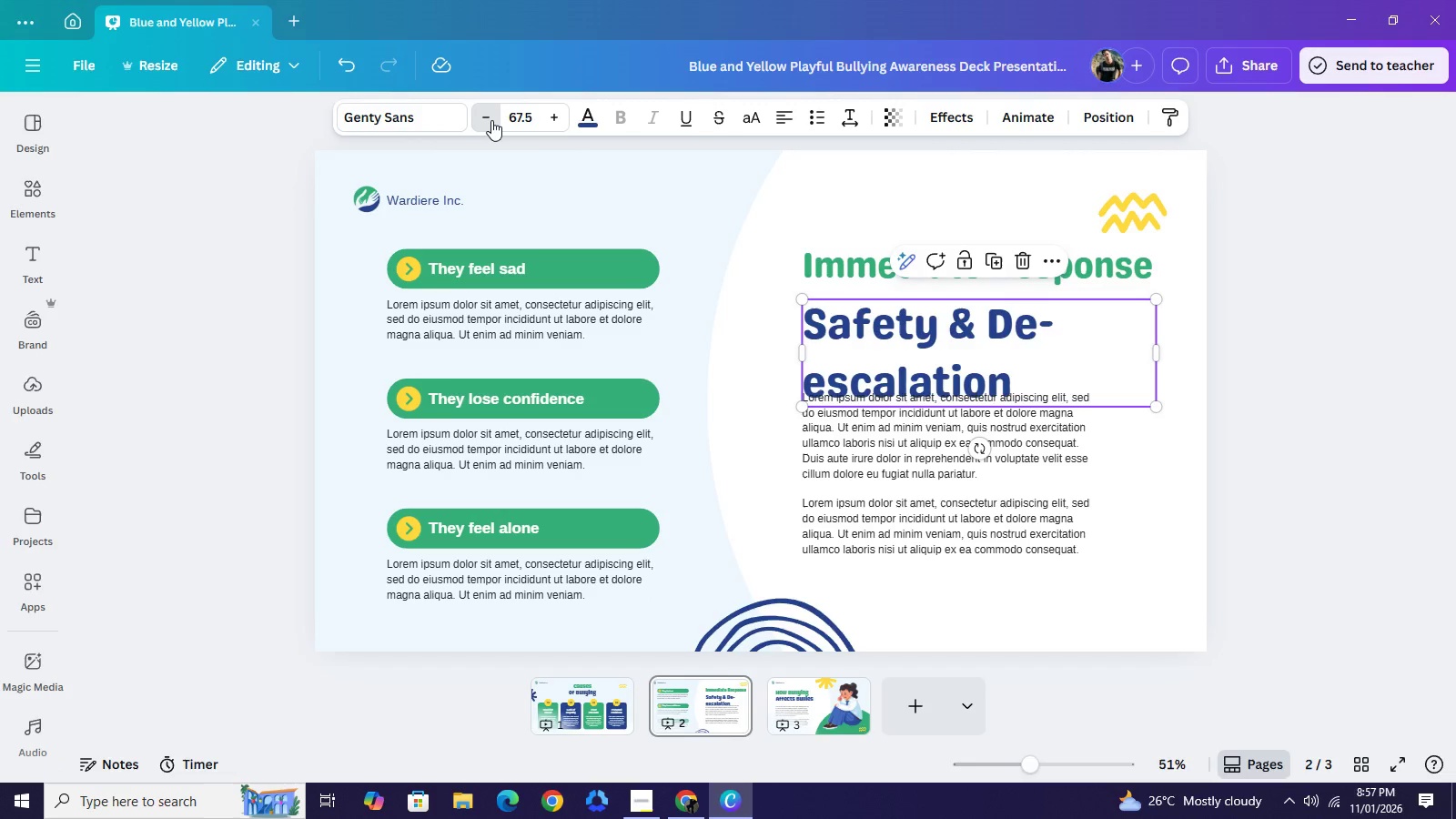 
triple_click([491, 120])
 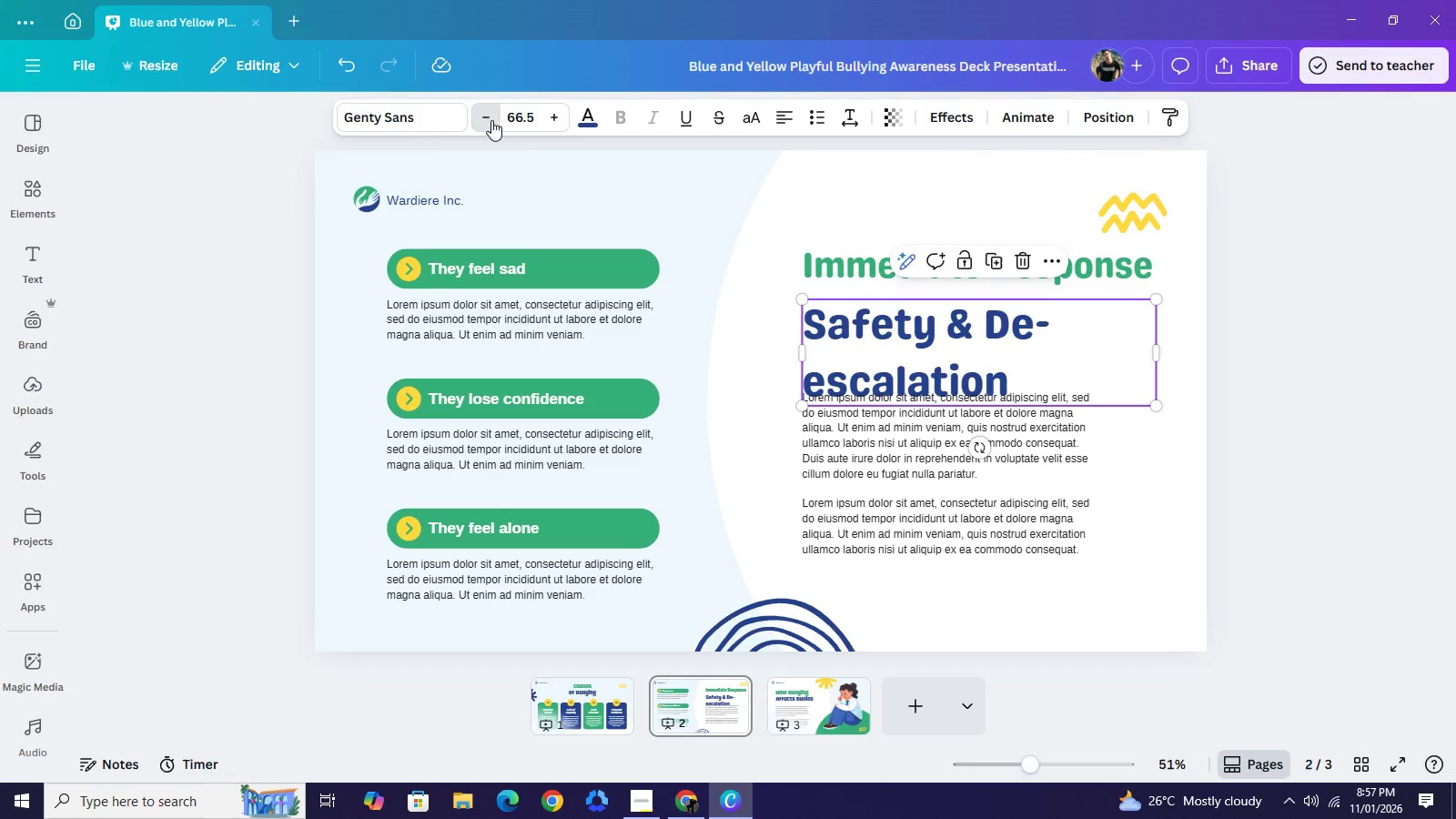 
triple_click([491, 120])
 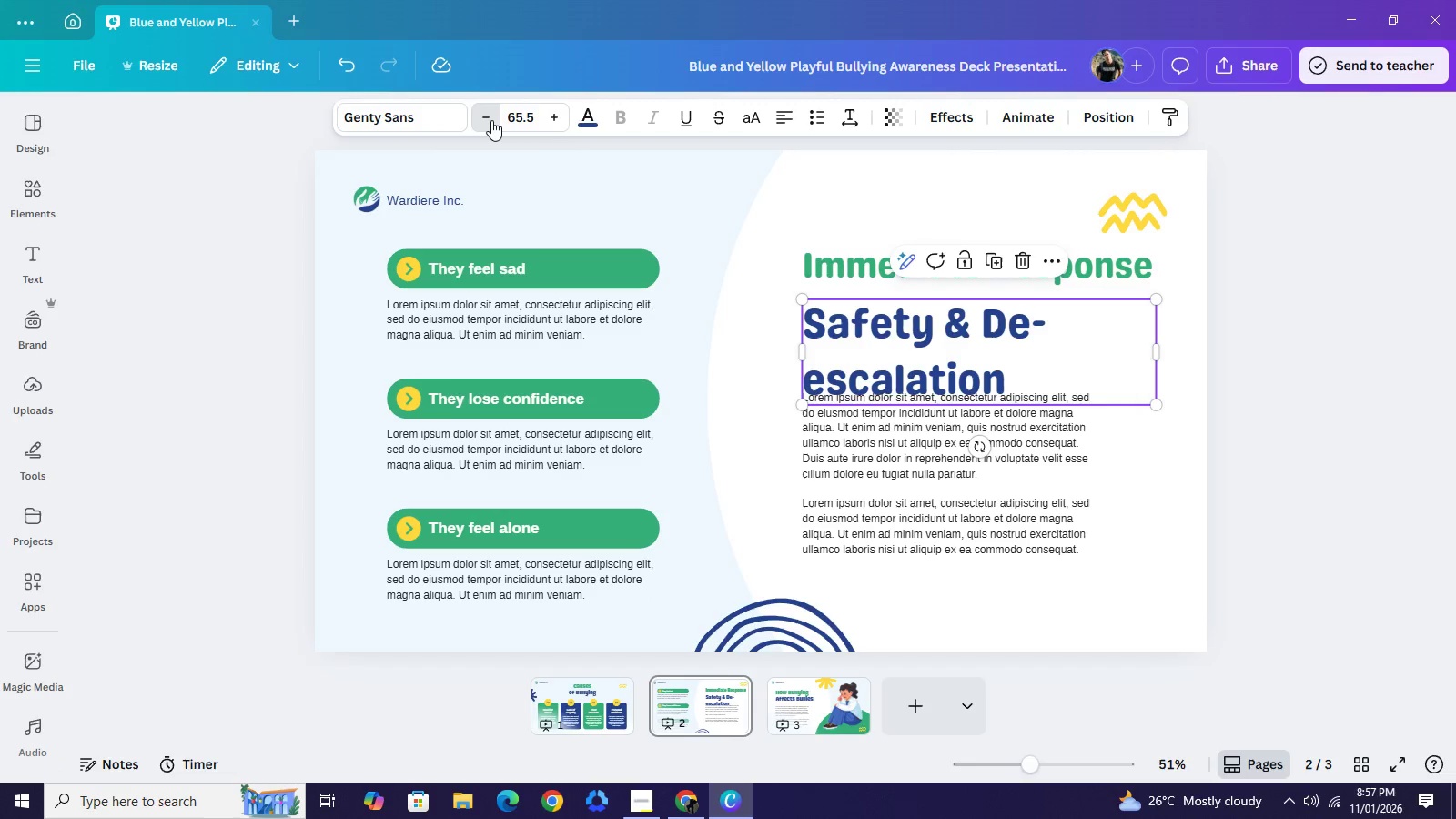 
triple_click([491, 120])
 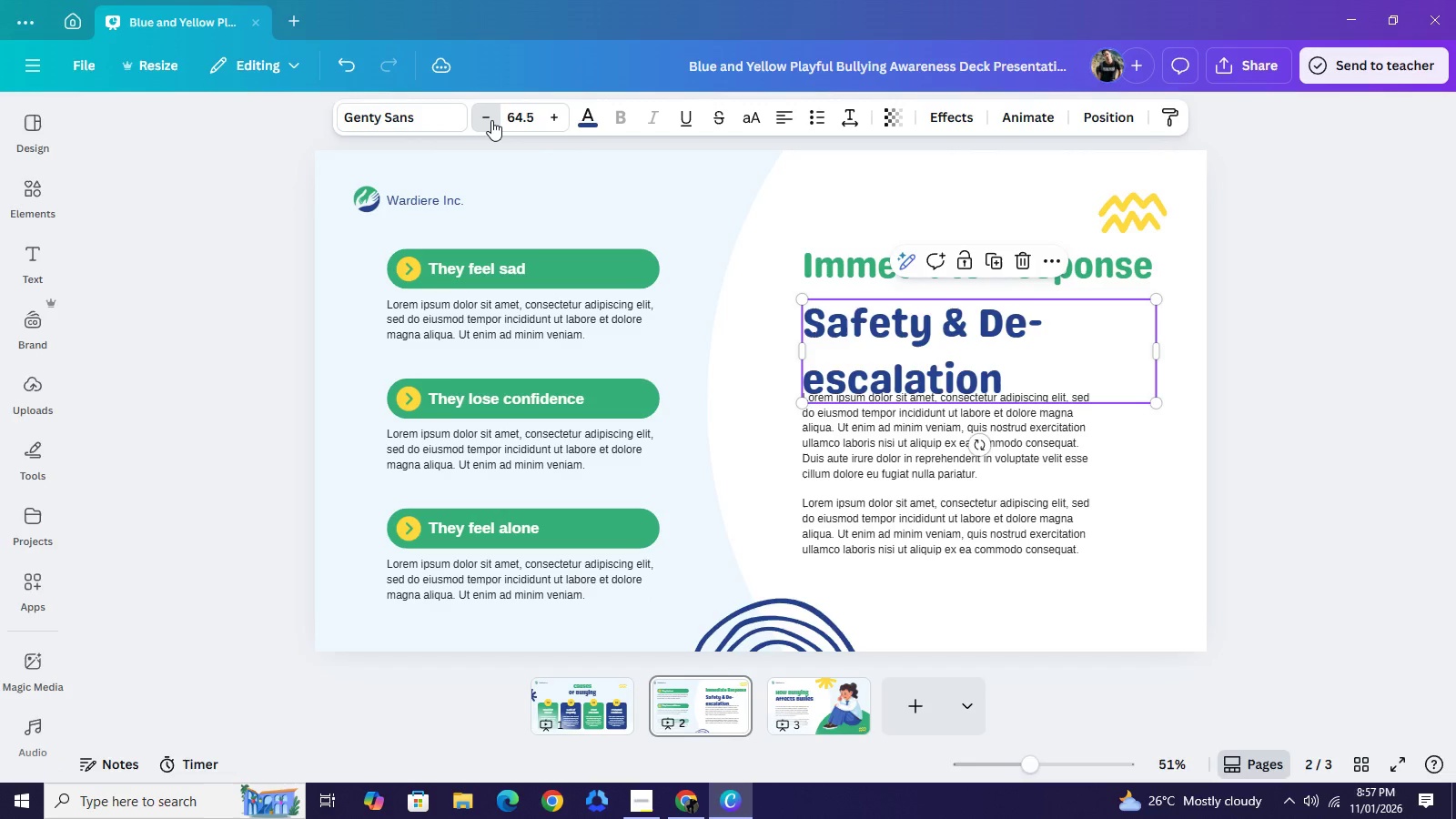 
triple_click([491, 120])
 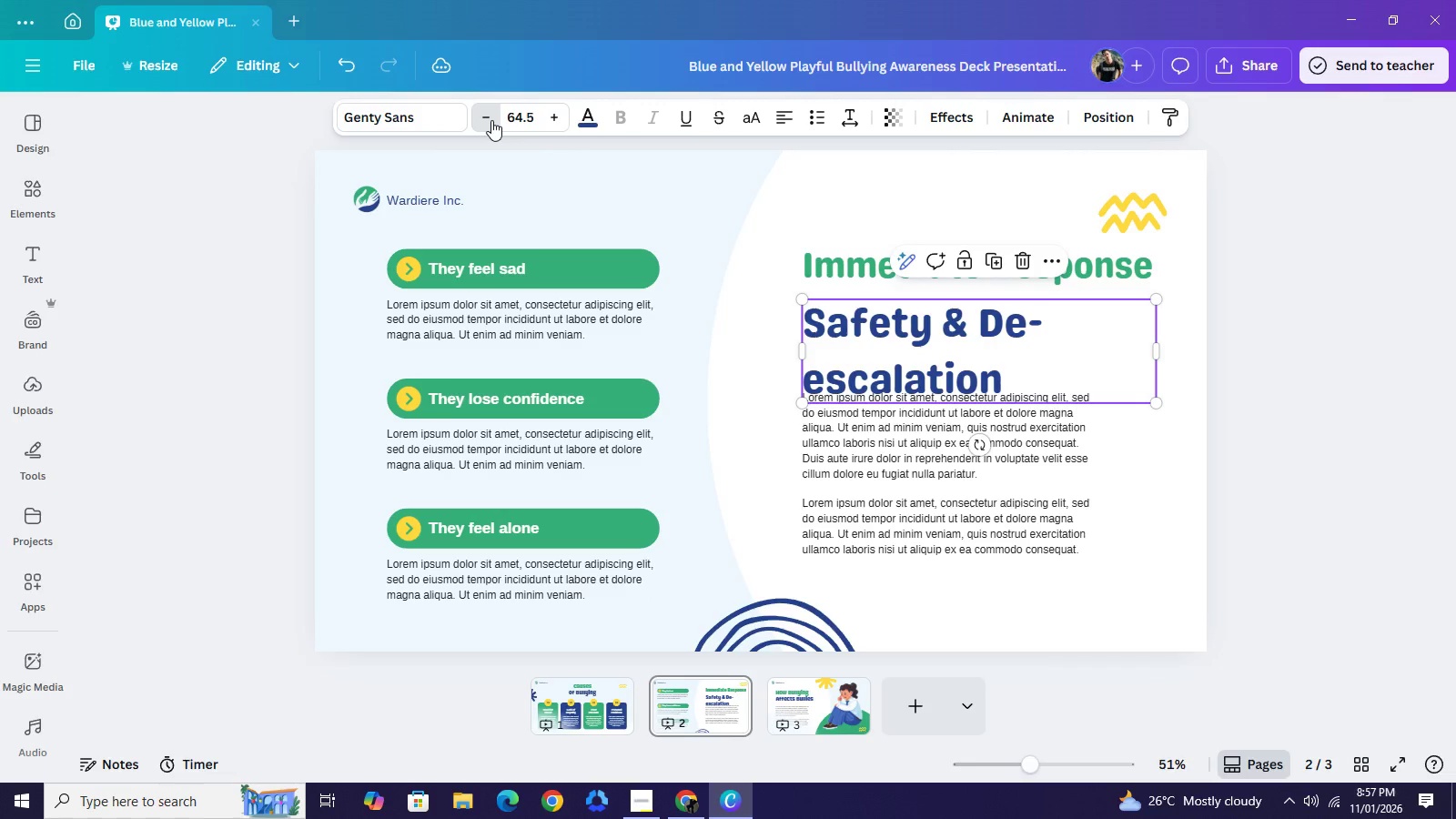 
triple_click([491, 120])
 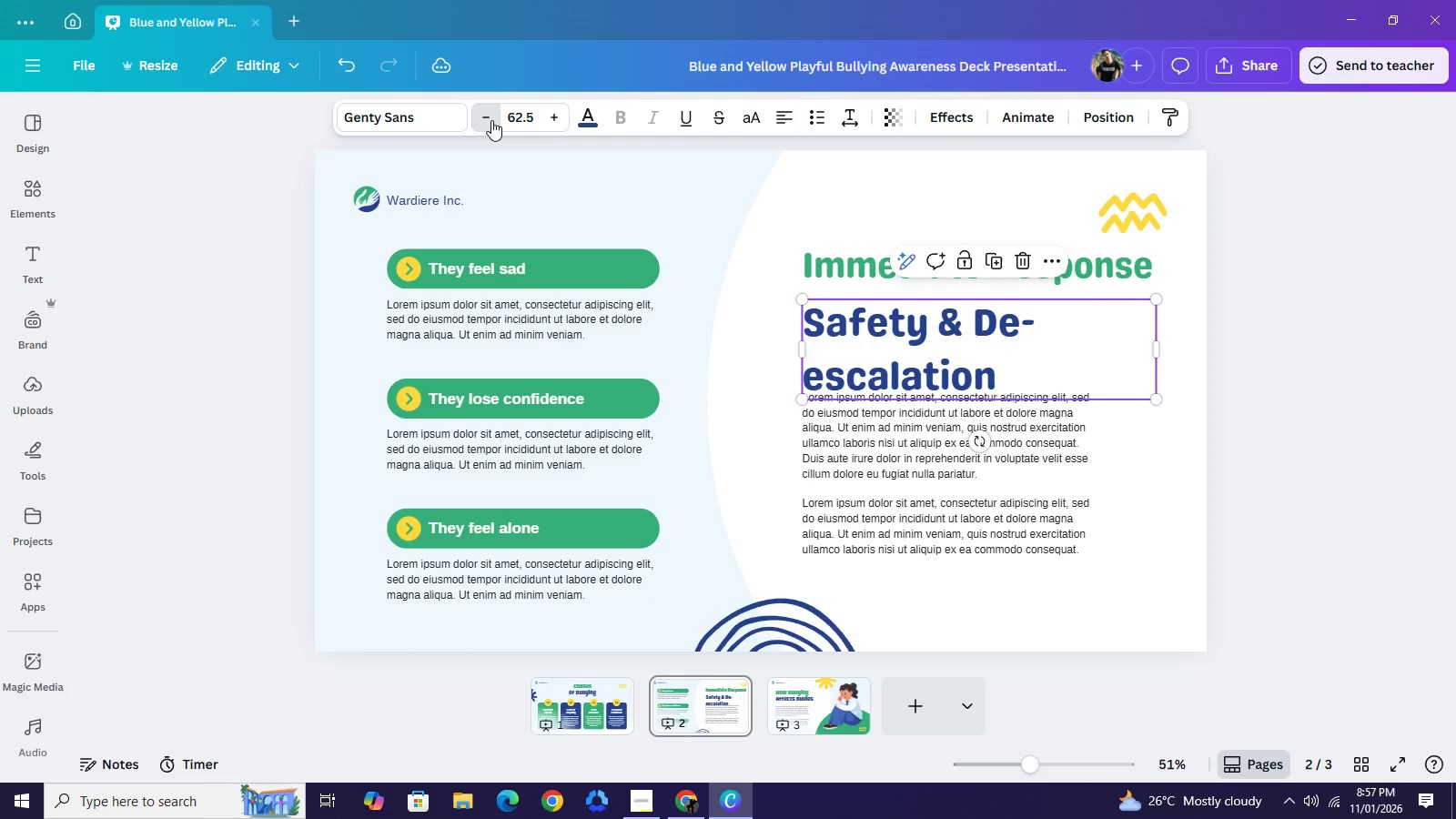 
triple_click([491, 120])
 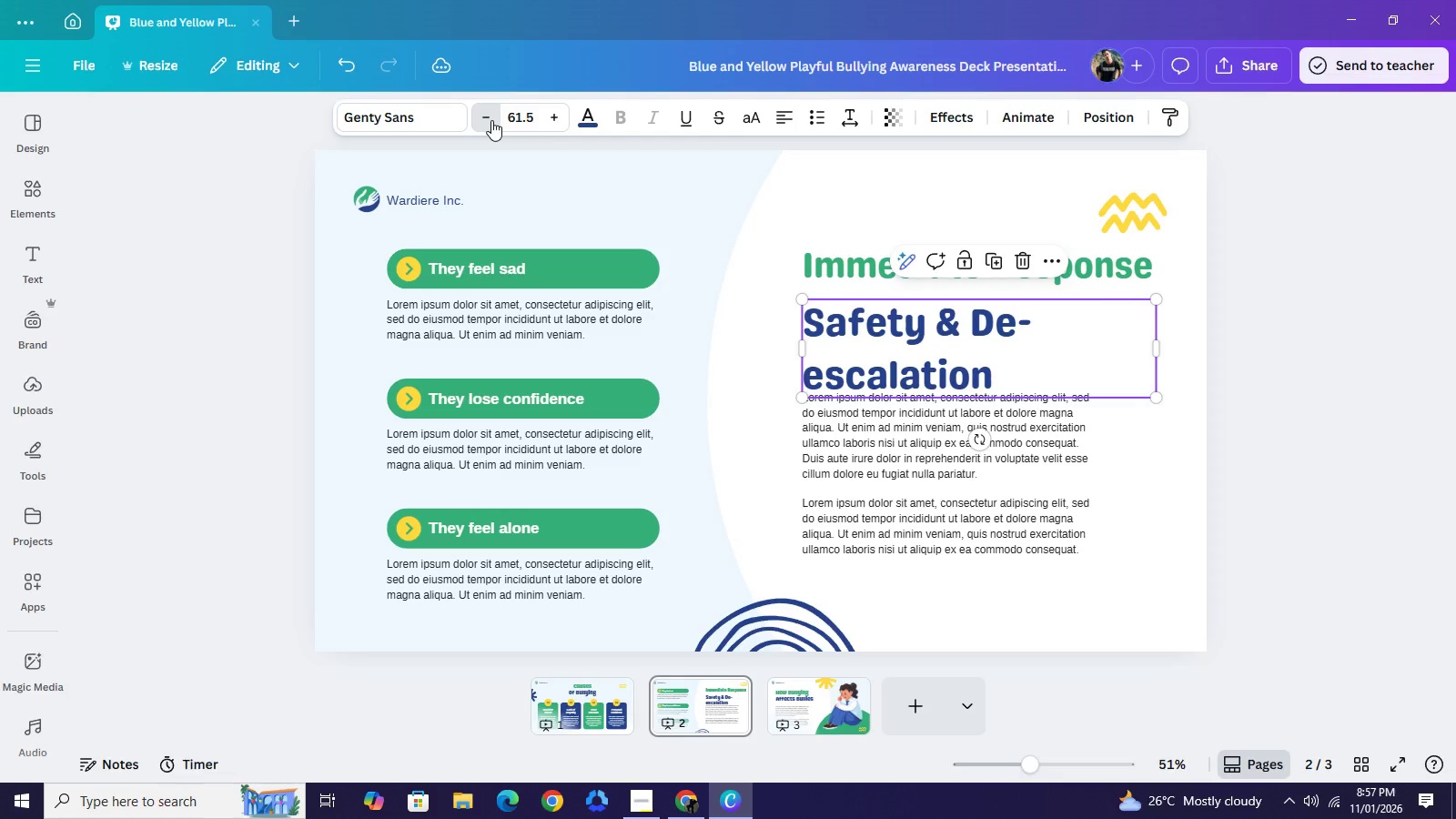 
triple_click([491, 120])
 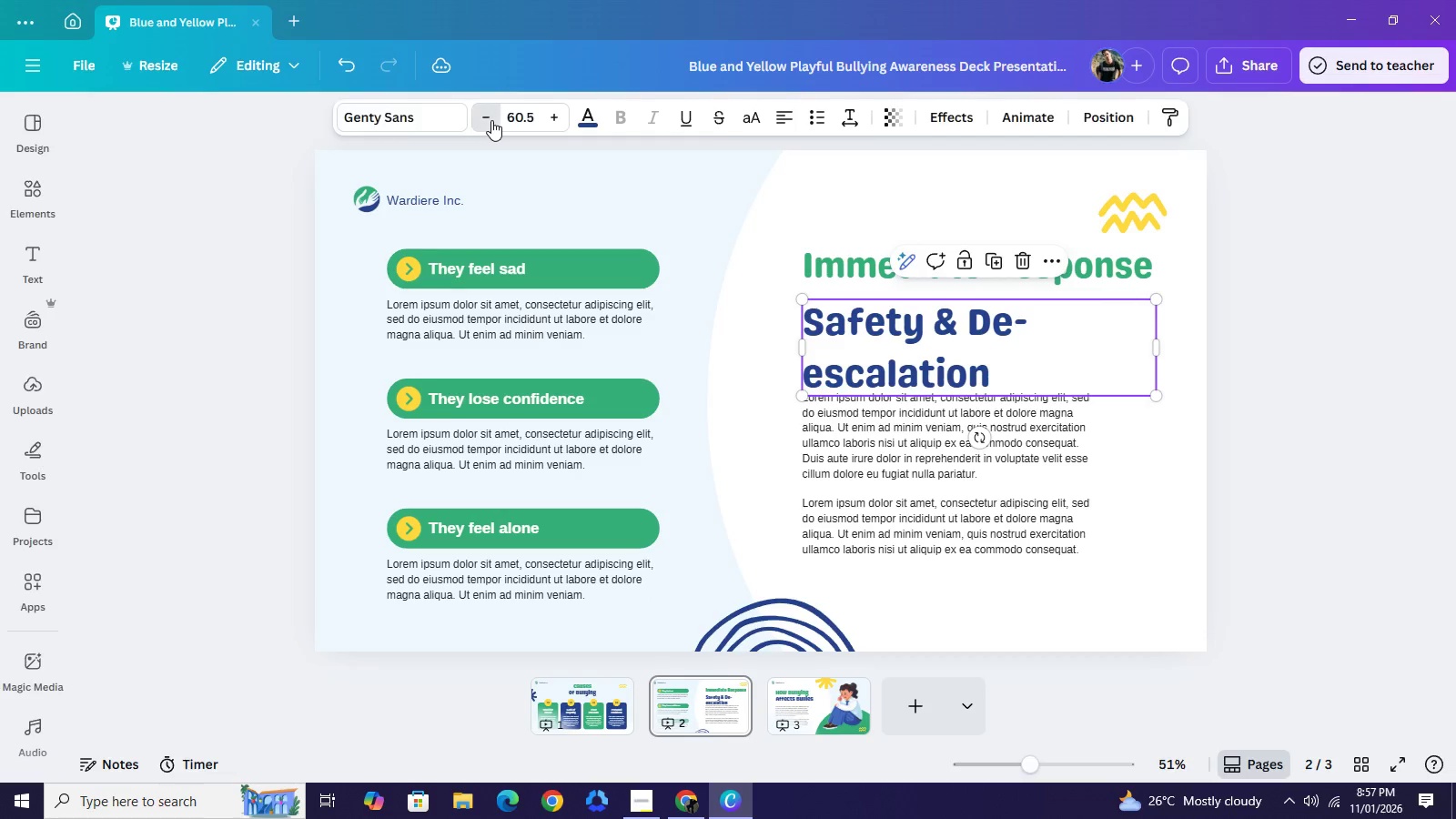 
triple_click([491, 120])
 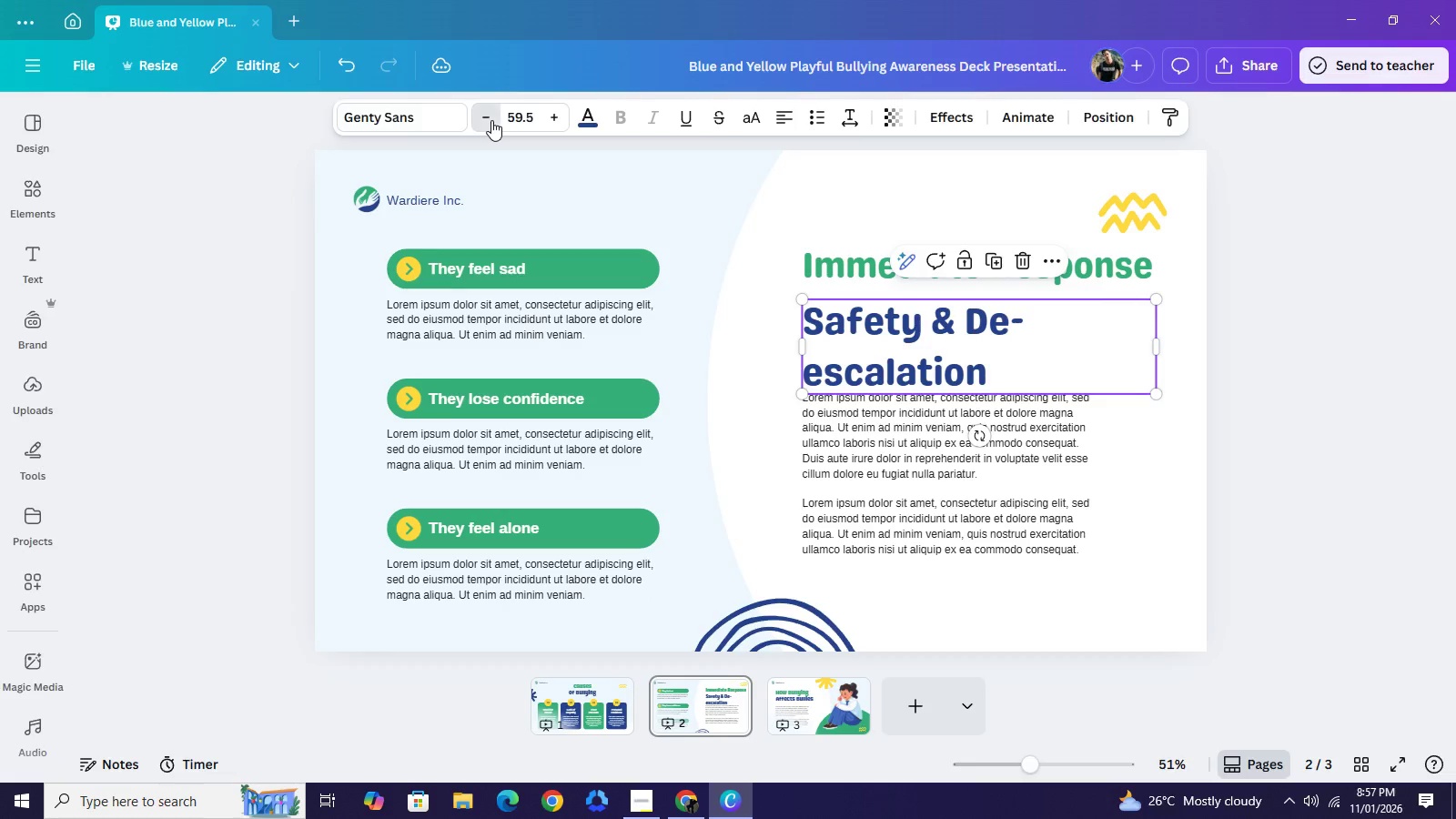 
triple_click([491, 120])
 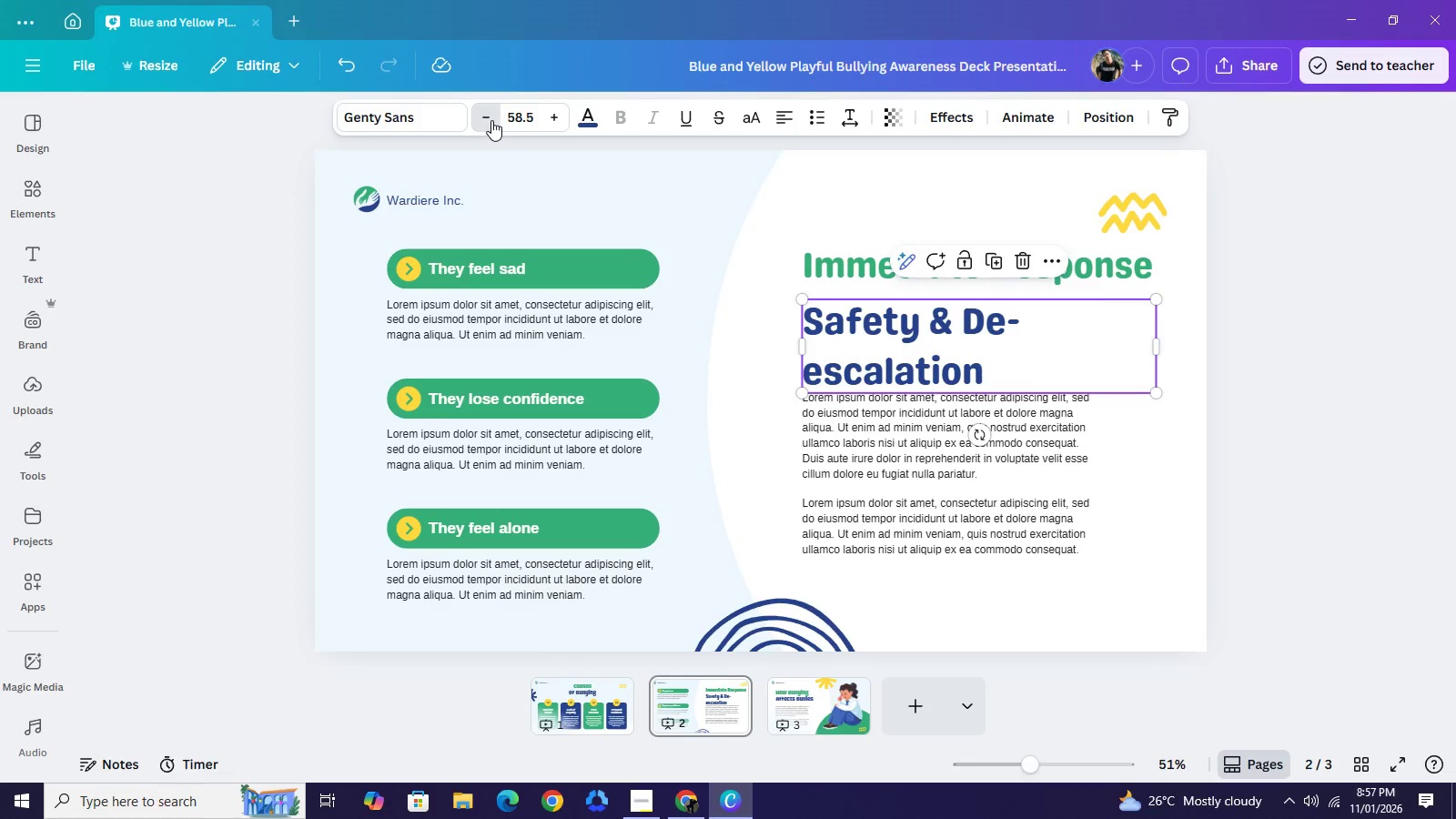 
left_click([491, 120])
 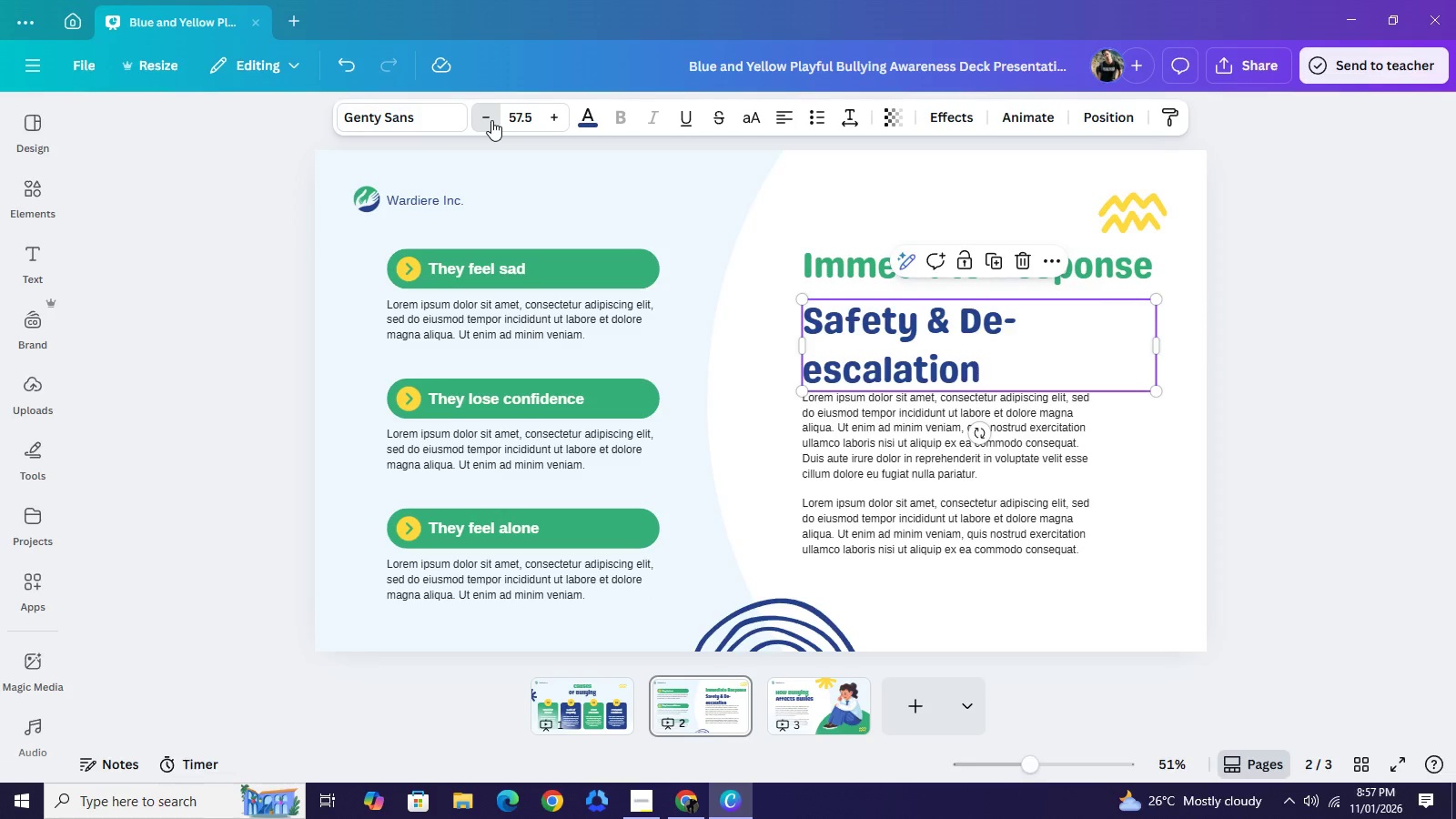 
left_click([491, 120])
 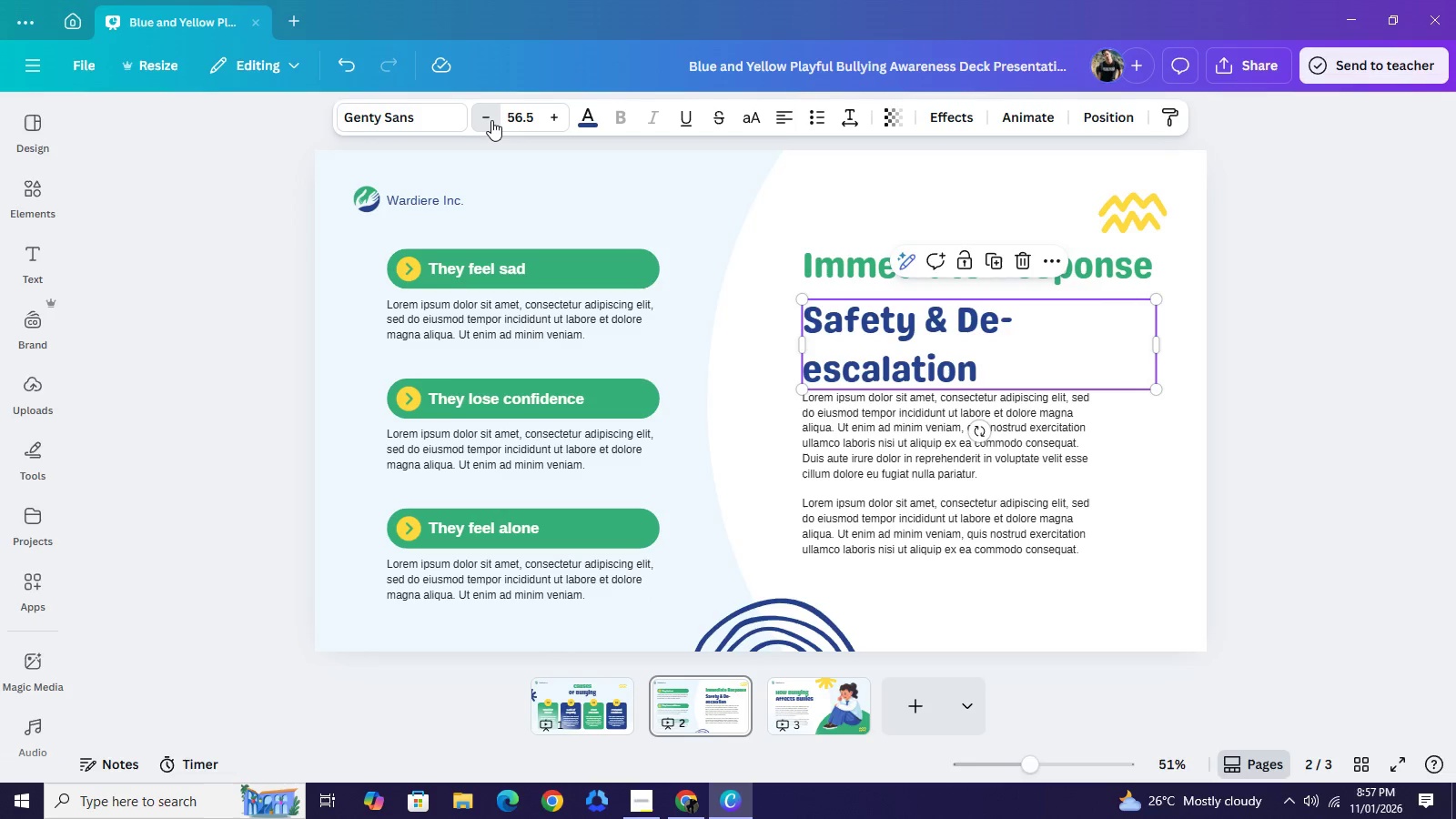 
left_click([491, 120])
 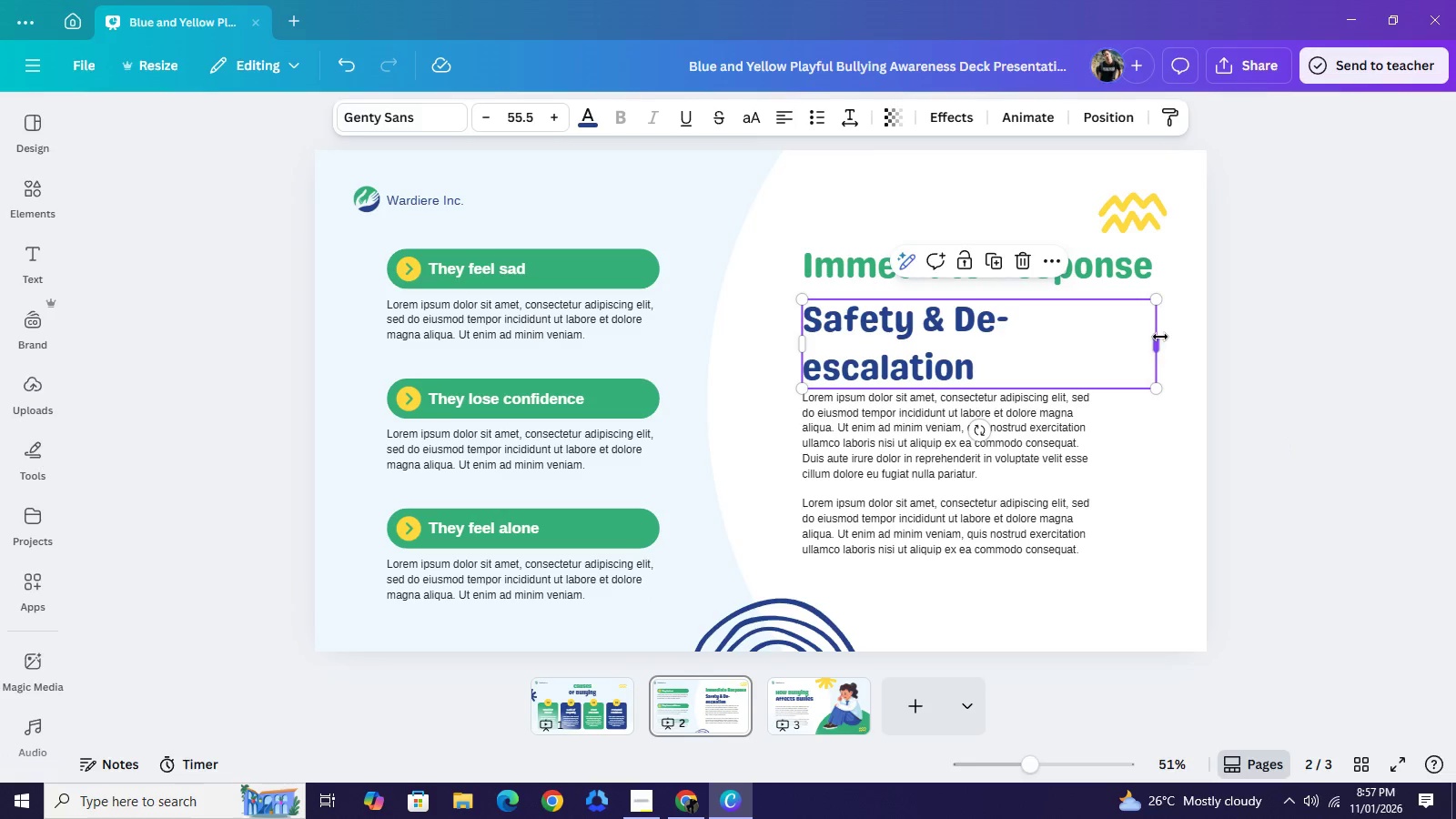 
left_click_drag(start_coordinate=[1160, 340], to_coordinate=[1199, 346])
 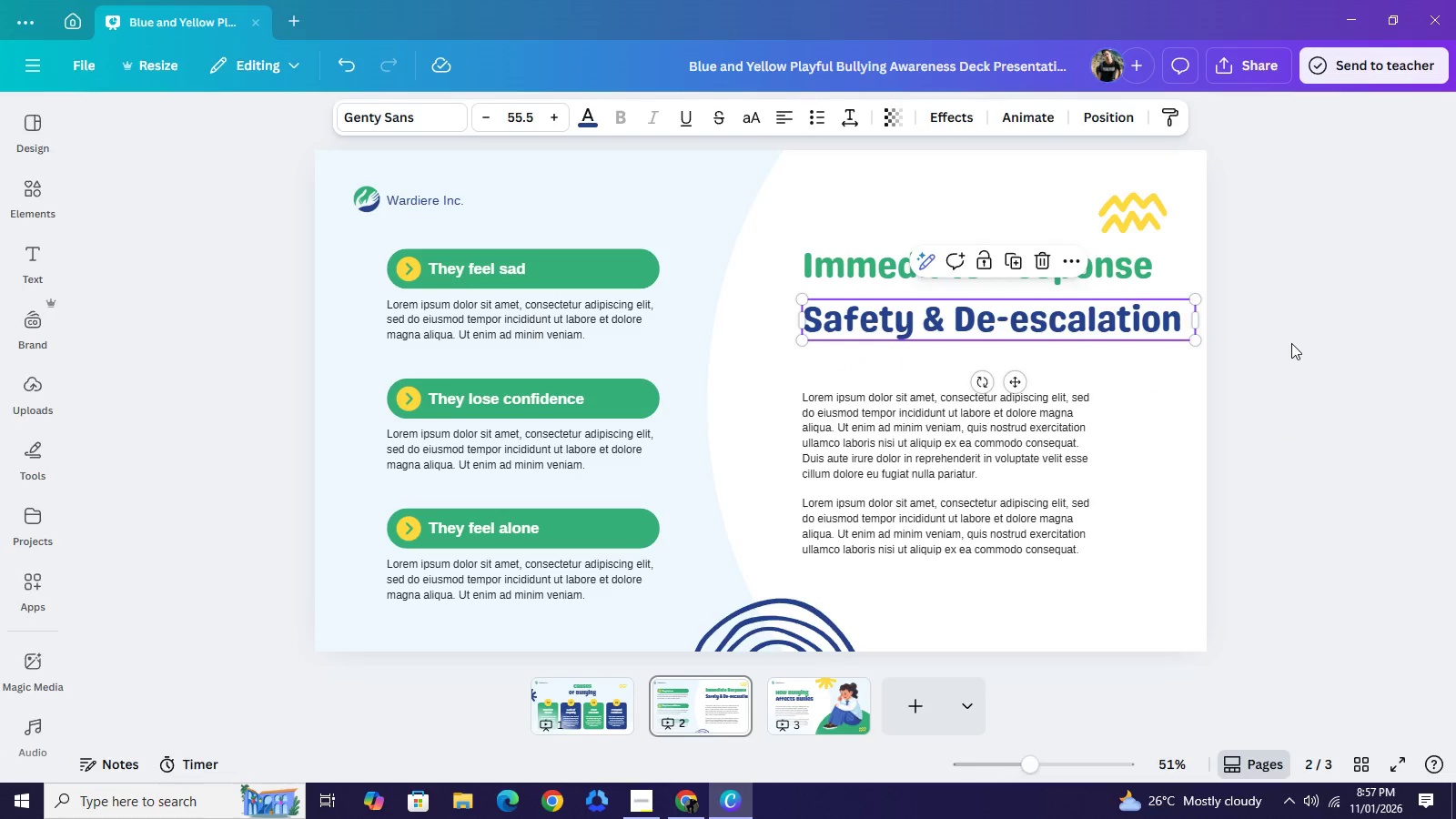 
left_click([1291, 343])
 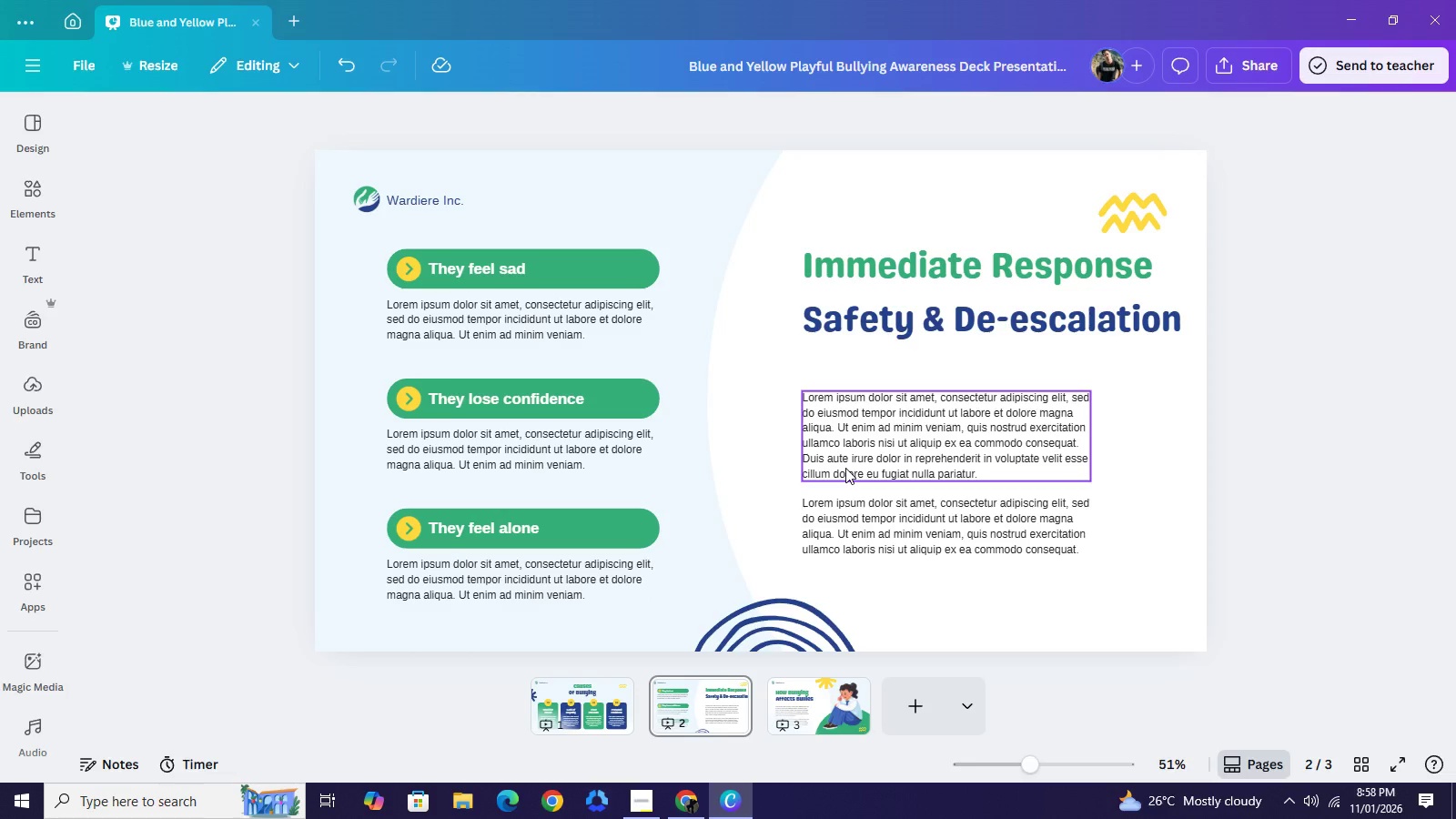 
wait(18.33)
 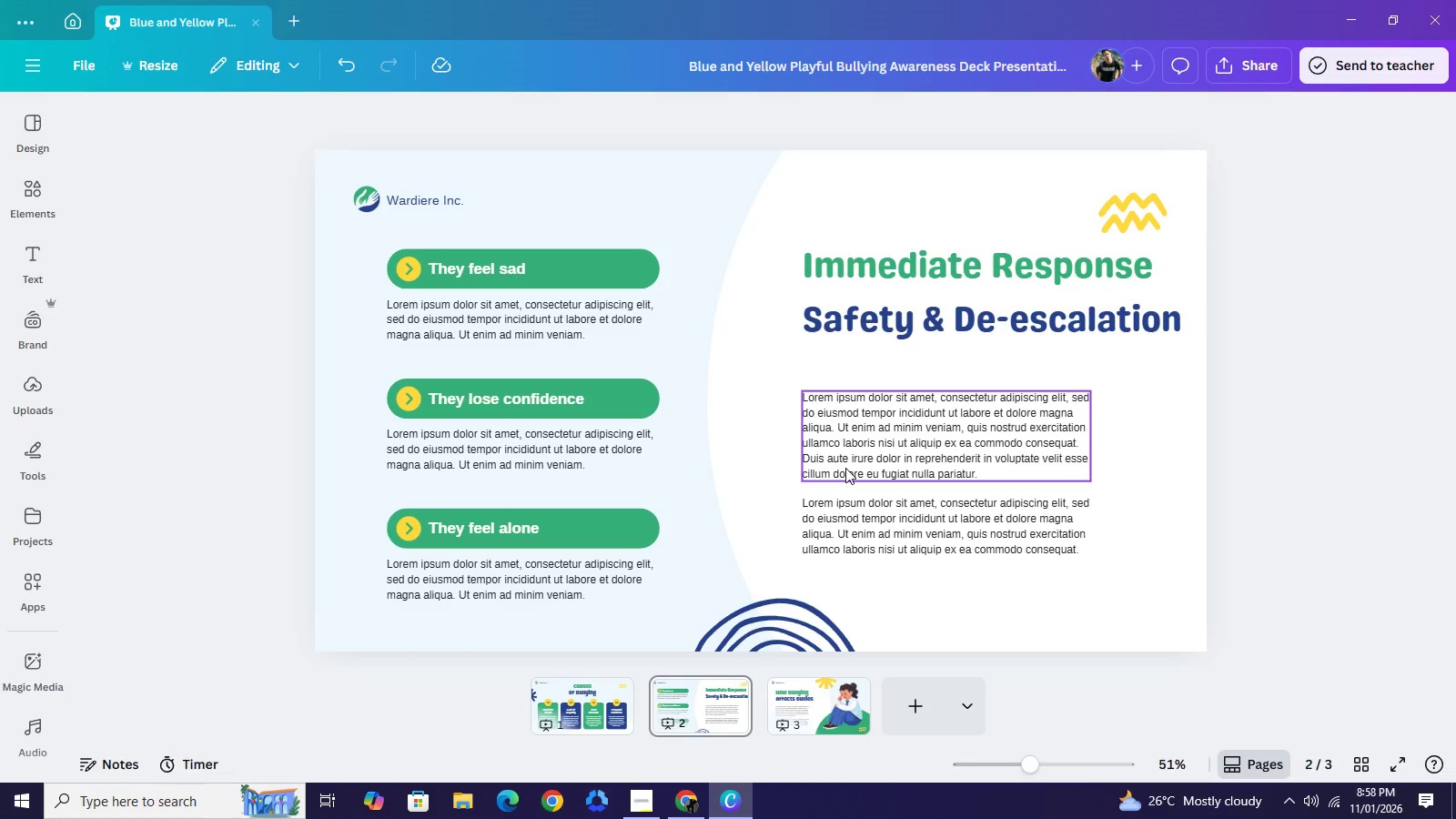 
left_click([890, 463])
 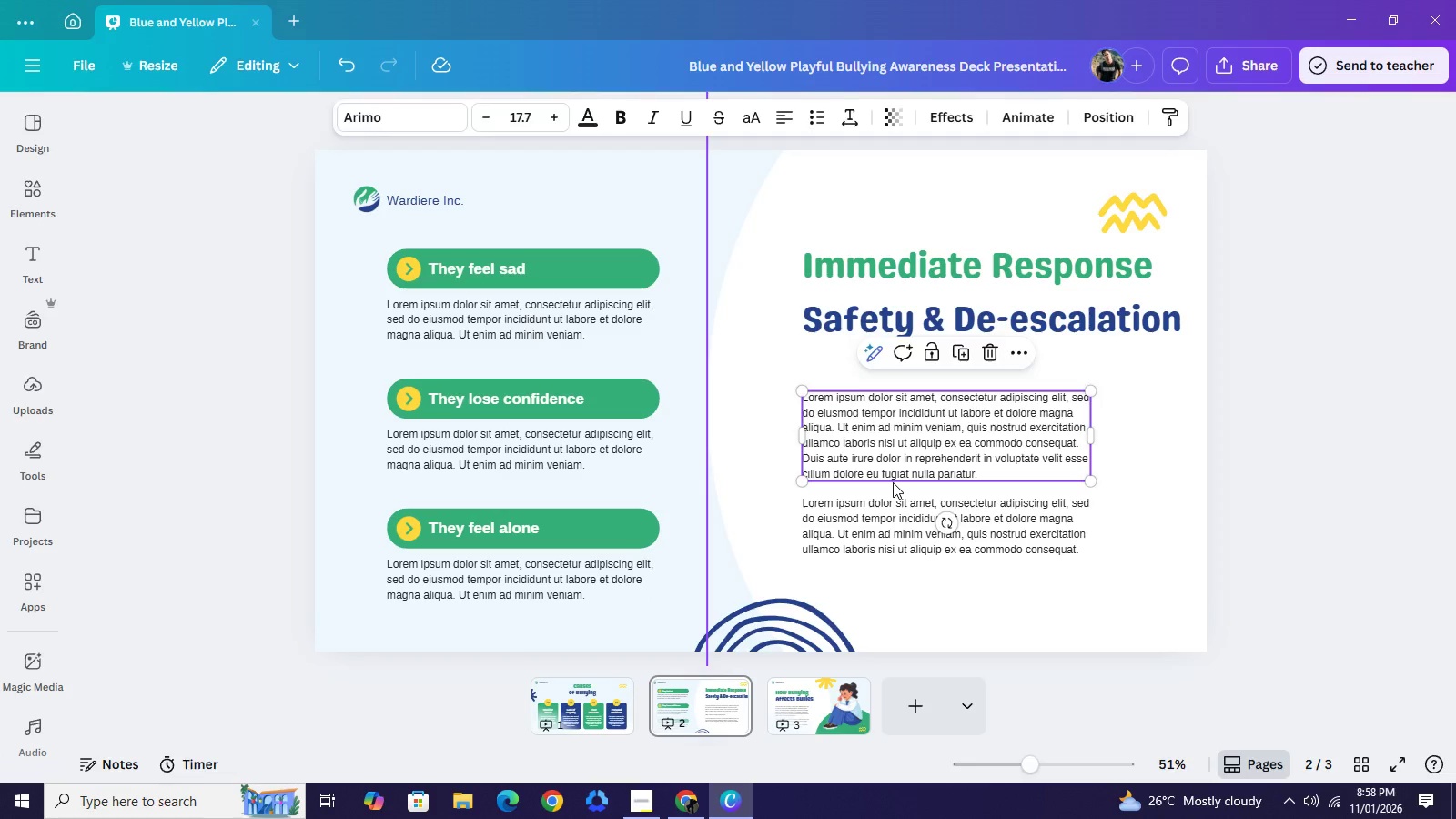 
key(Backspace)
 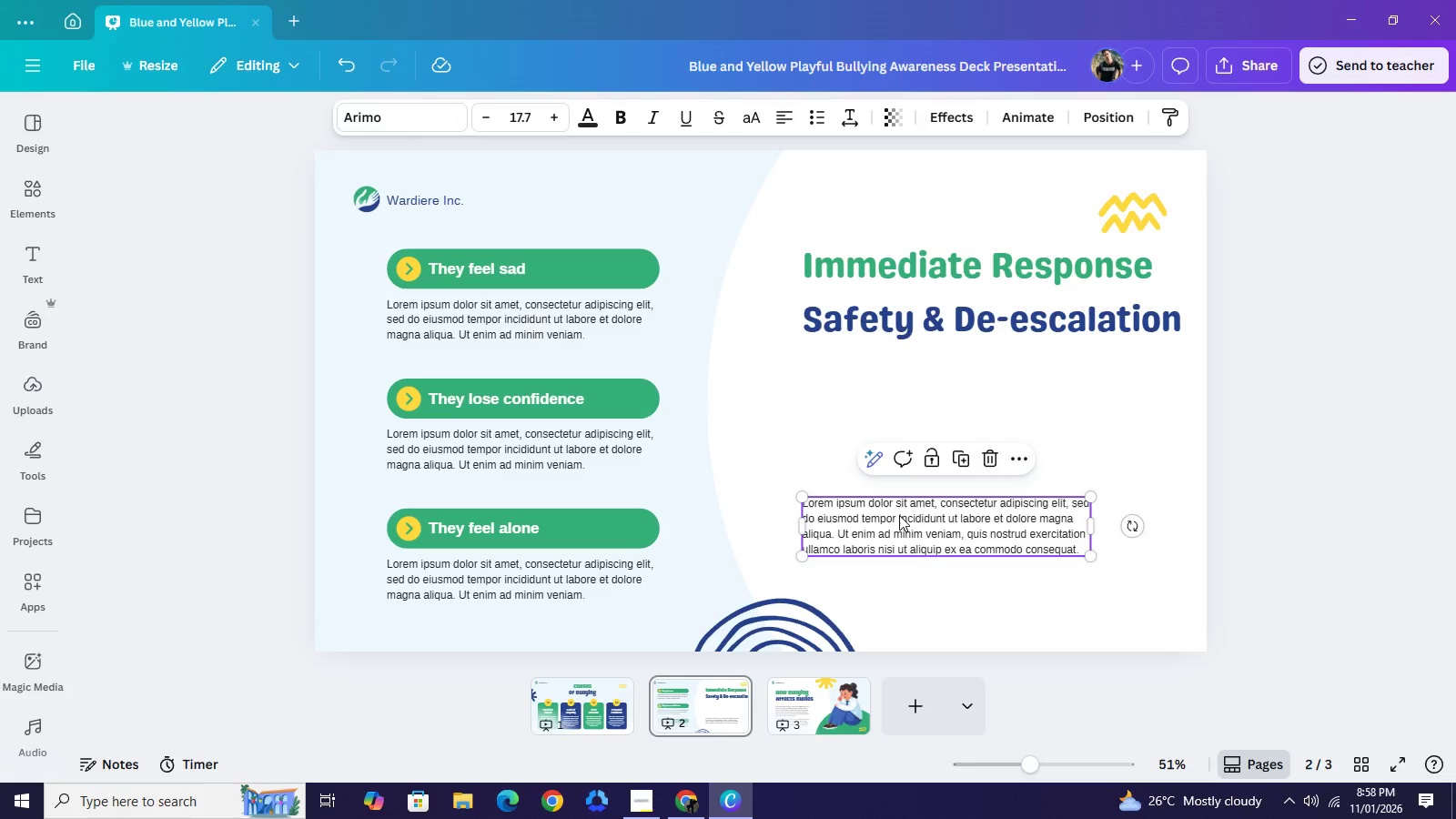 
left_click([899, 515])
 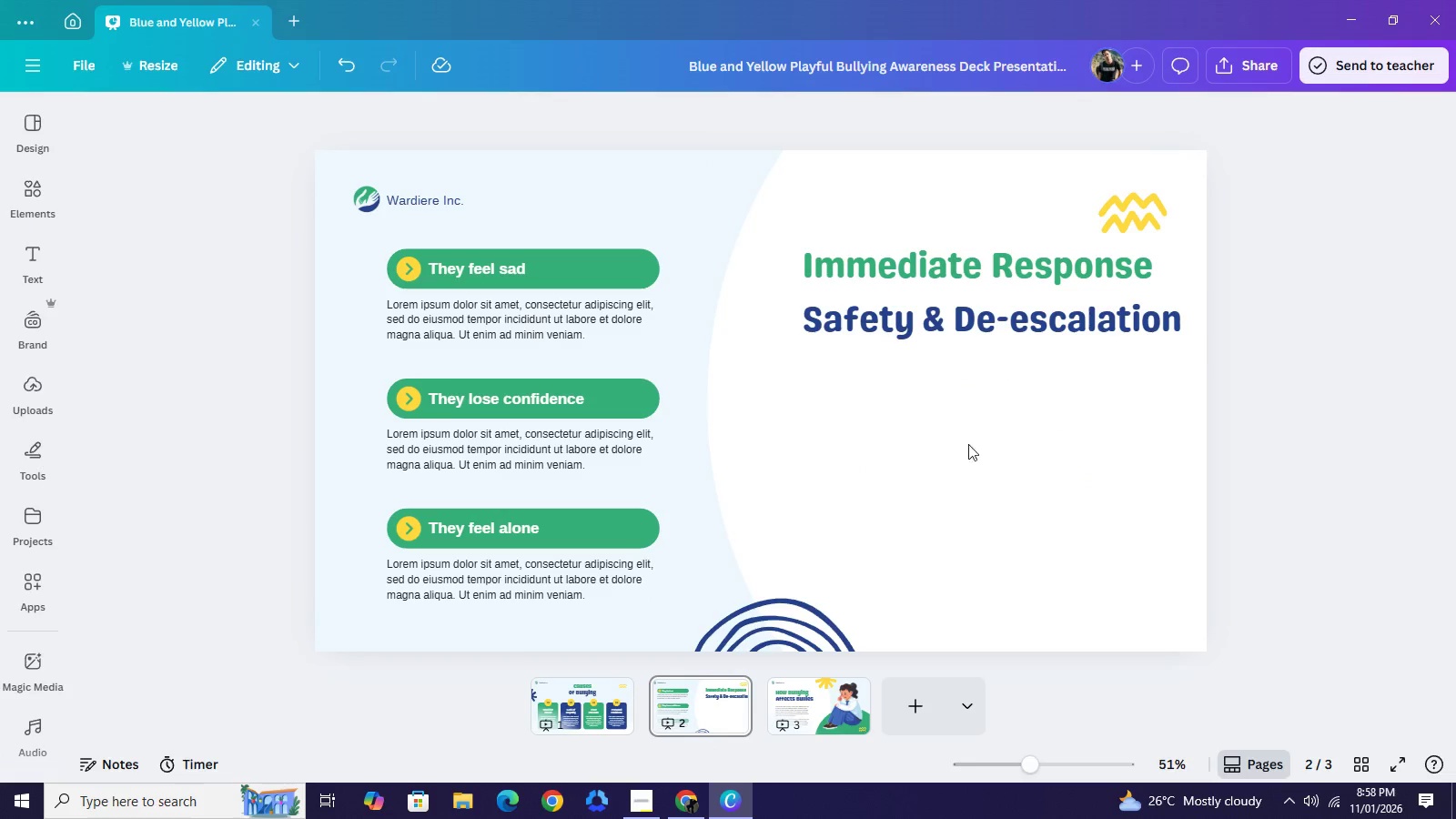 
key(Backspace)
 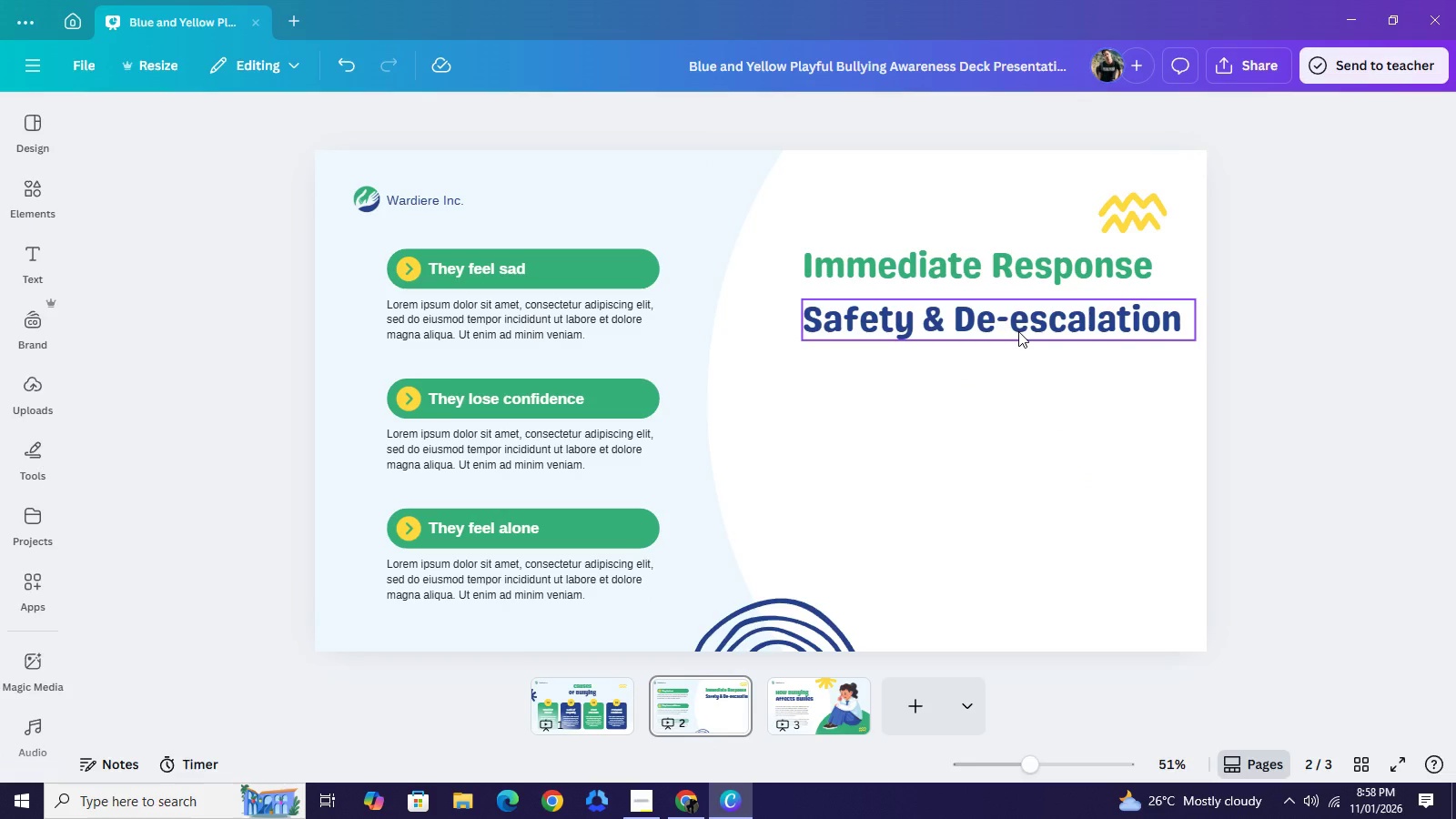 
left_click([1018, 331])
 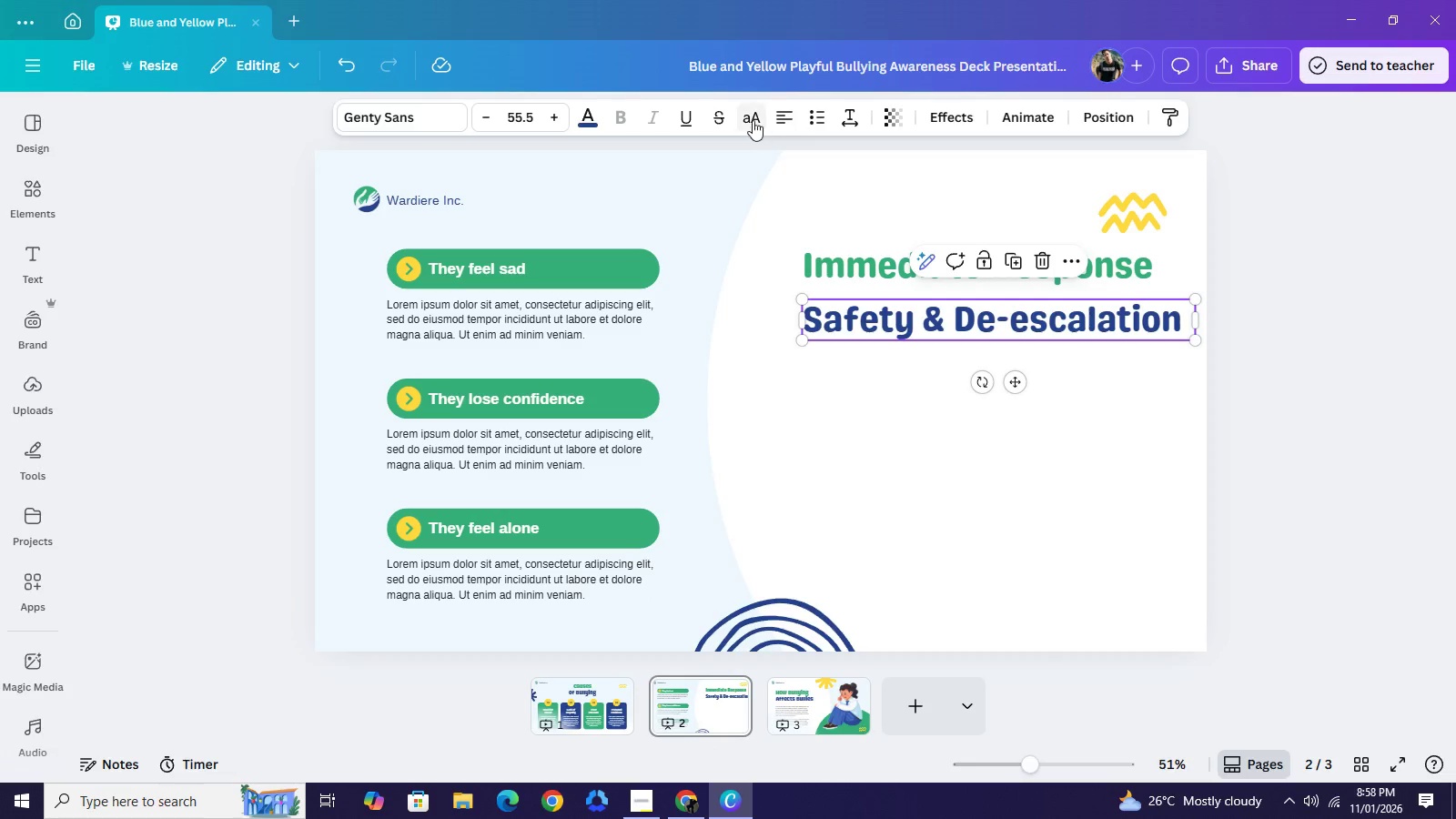 
left_click([753, 120])
 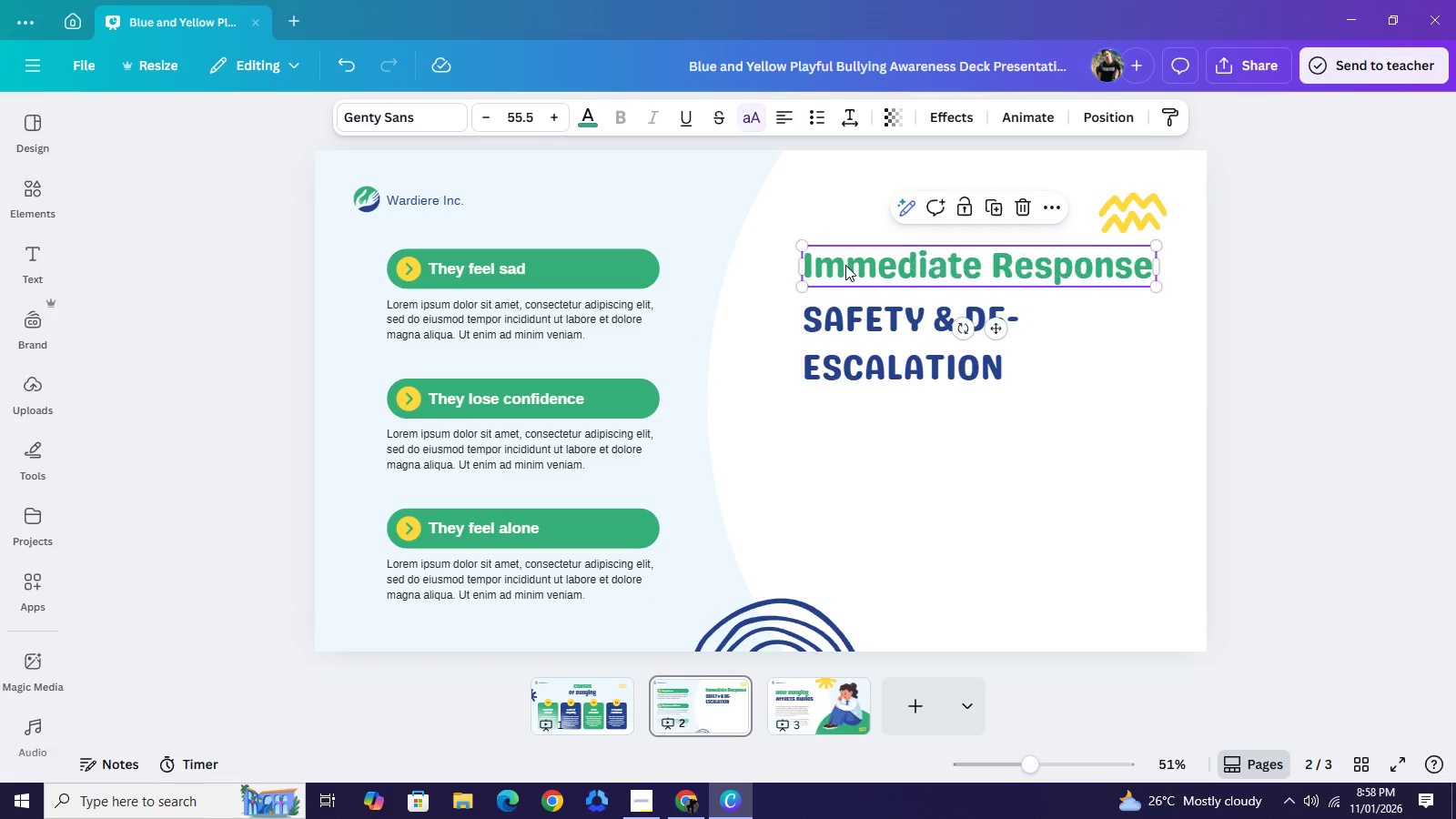 
left_click([845, 265])
 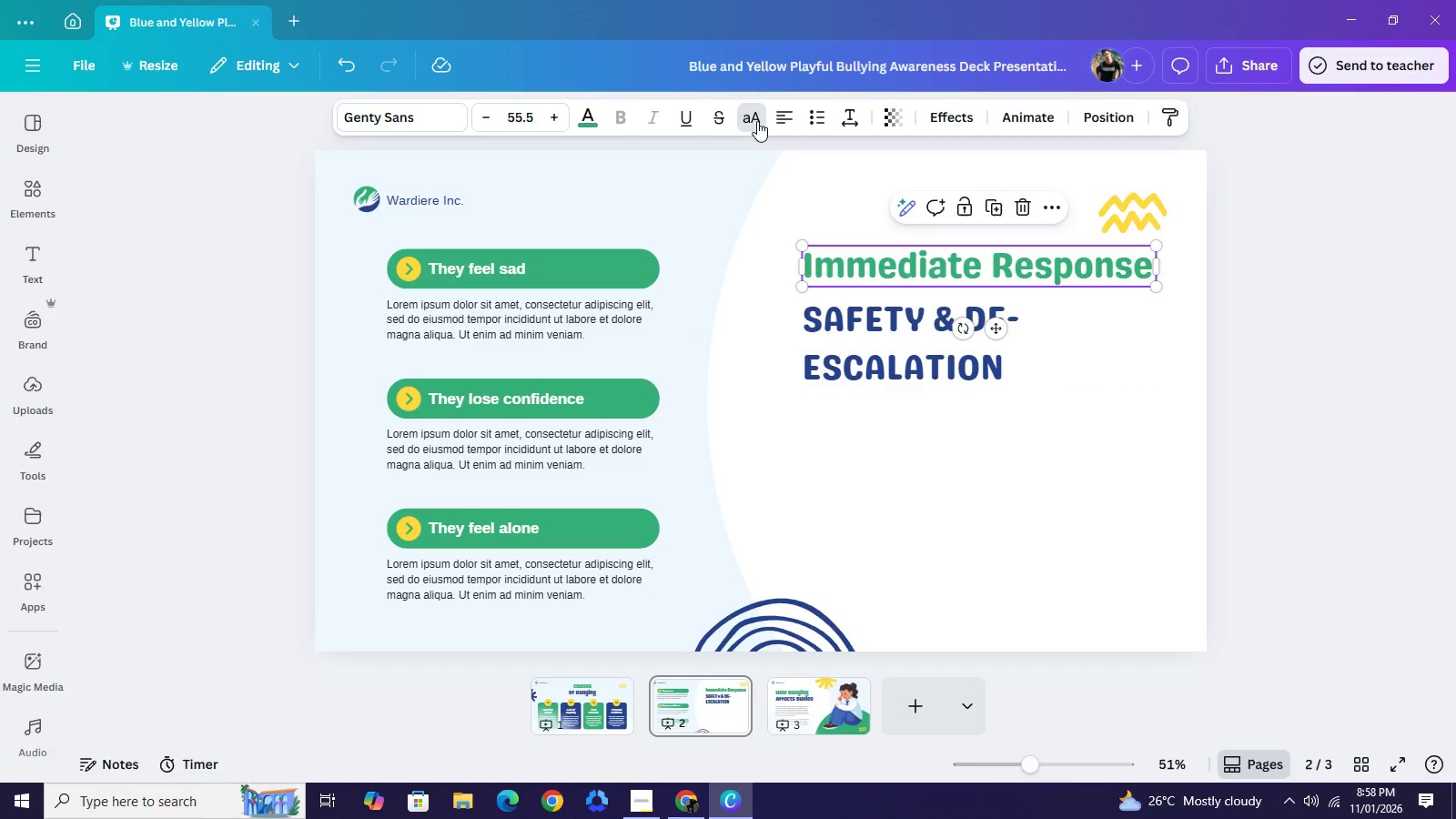 
left_click([757, 121])
 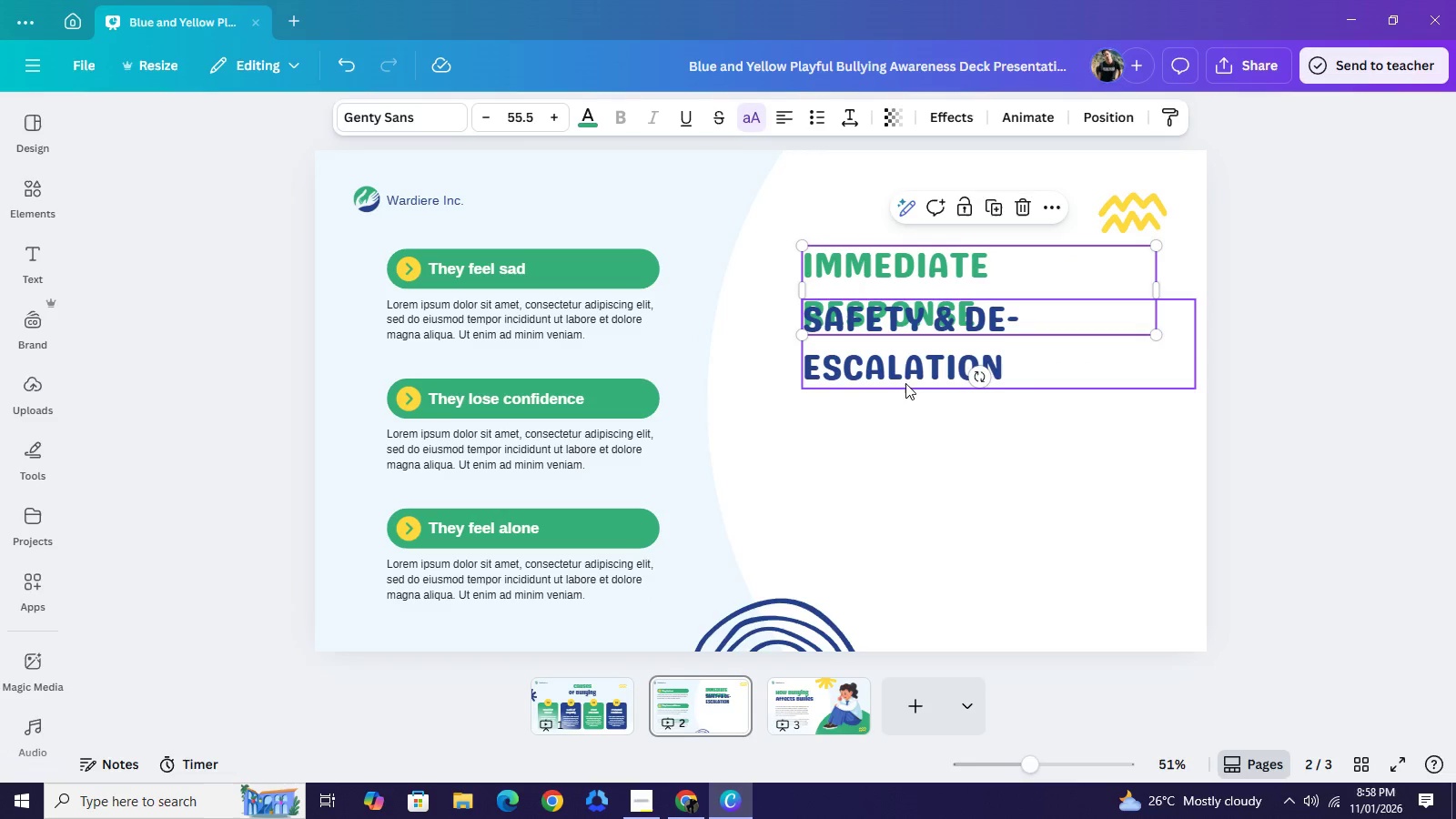 
left_click_drag(start_coordinate=[903, 378], to_coordinate=[903, 500])
 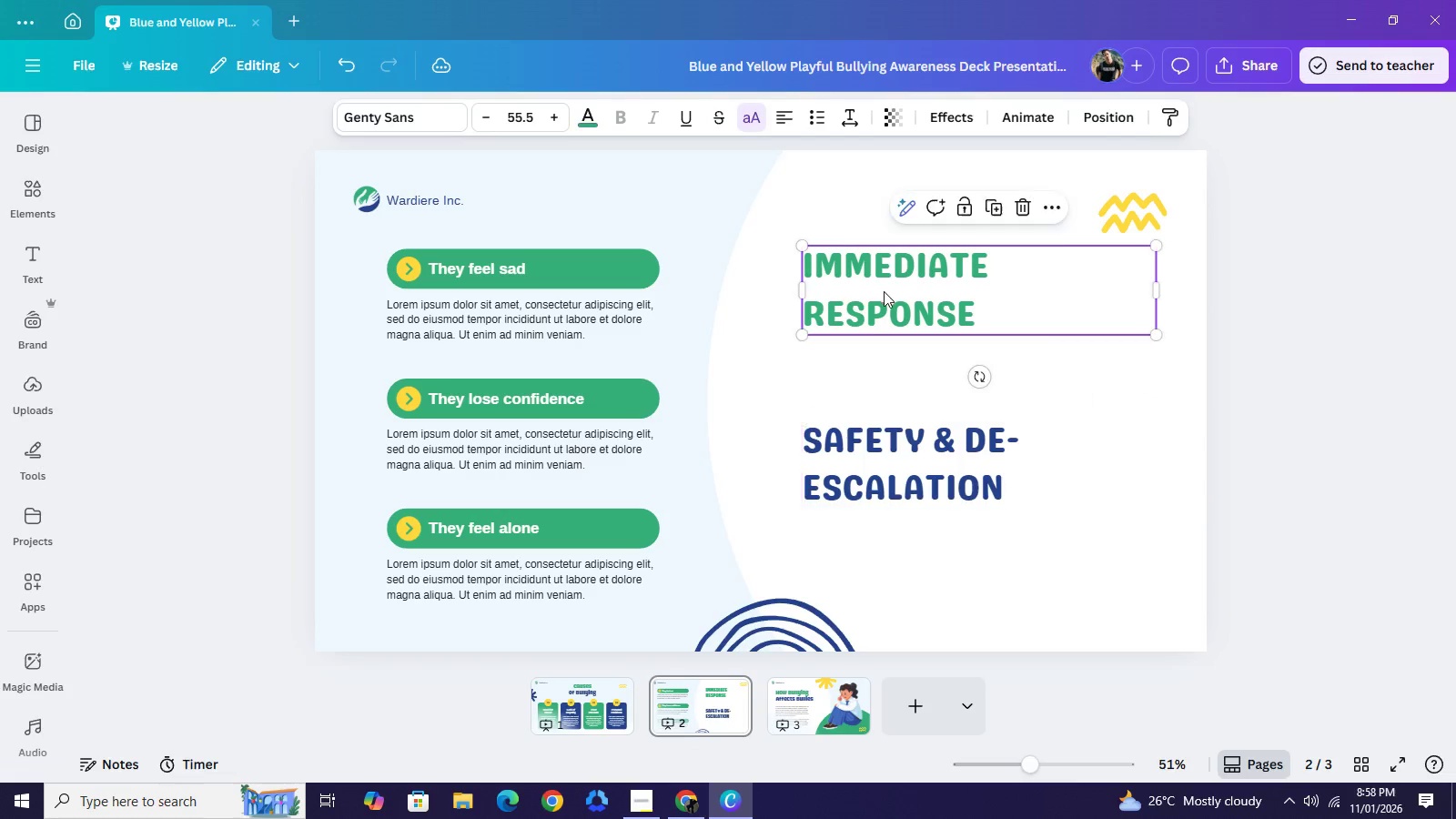 
left_click_drag(start_coordinate=[884, 289], to_coordinate=[887, 359])
 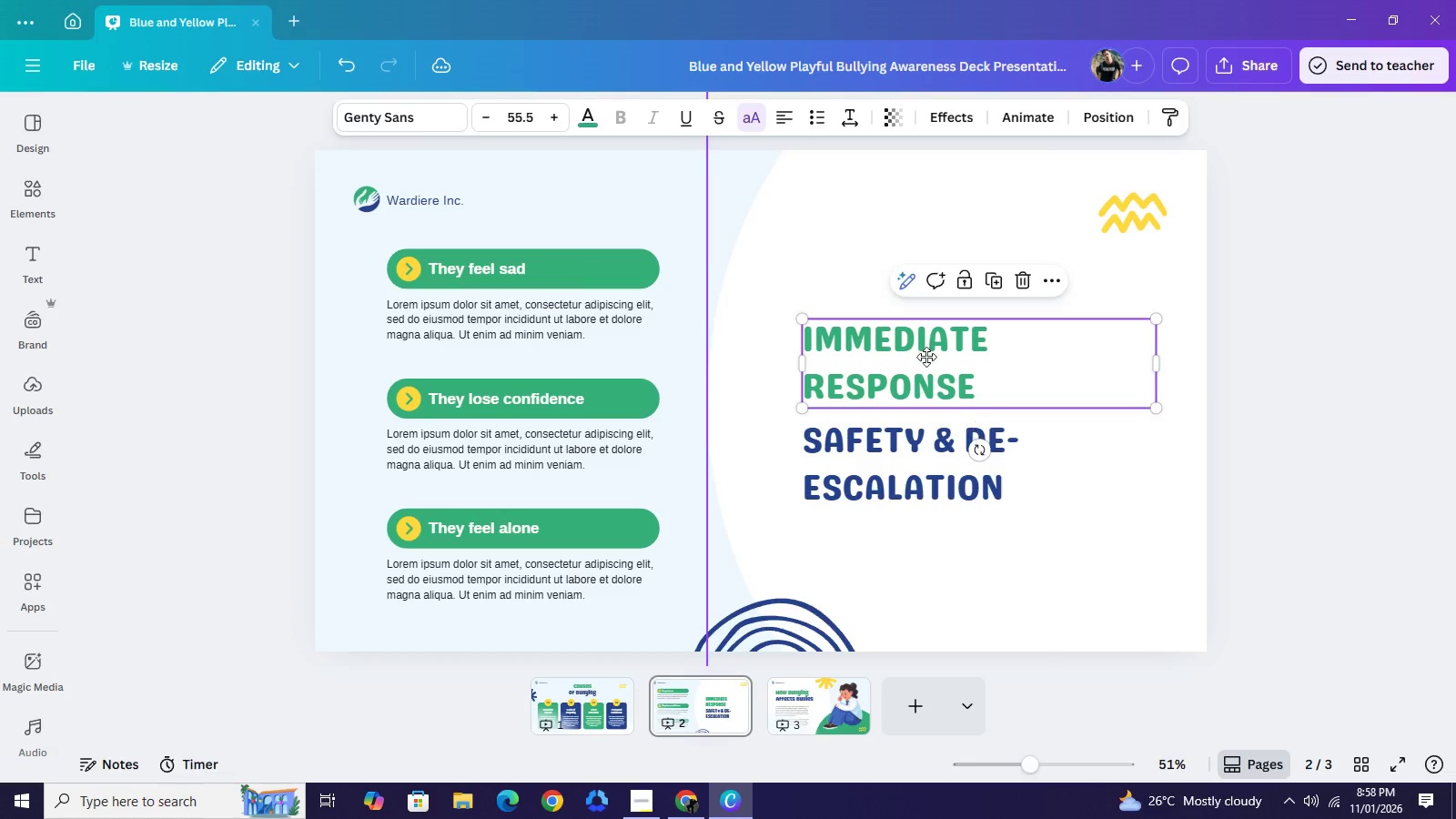 
left_click_drag(start_coordinate=[1081, 566], to_coordinate=[883, 287])
 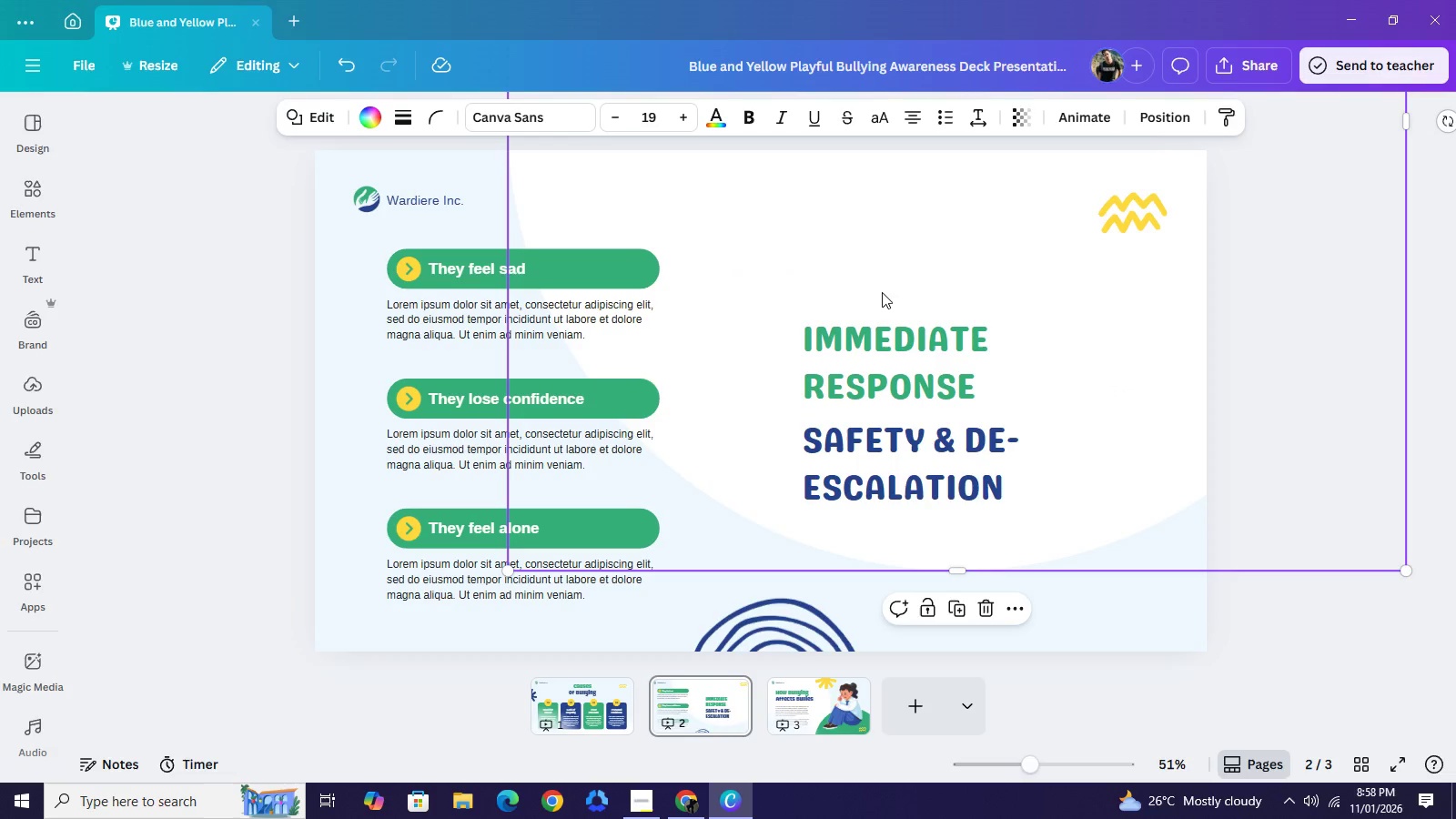 
key(Control+Z)
 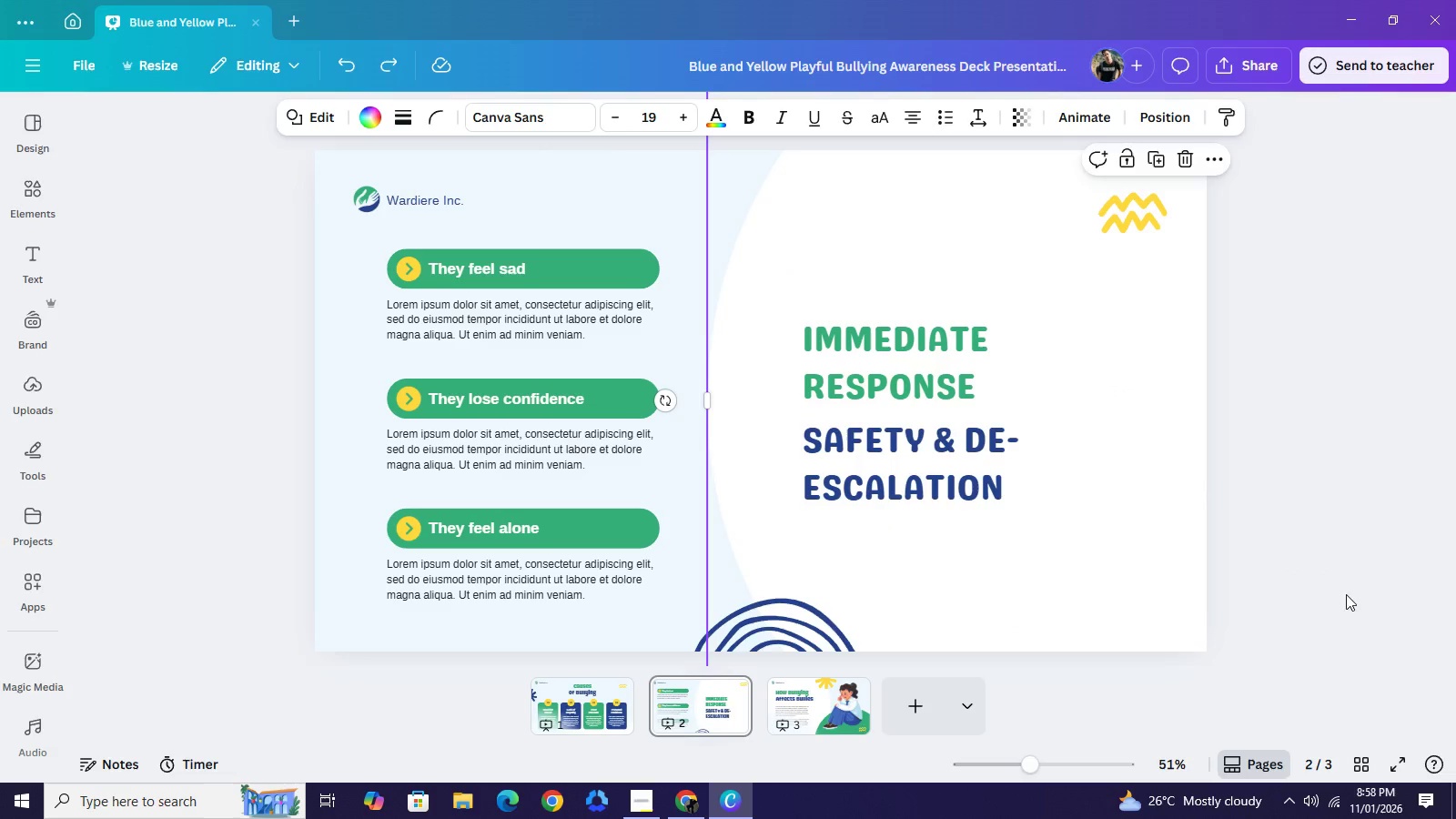 
left_click([1370, 605])
 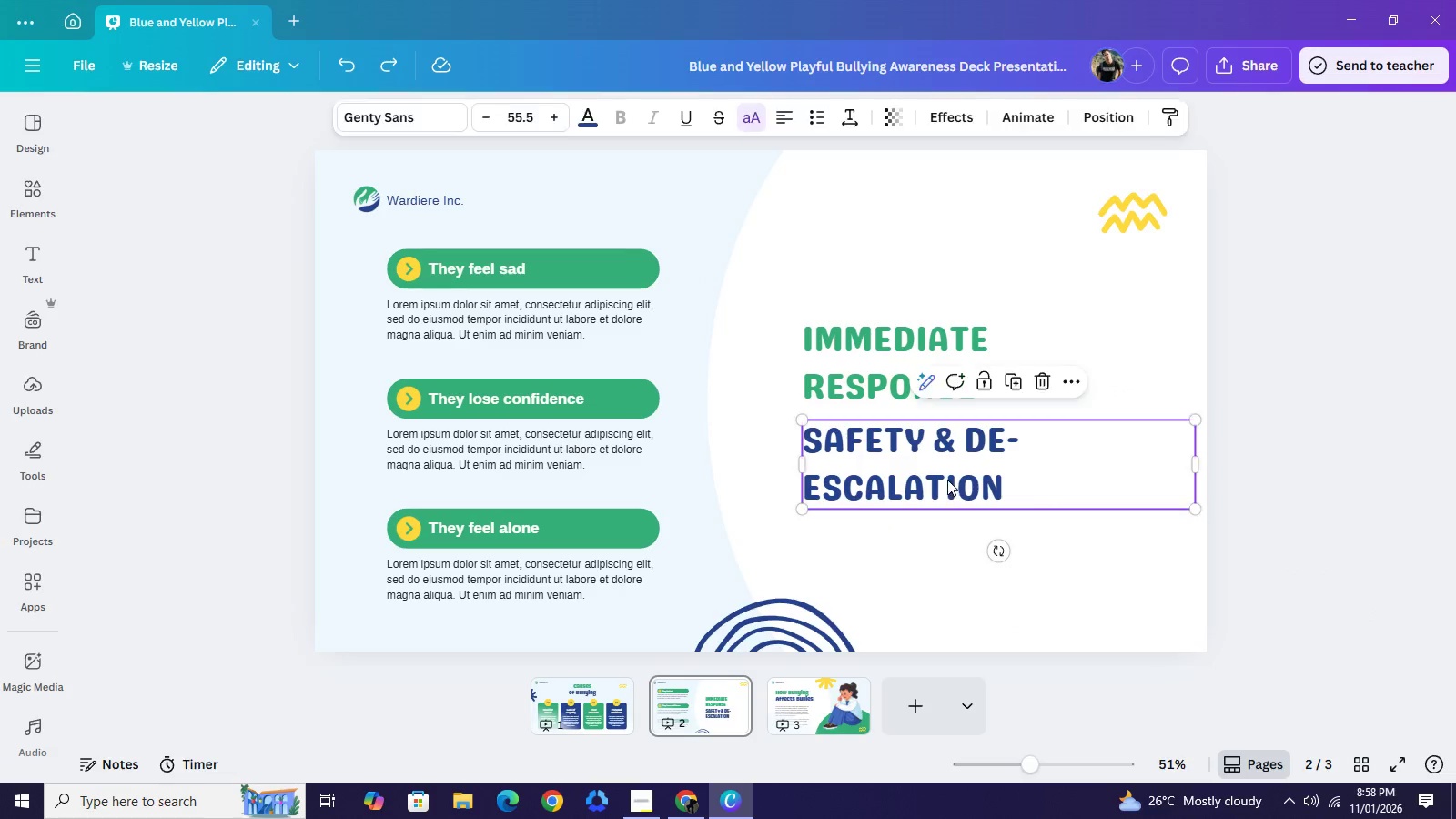 
left_click([947, 480])
 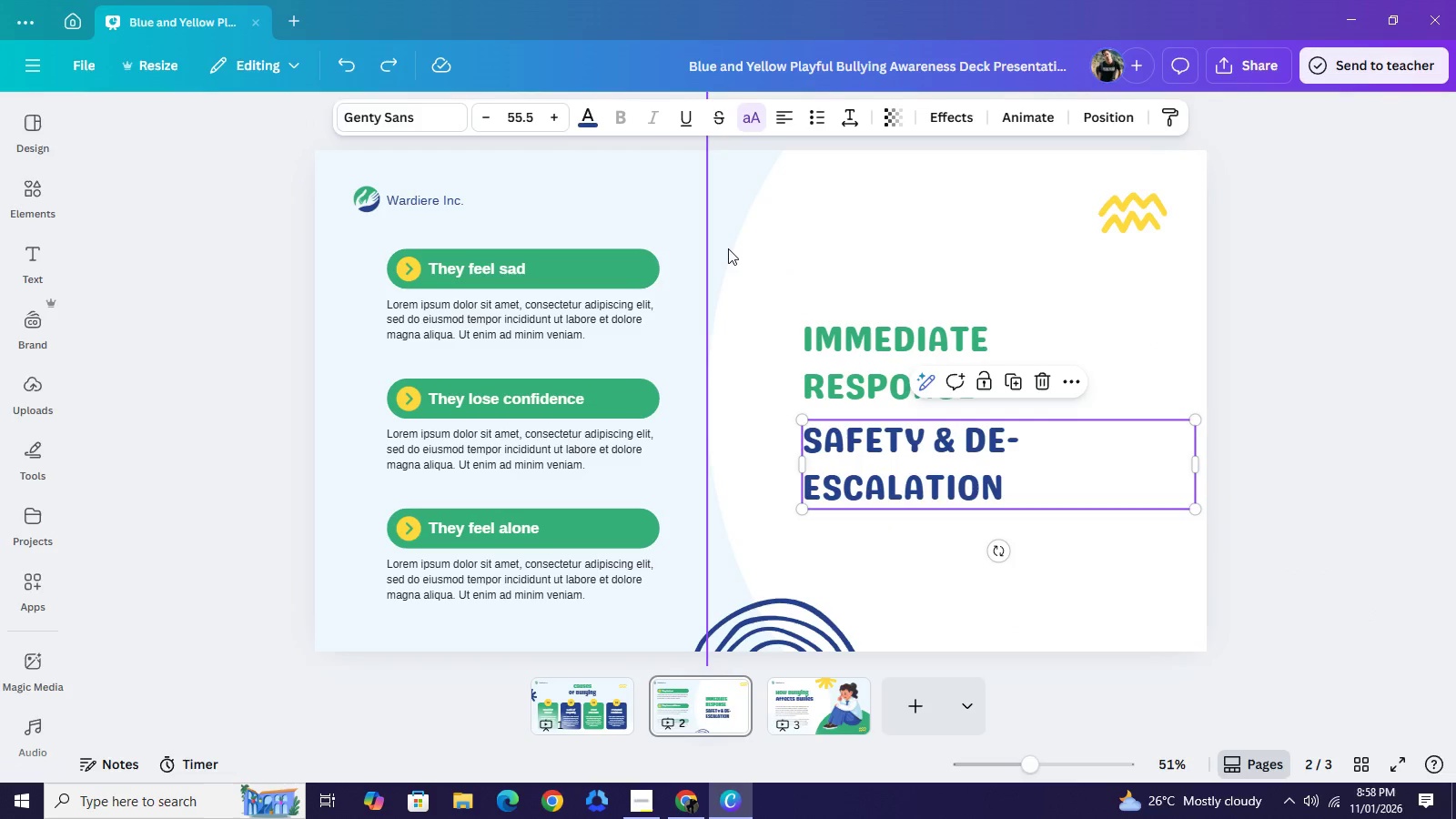 
left_click_drag(start_coordinate=[1334, 369], to_coordinate=[1061, 445])
 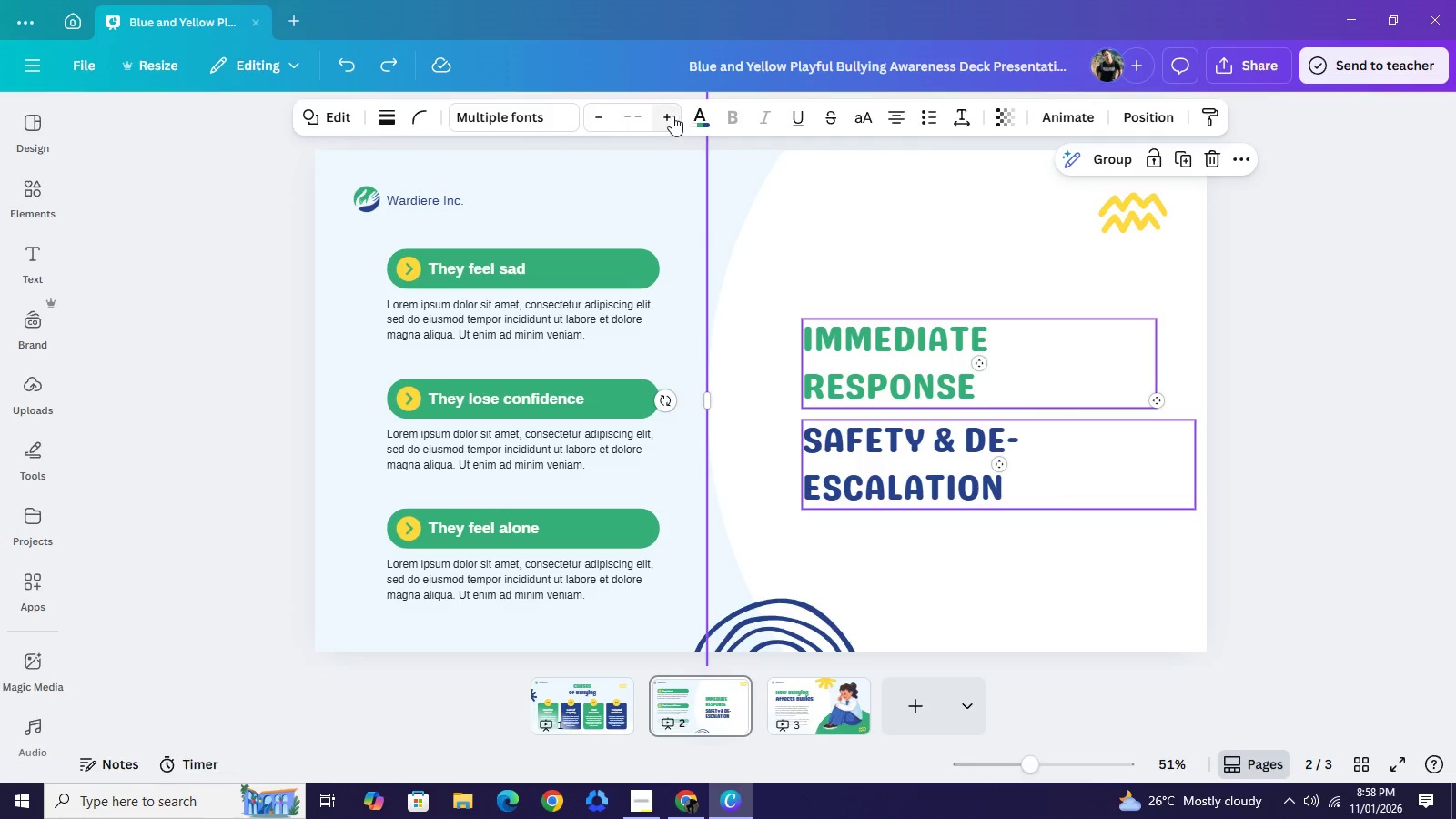 
left_click([672, 116])
 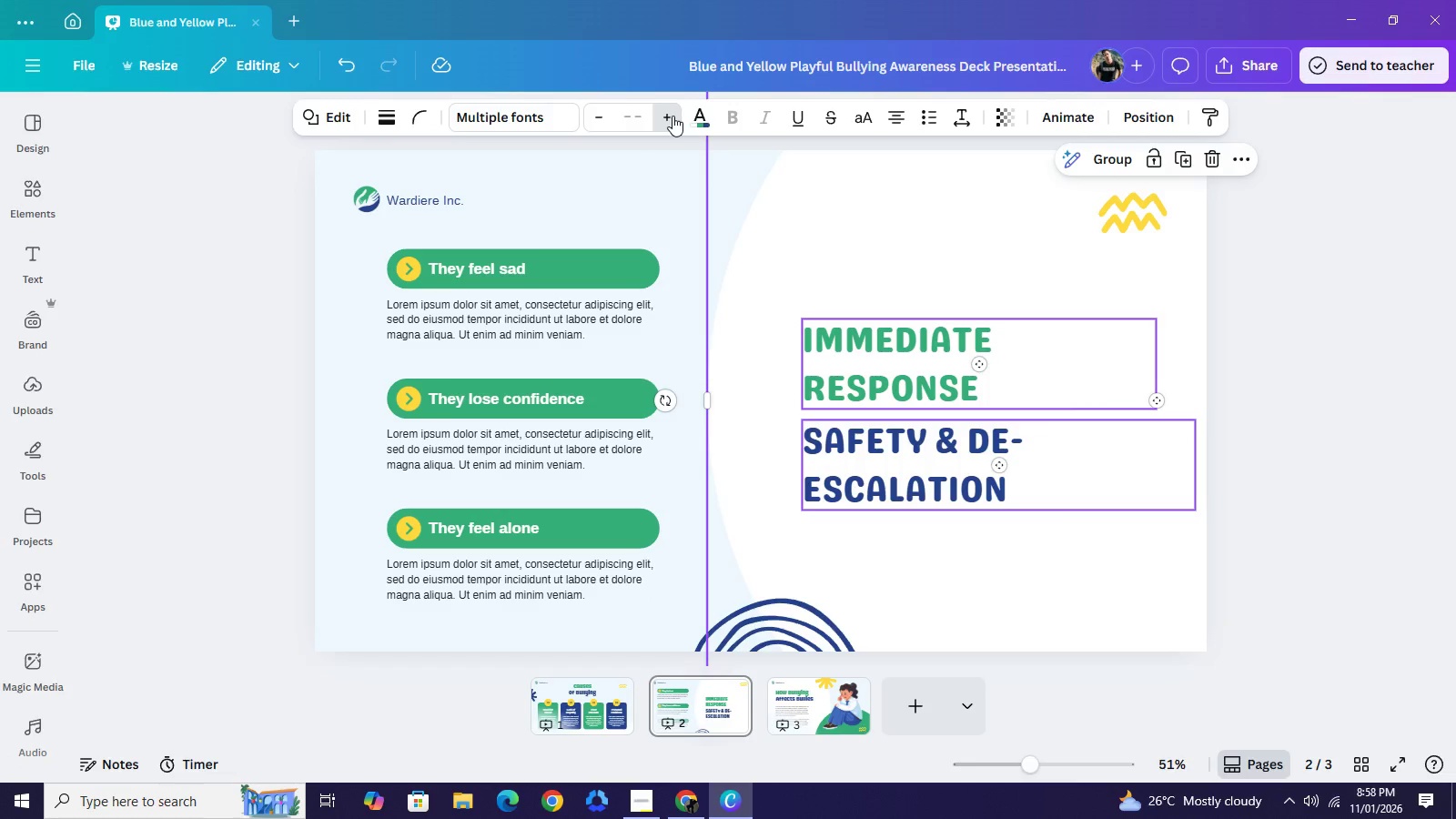 
double_click([672, 116])
 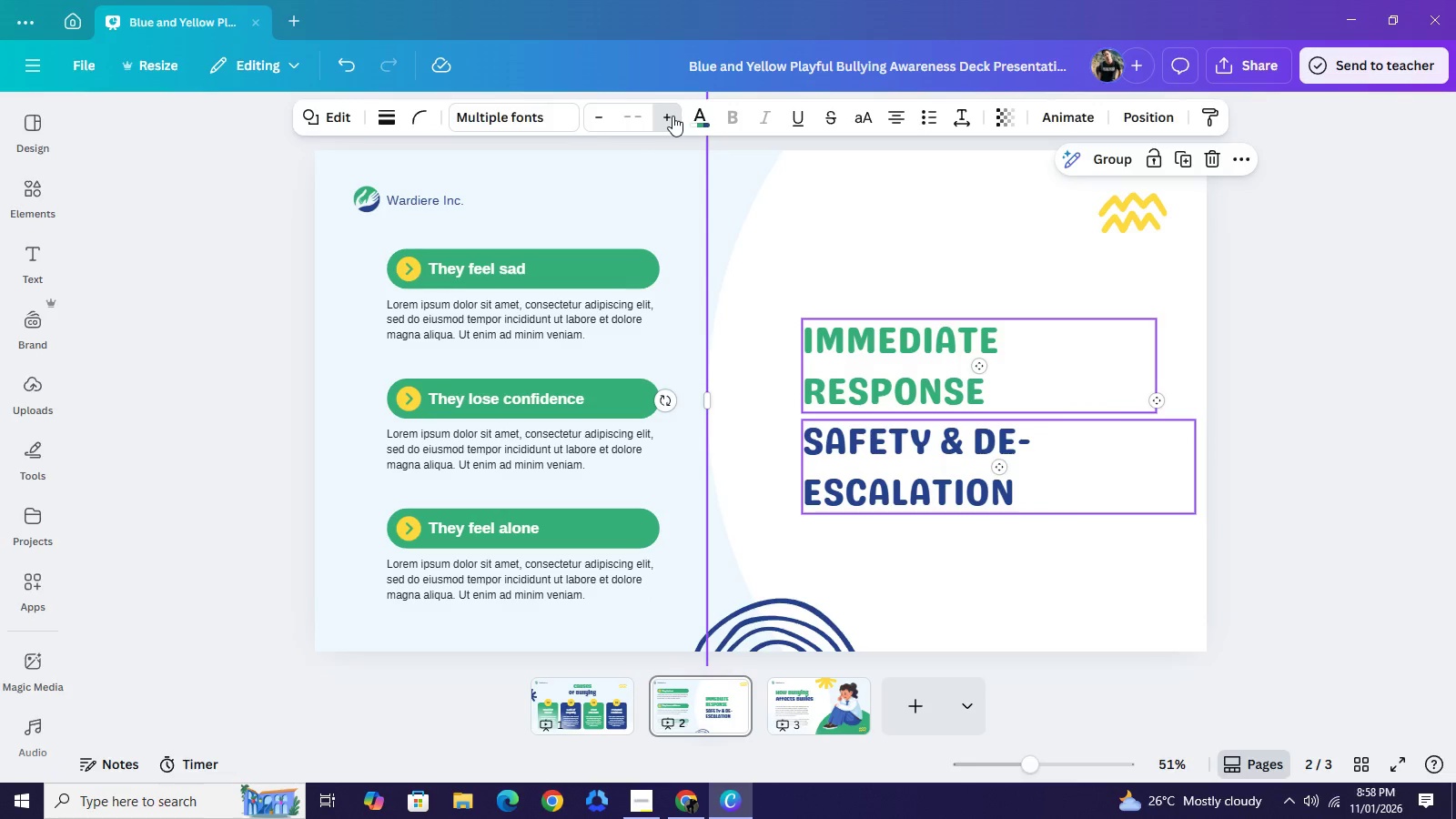 
triple_click([672, 116])
 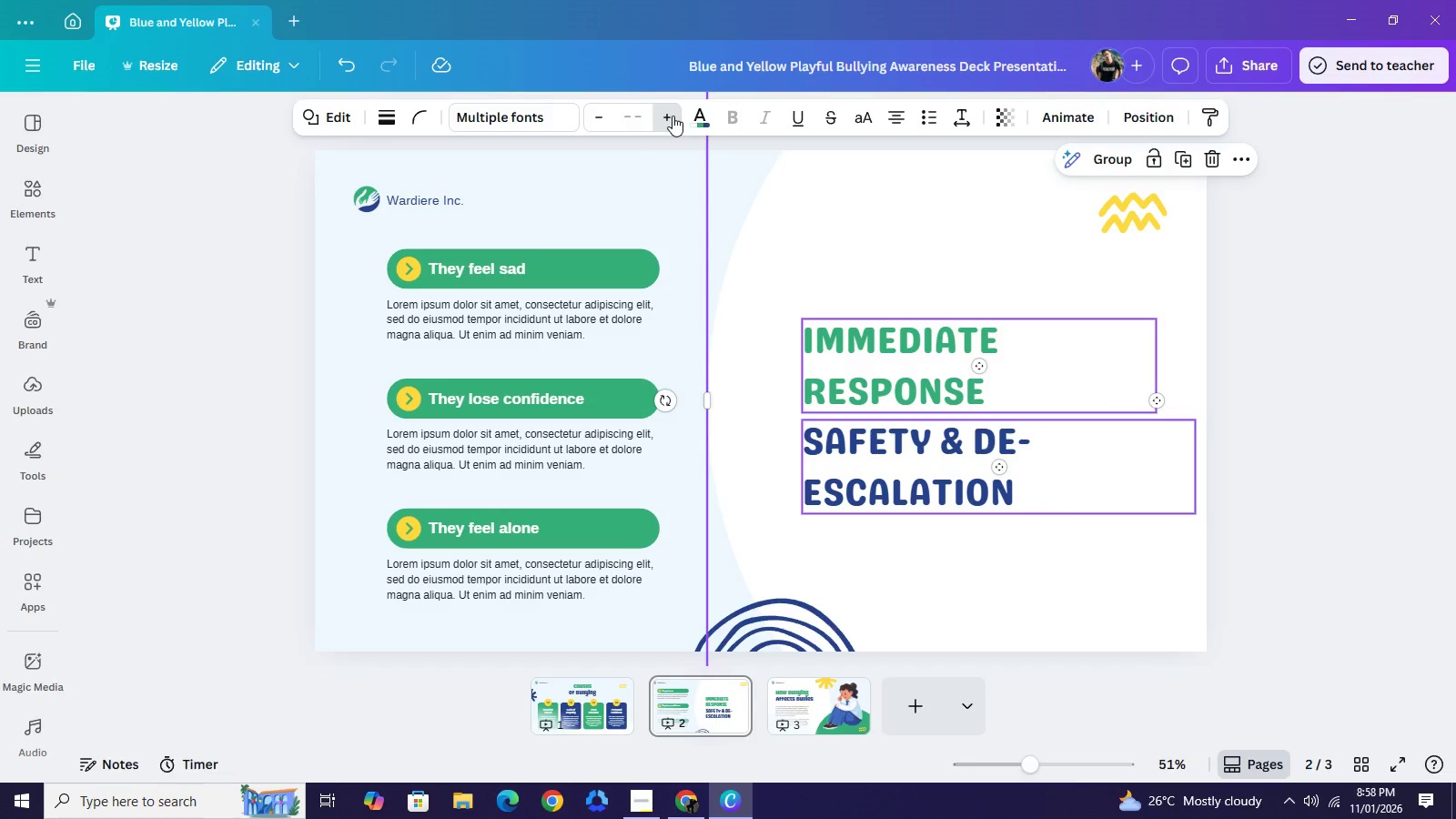 
triple_click([672, 116])
 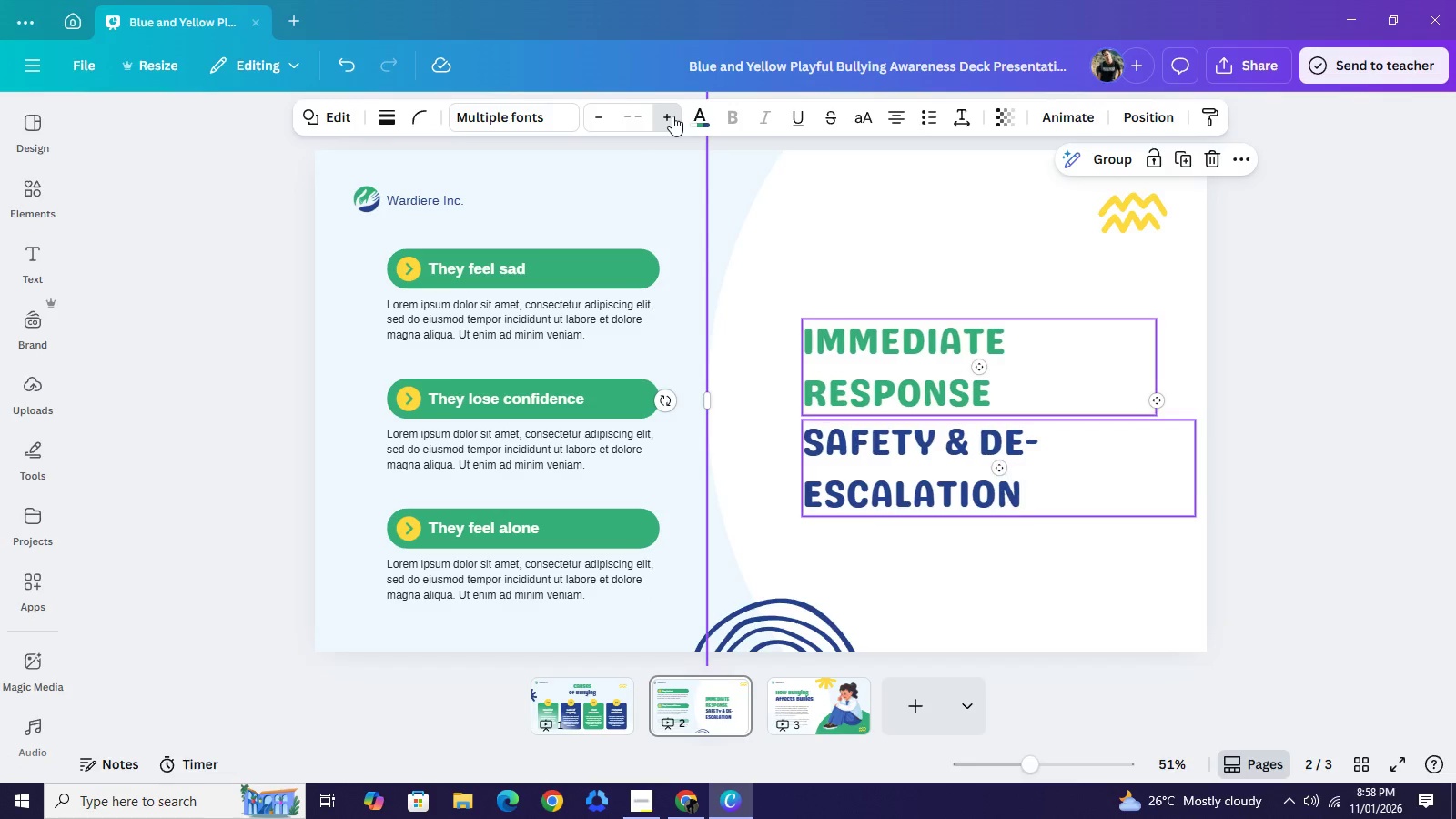 
triple_click([672, 116])
 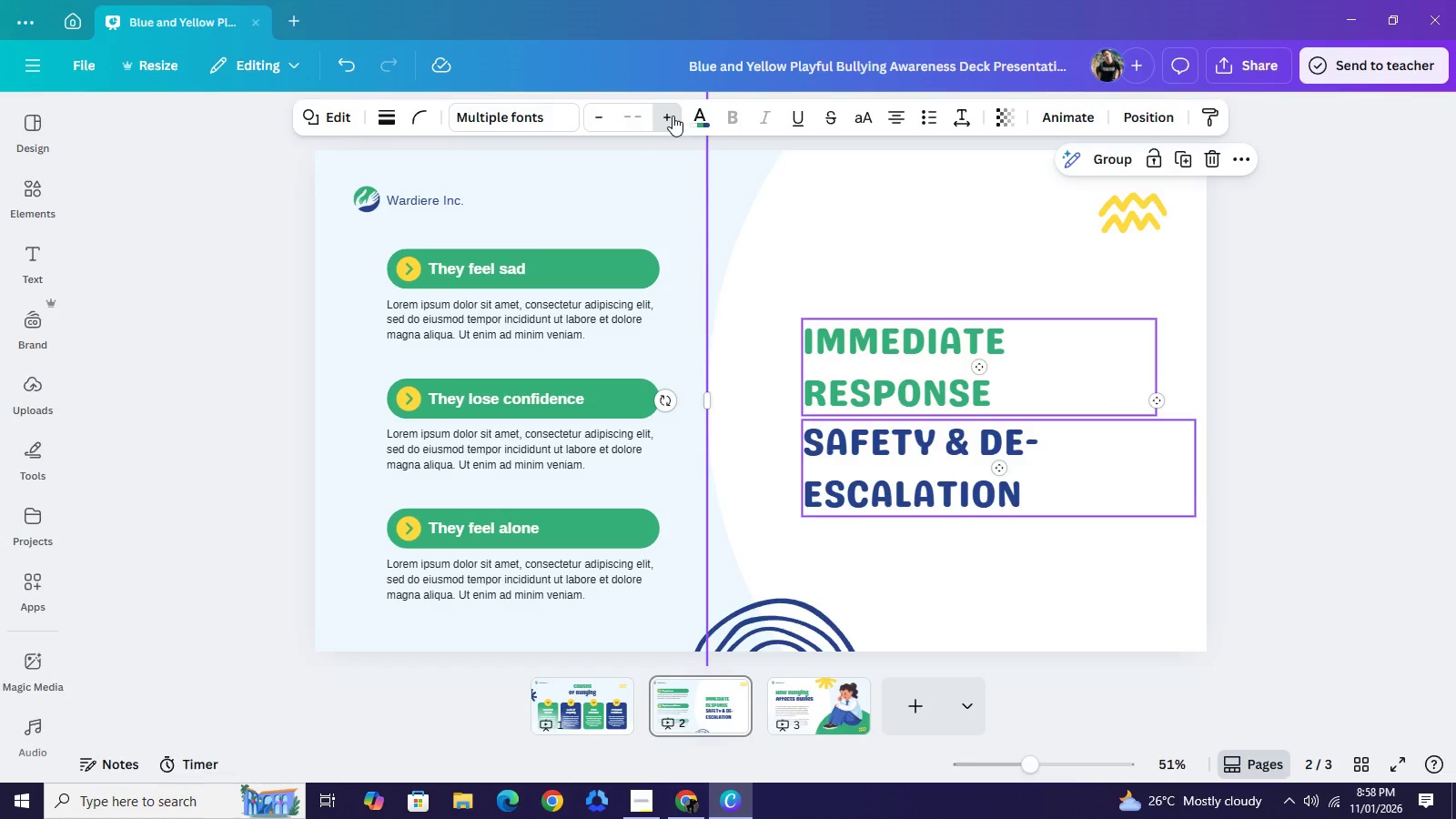 
triple_click([672, 116])
 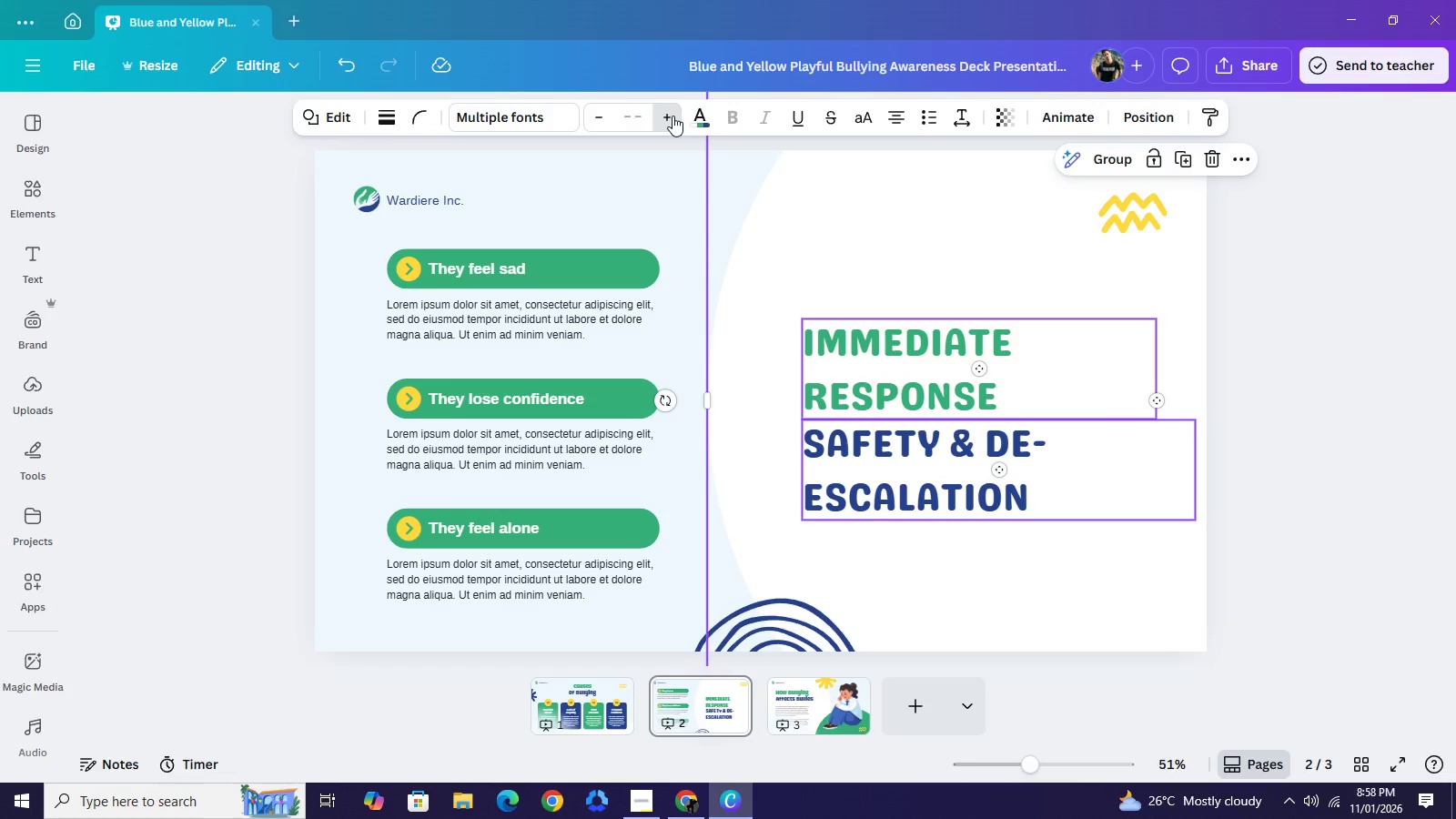 
triple_click([672, 116])
 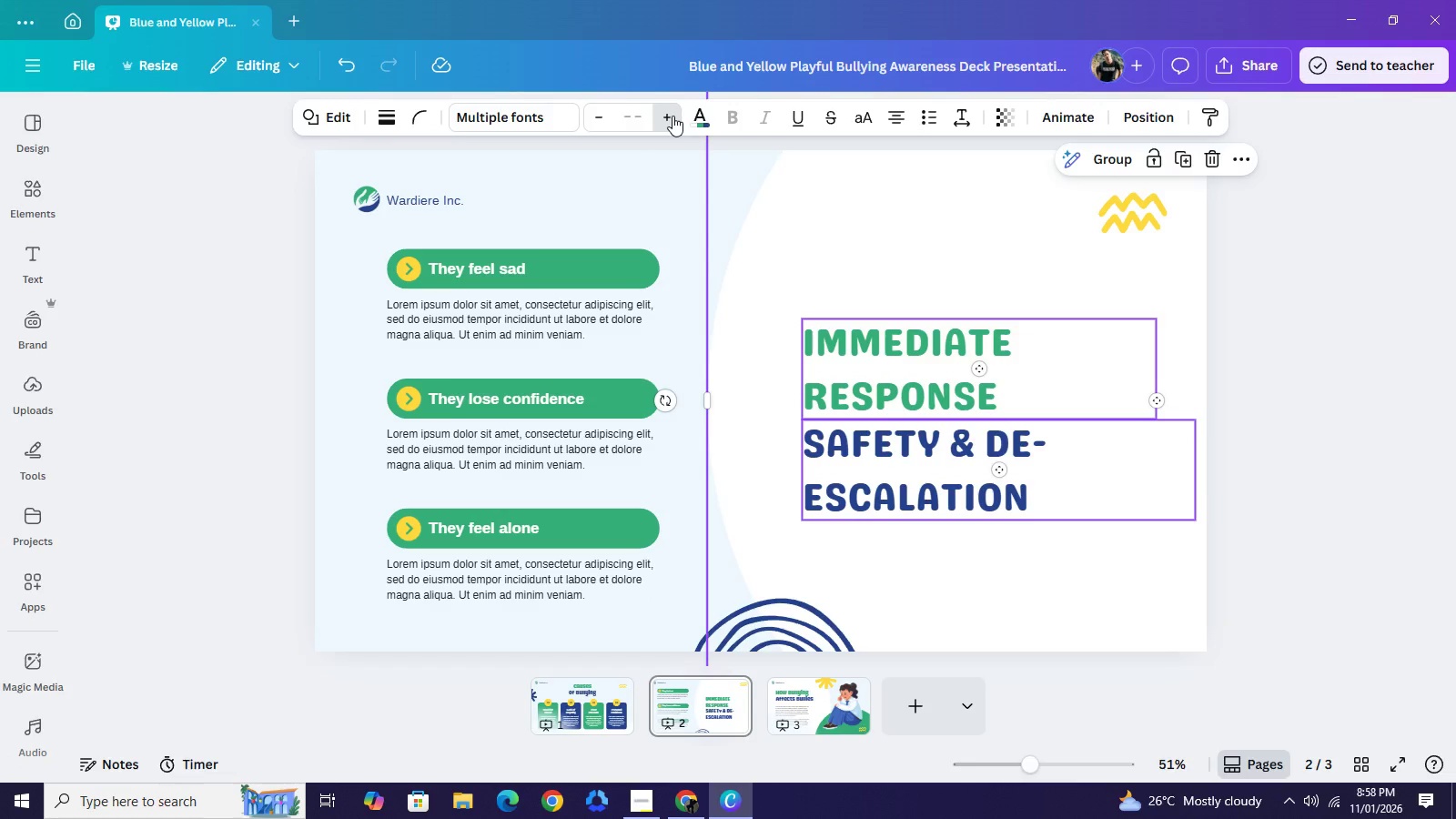 
triple_click([672, 116])
 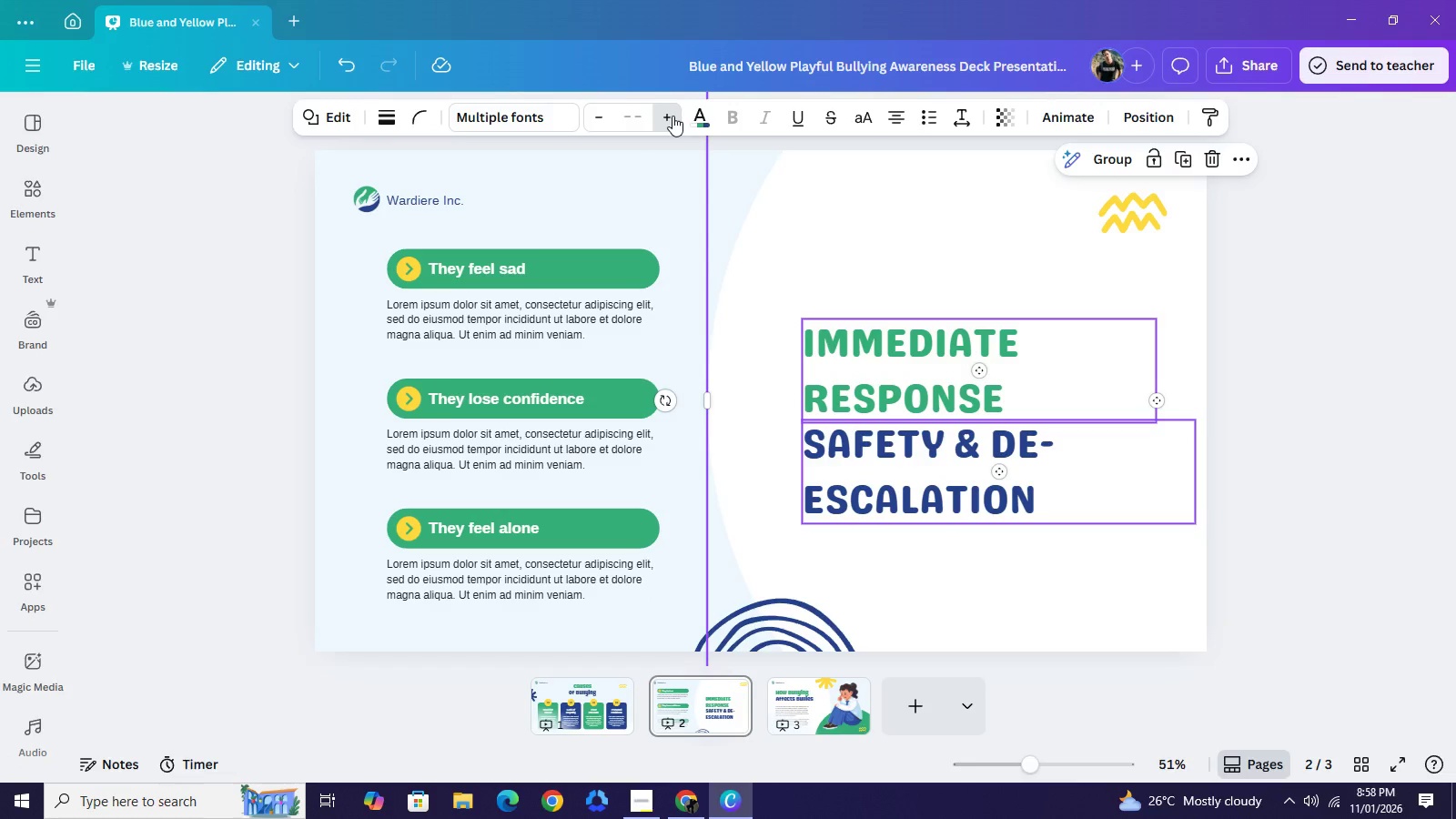 
triple_click([672, 116])
 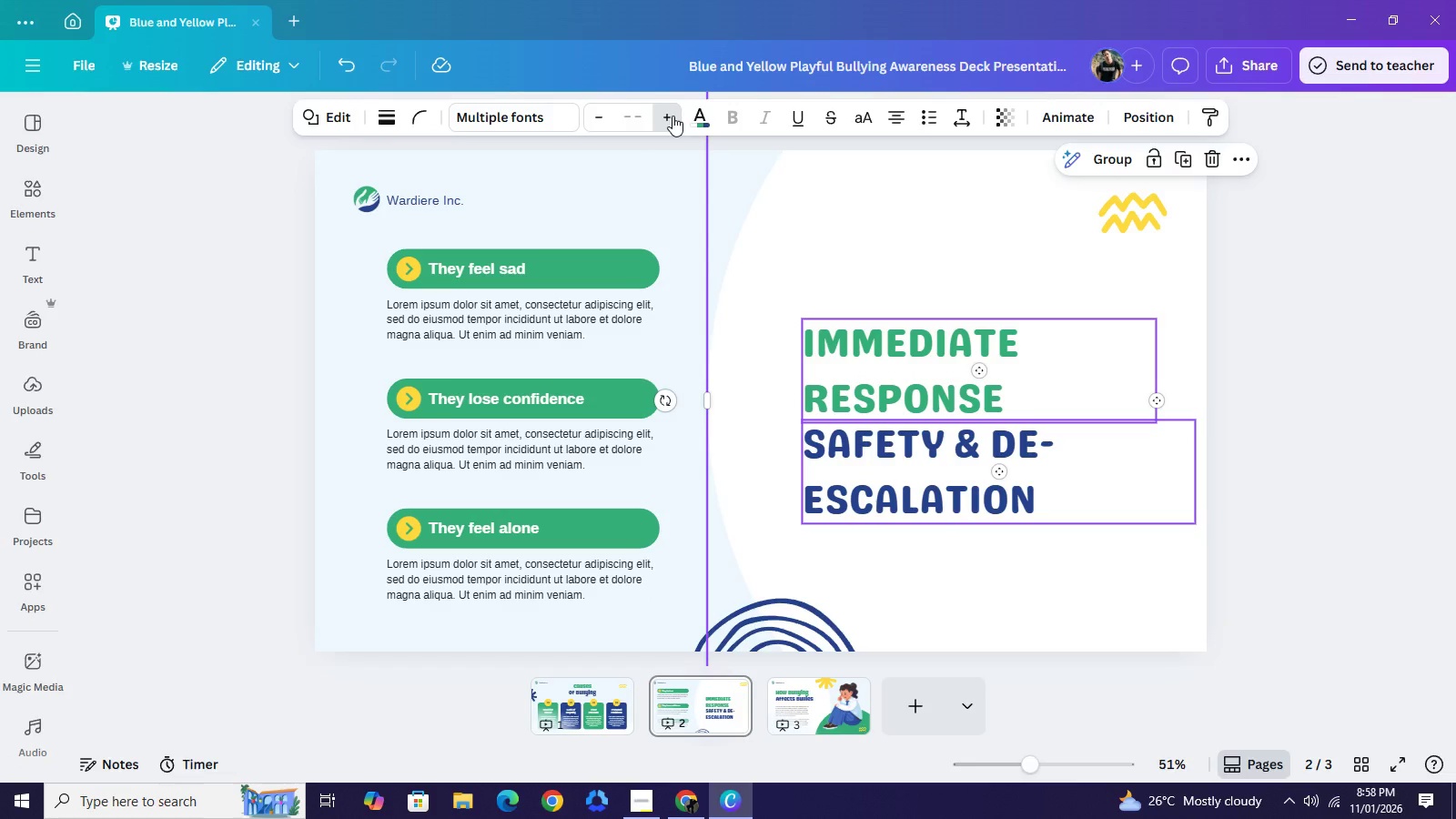 
triple_click([672, 116])
 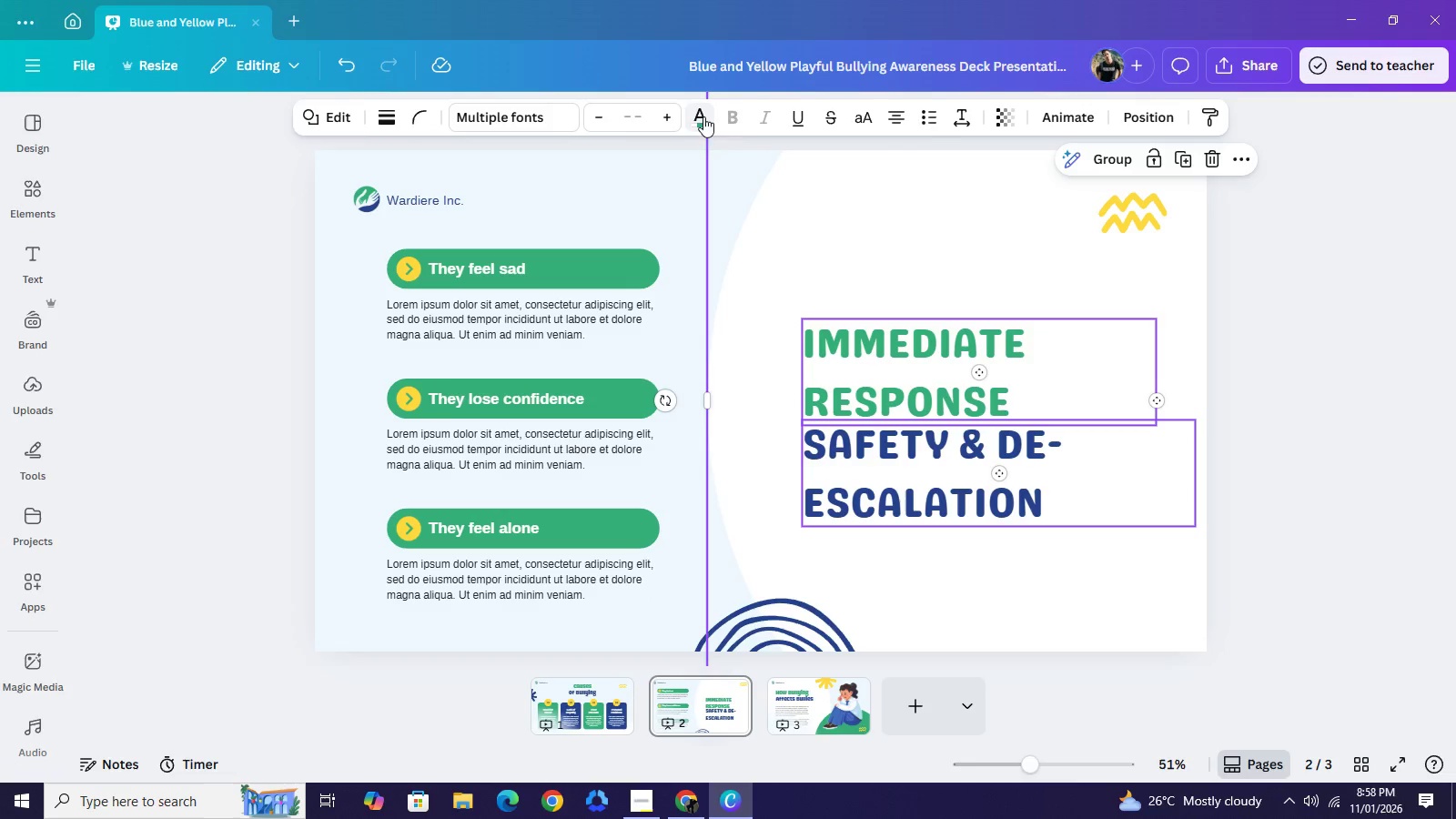 
left_click([961, 116])
 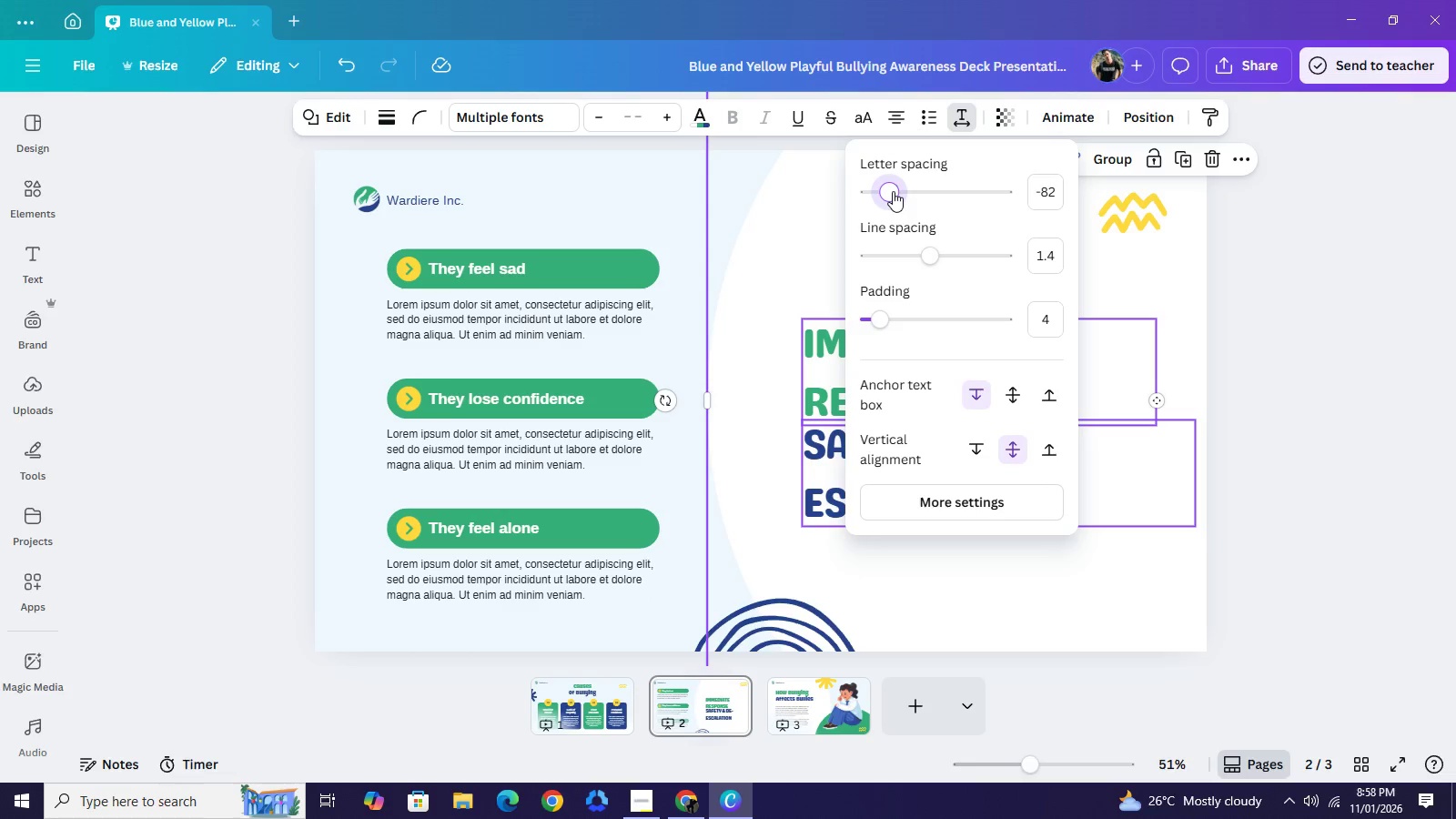 
wait(5.12)
 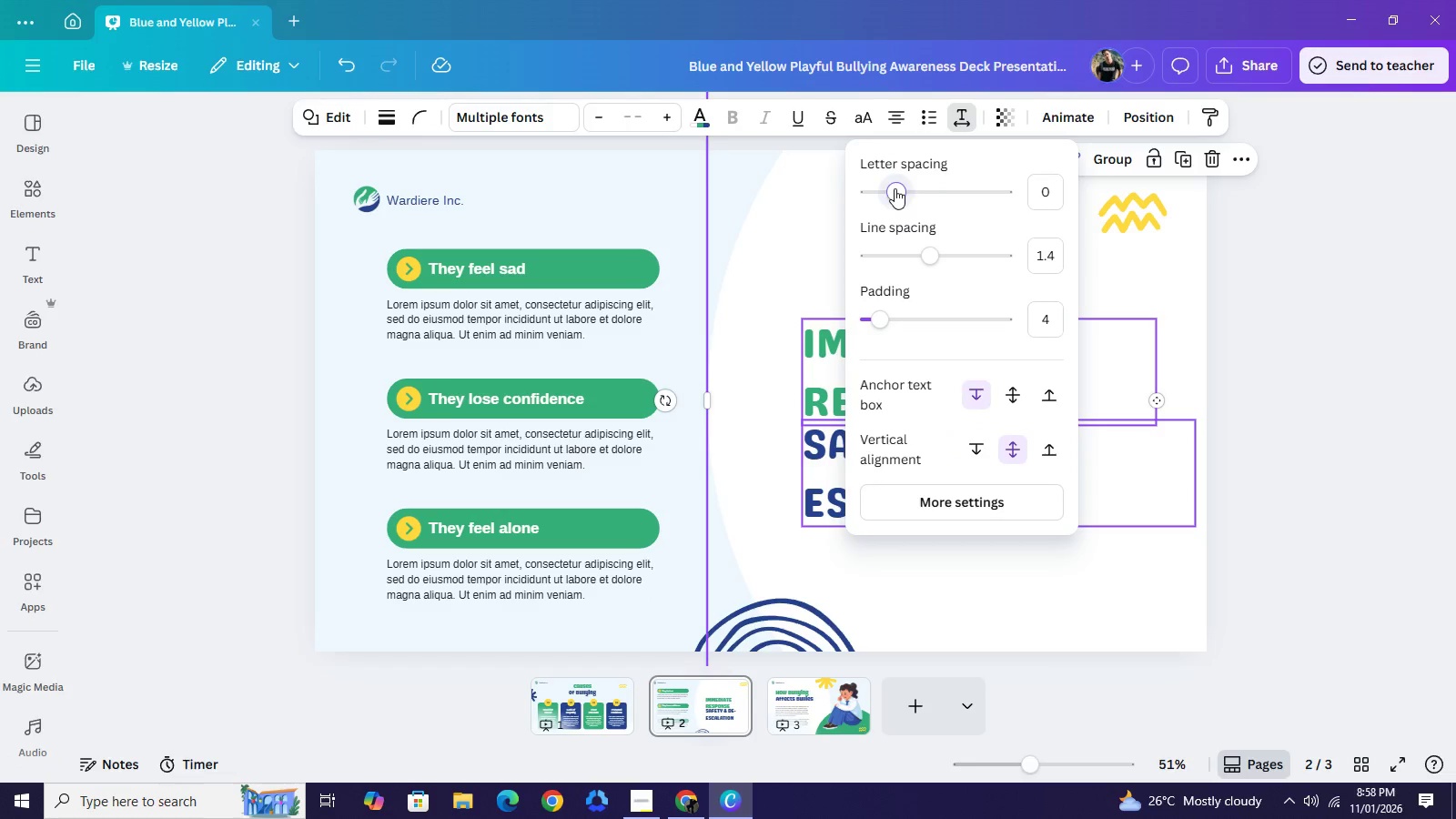 
left_click_drag(start_coordinate=[932, 254], to_coordinate=[897, 249])
 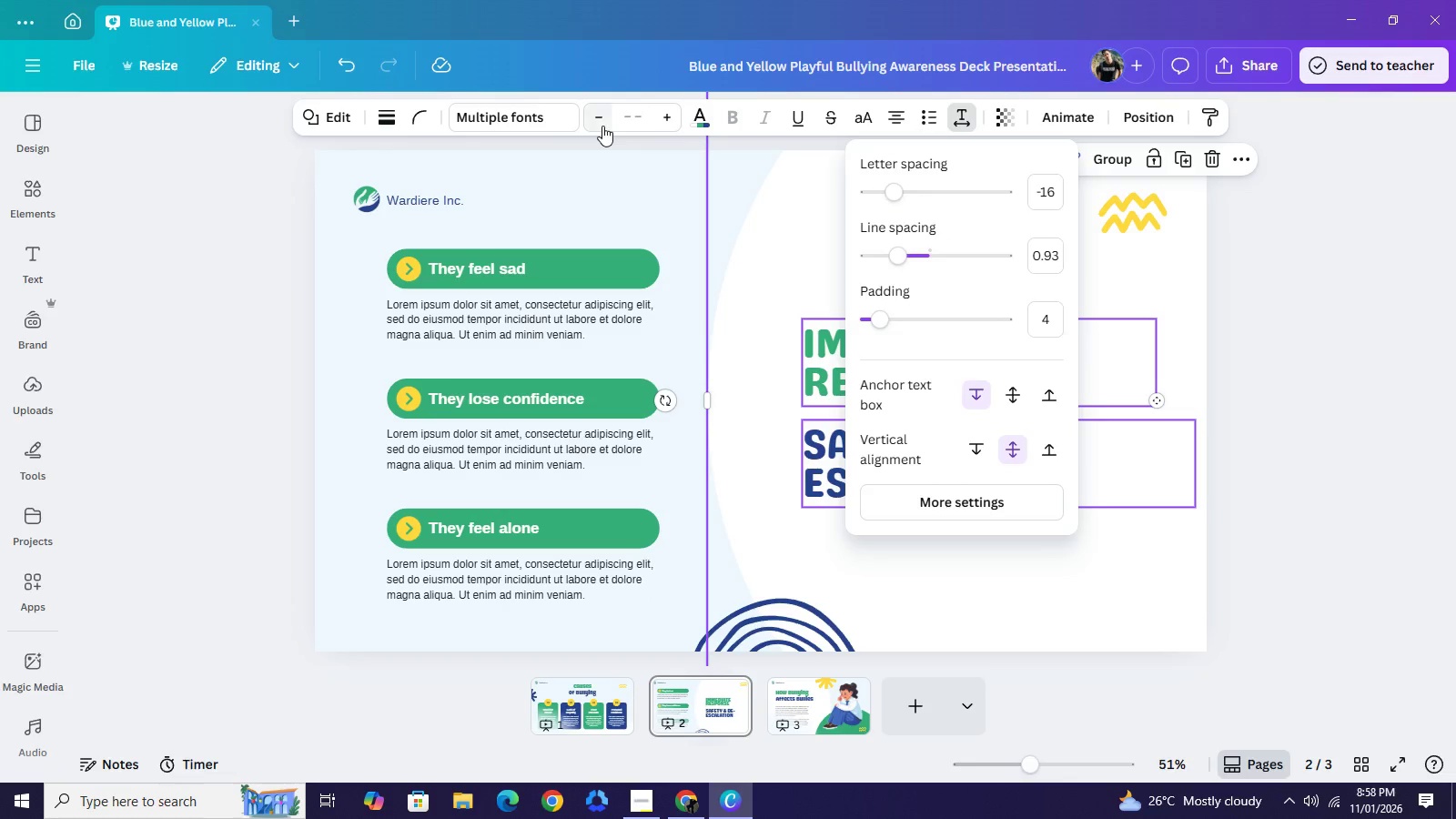 
left_click([602, 126])
 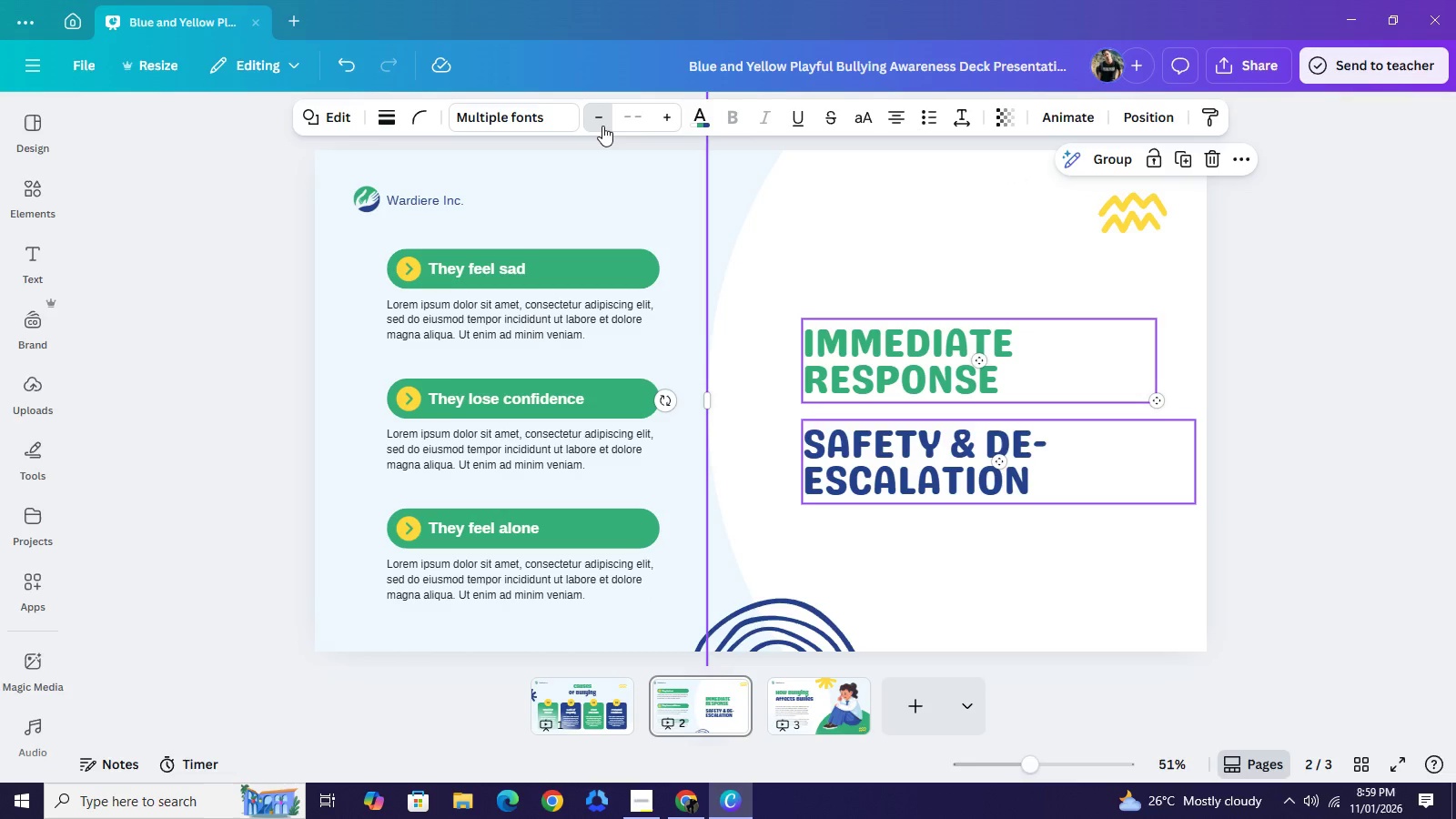 
double_click([602, 126])
 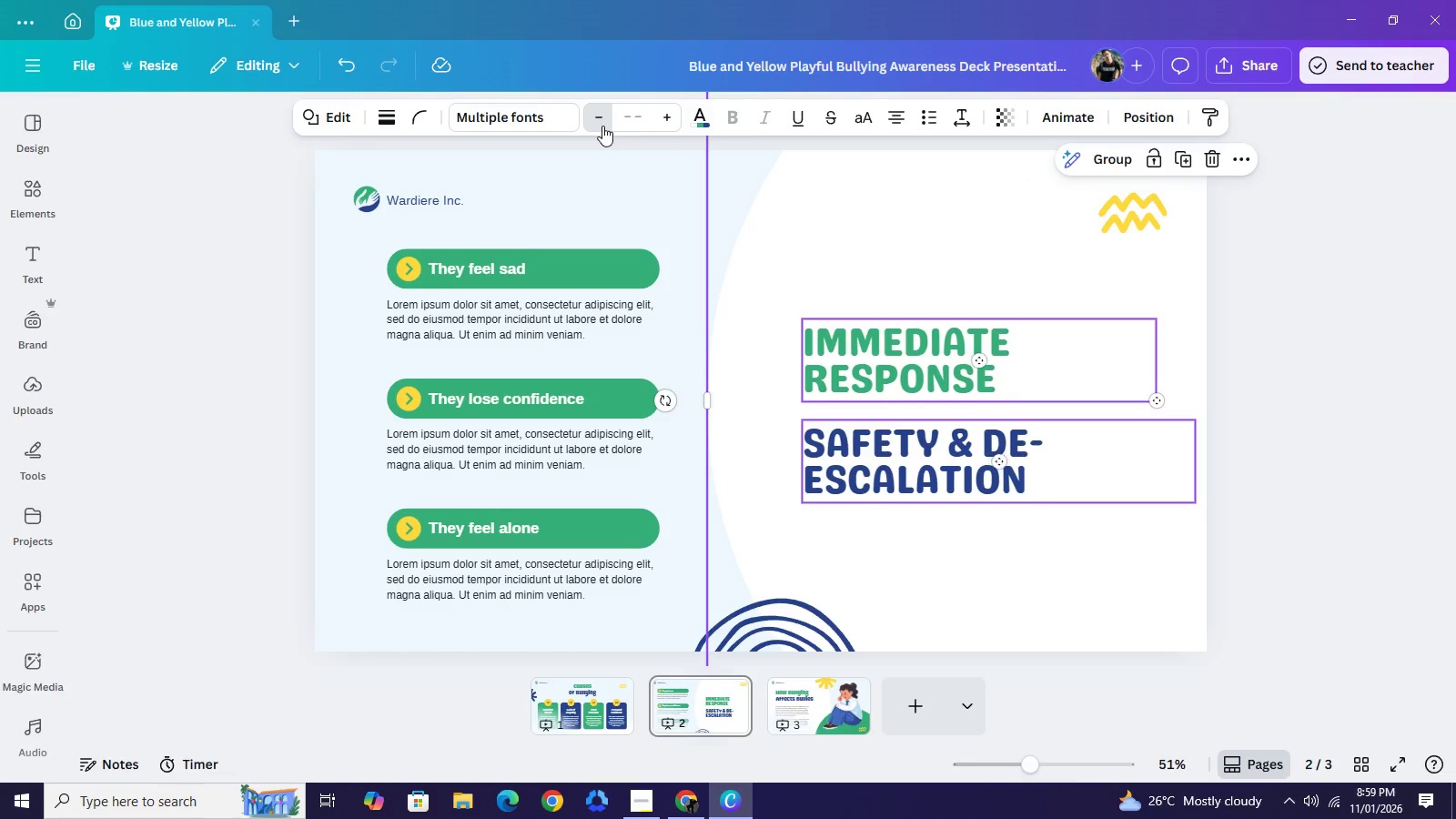 
triple_click([602, 126])
 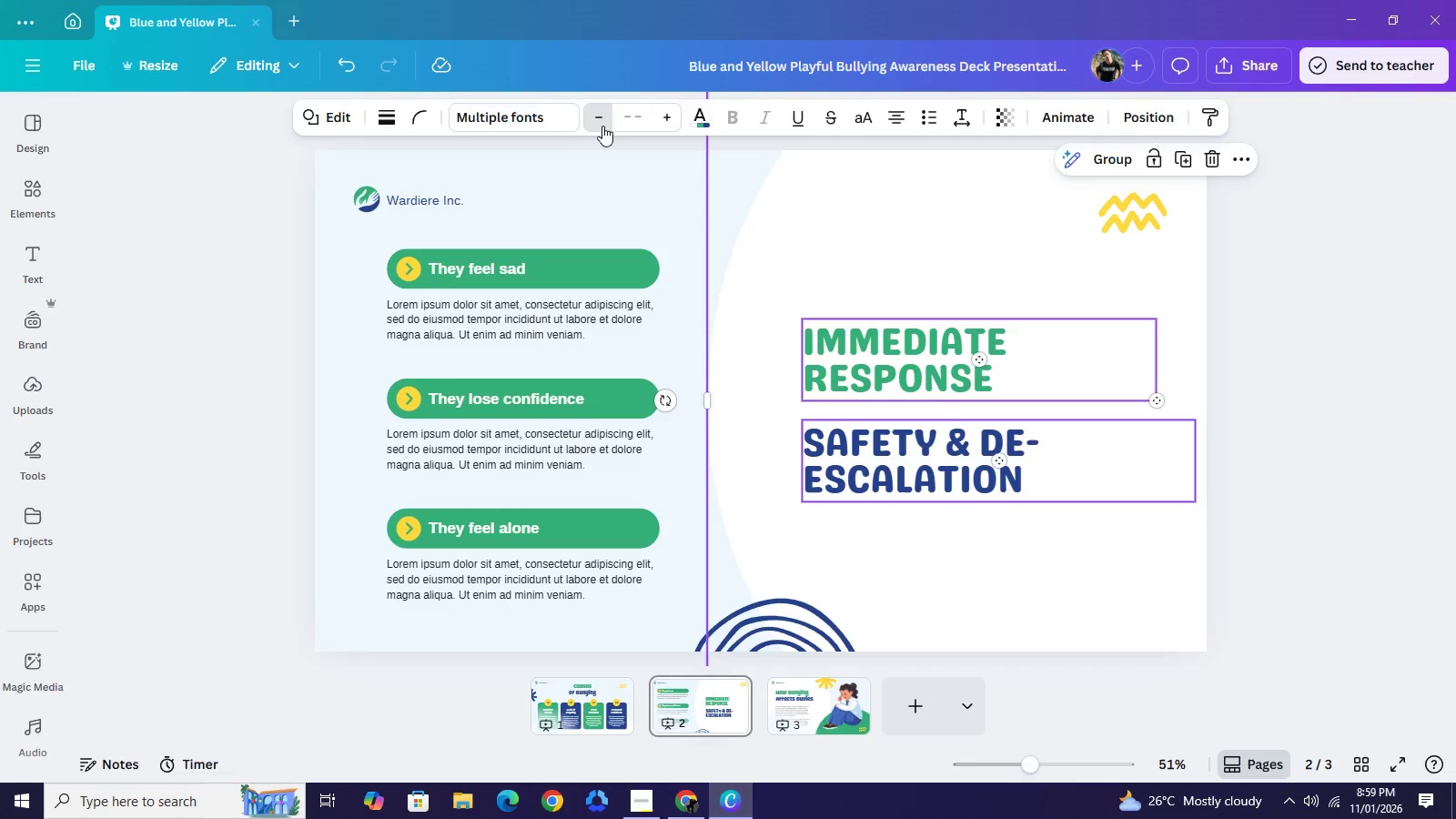 
triple_click([602, 126])
 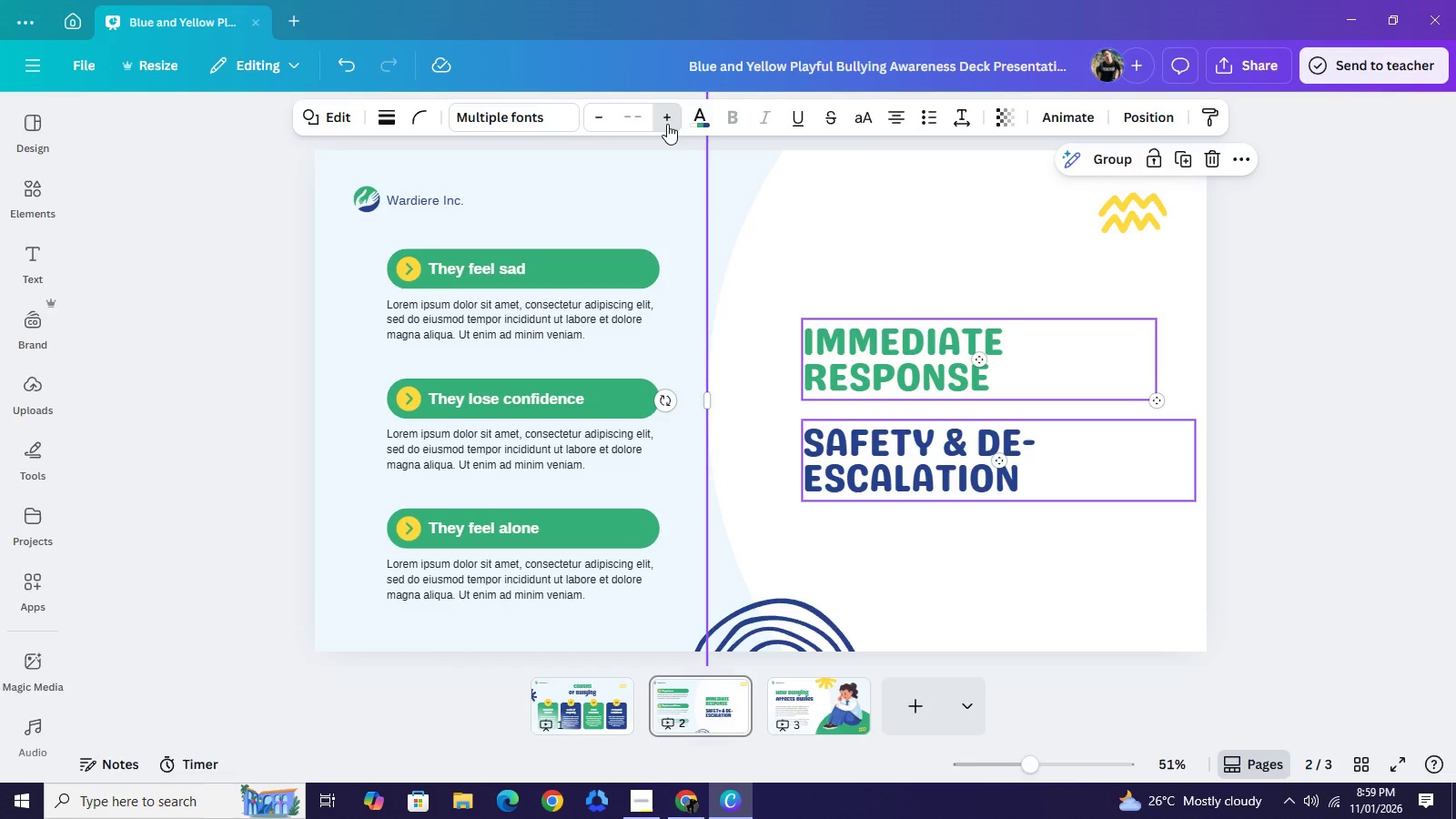 
double_click([667, 124])
 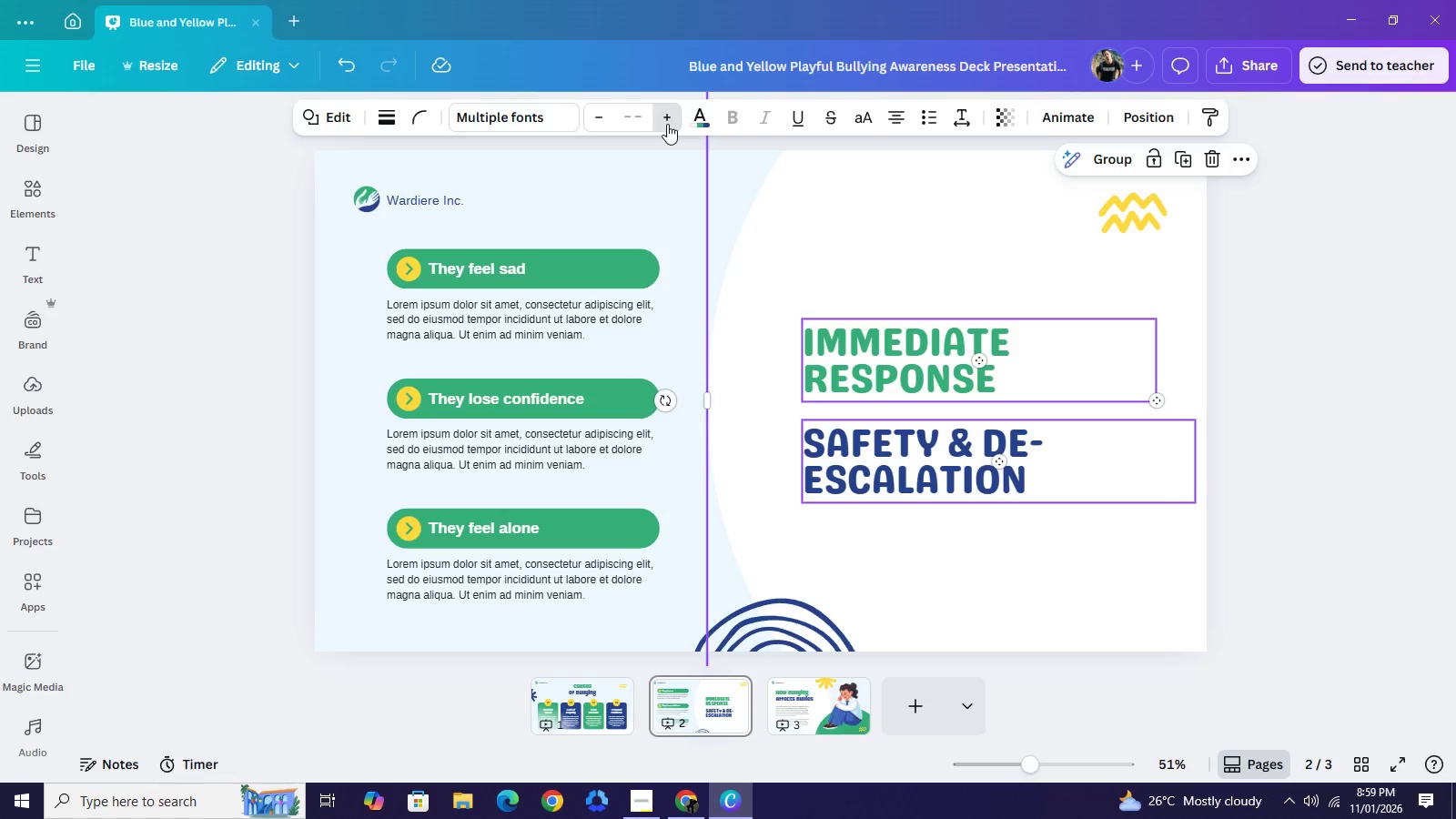 
triple_click([667, 124])
 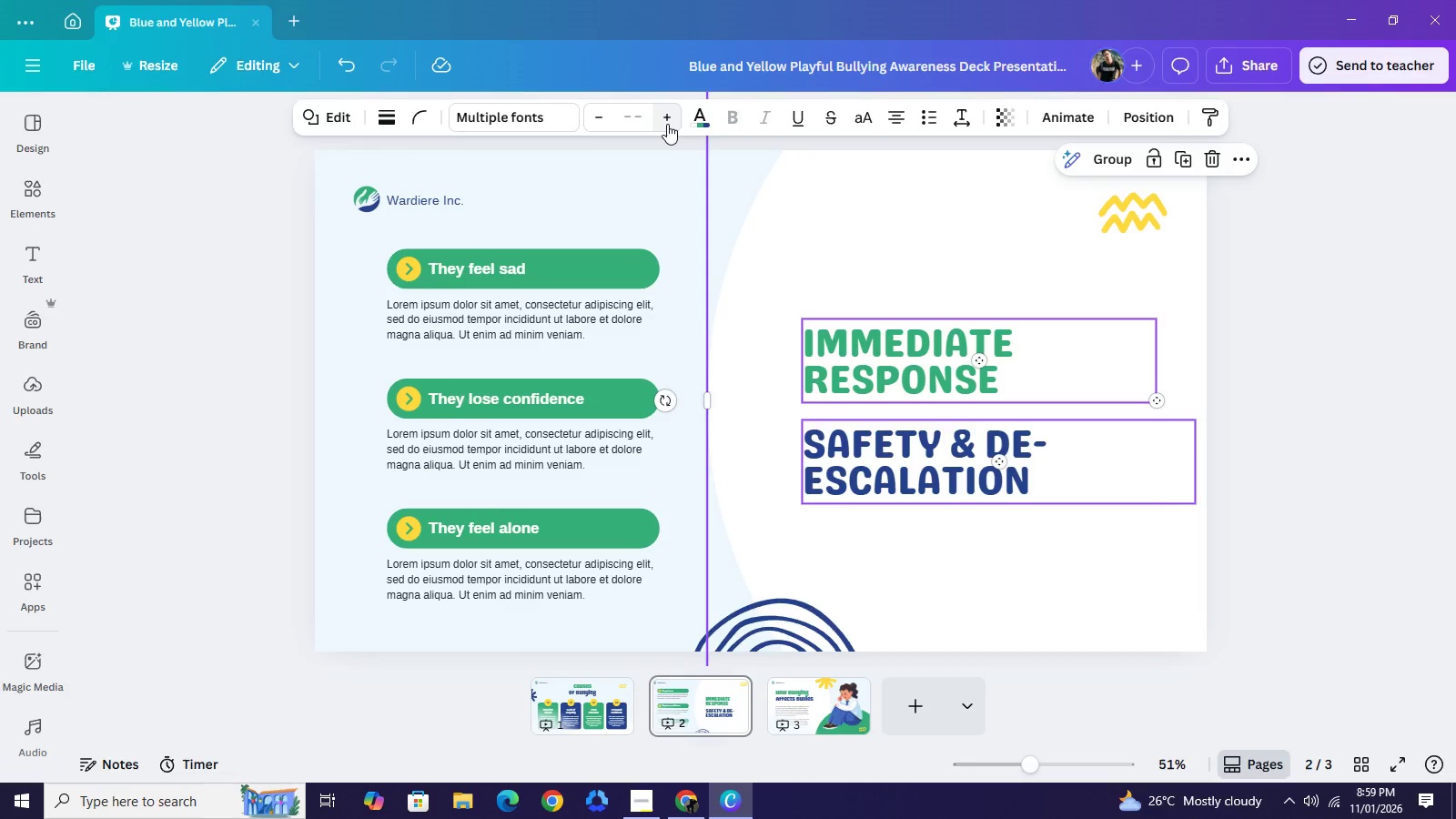 
triple_click([667, 124])
 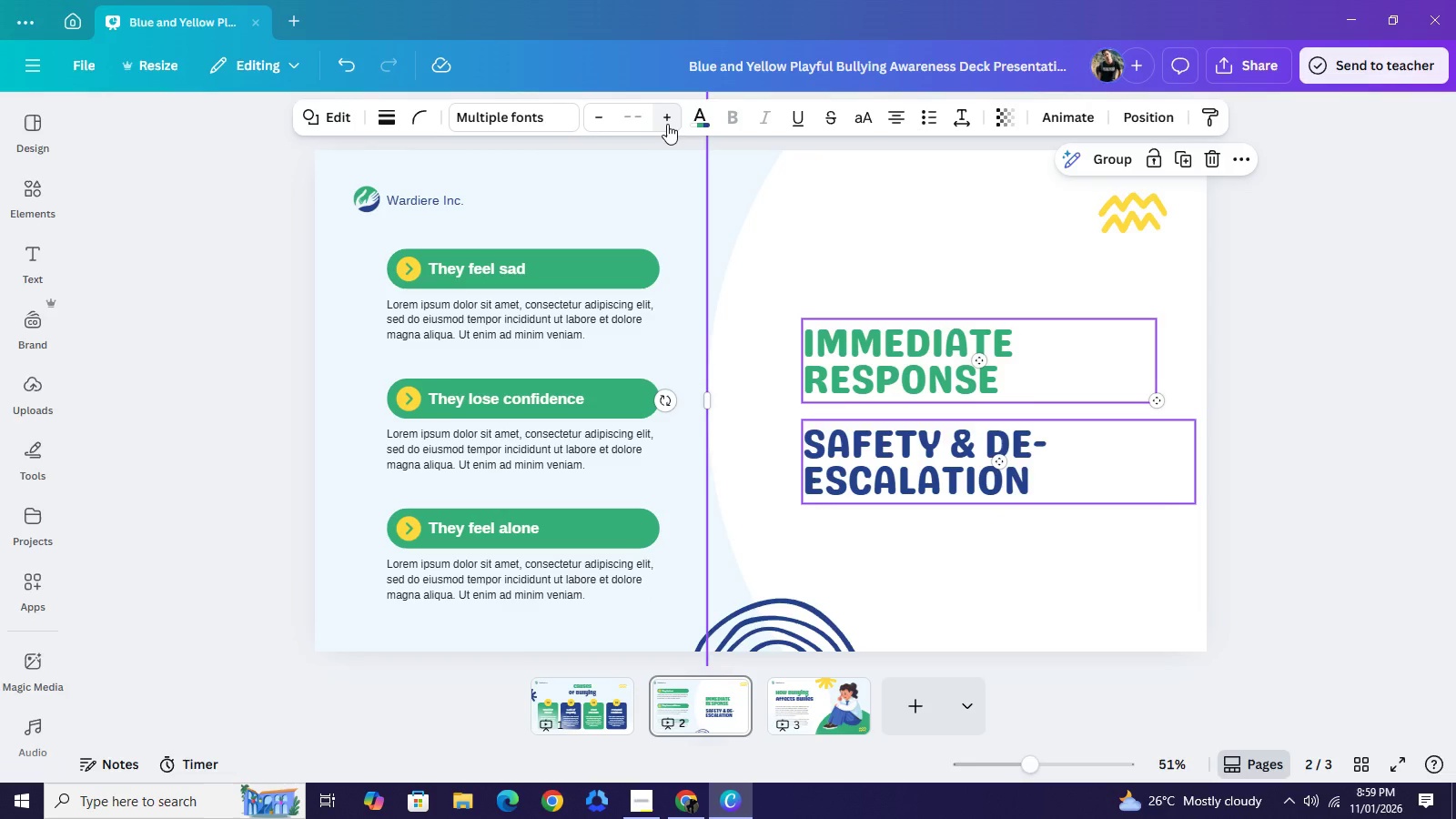 
triple_click([667, 124])
 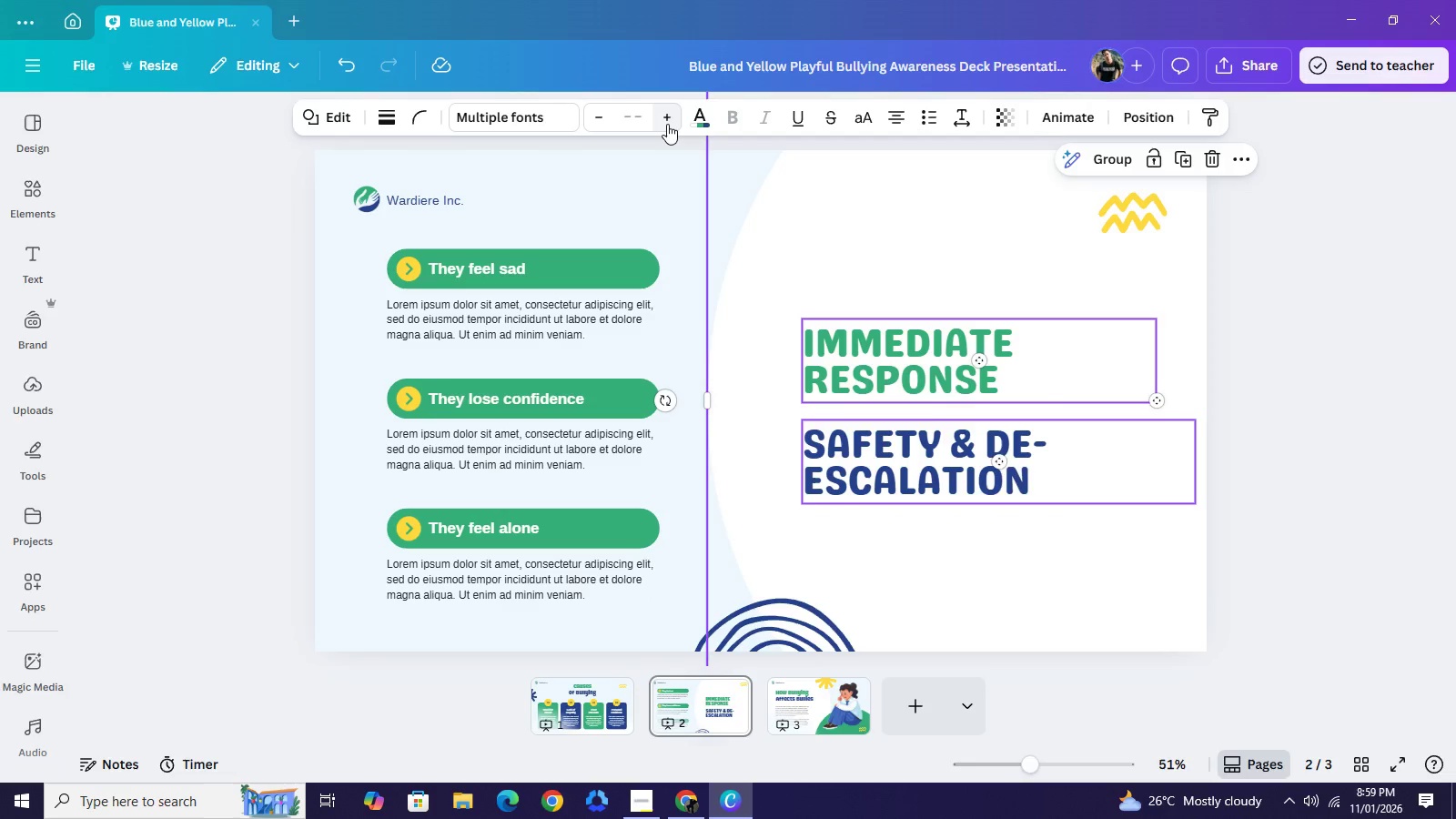 
triple_click([667, 124])
 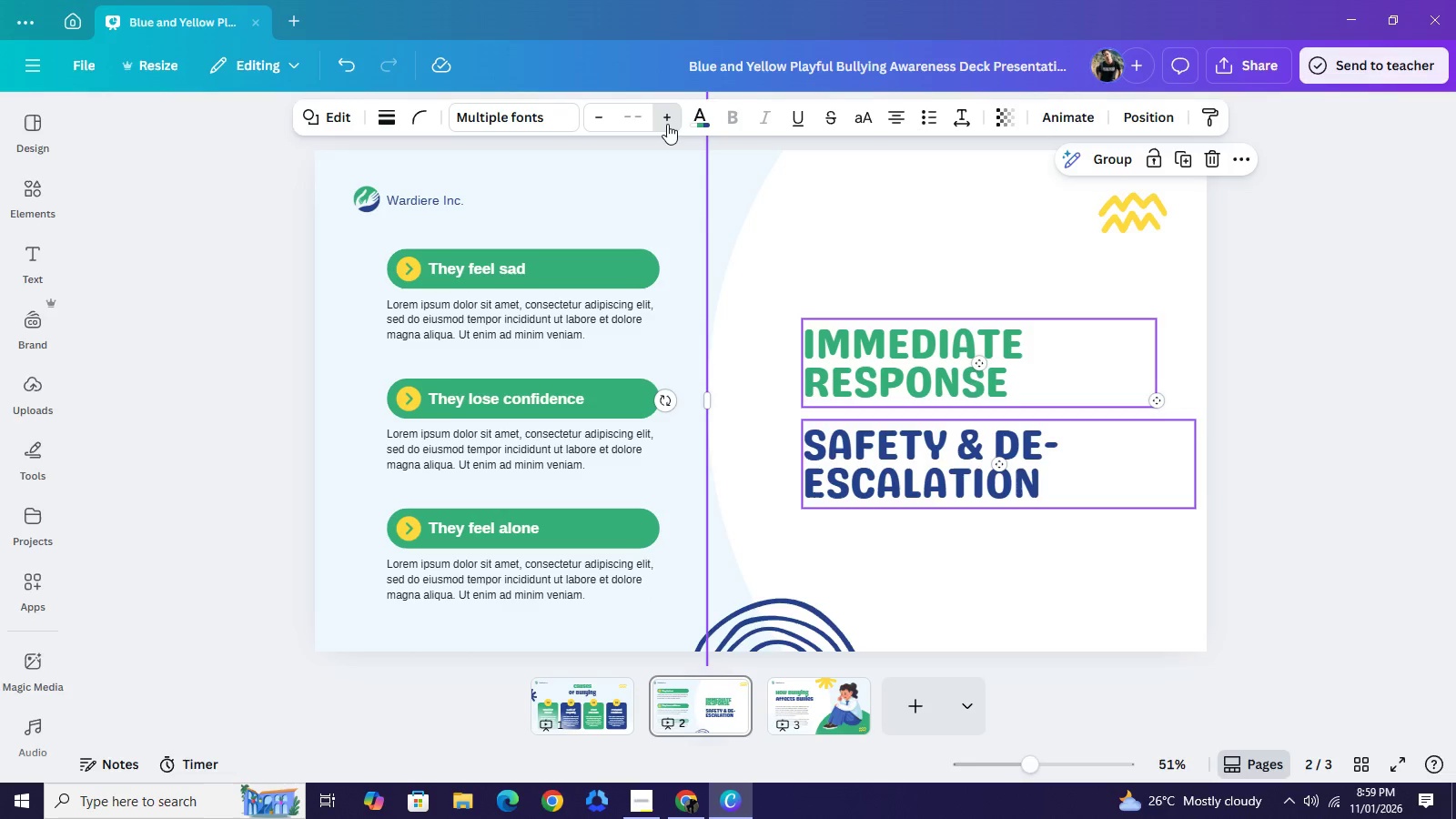 
triple_click([667, 124])
 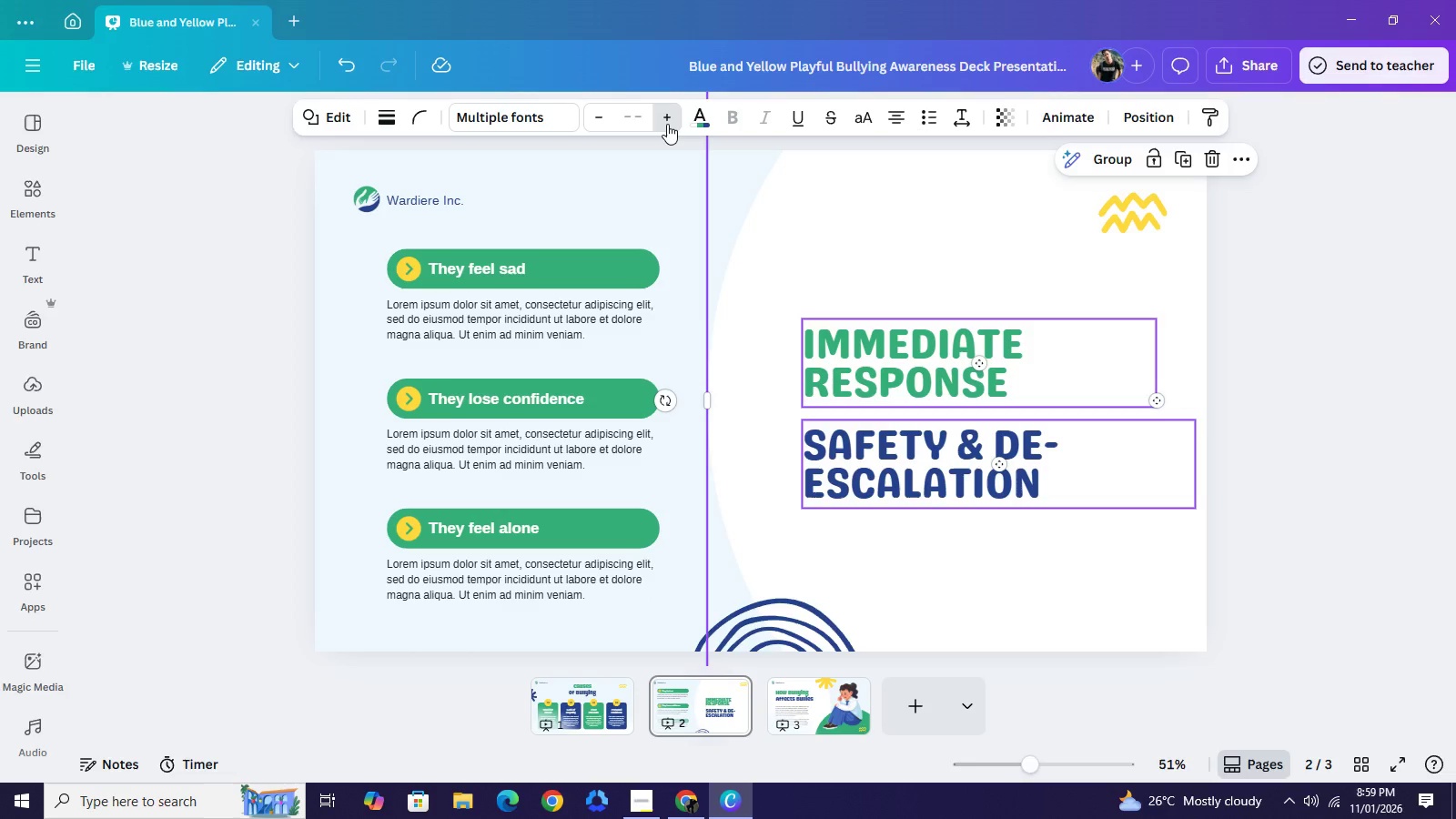 
triple_click([667, 124])
 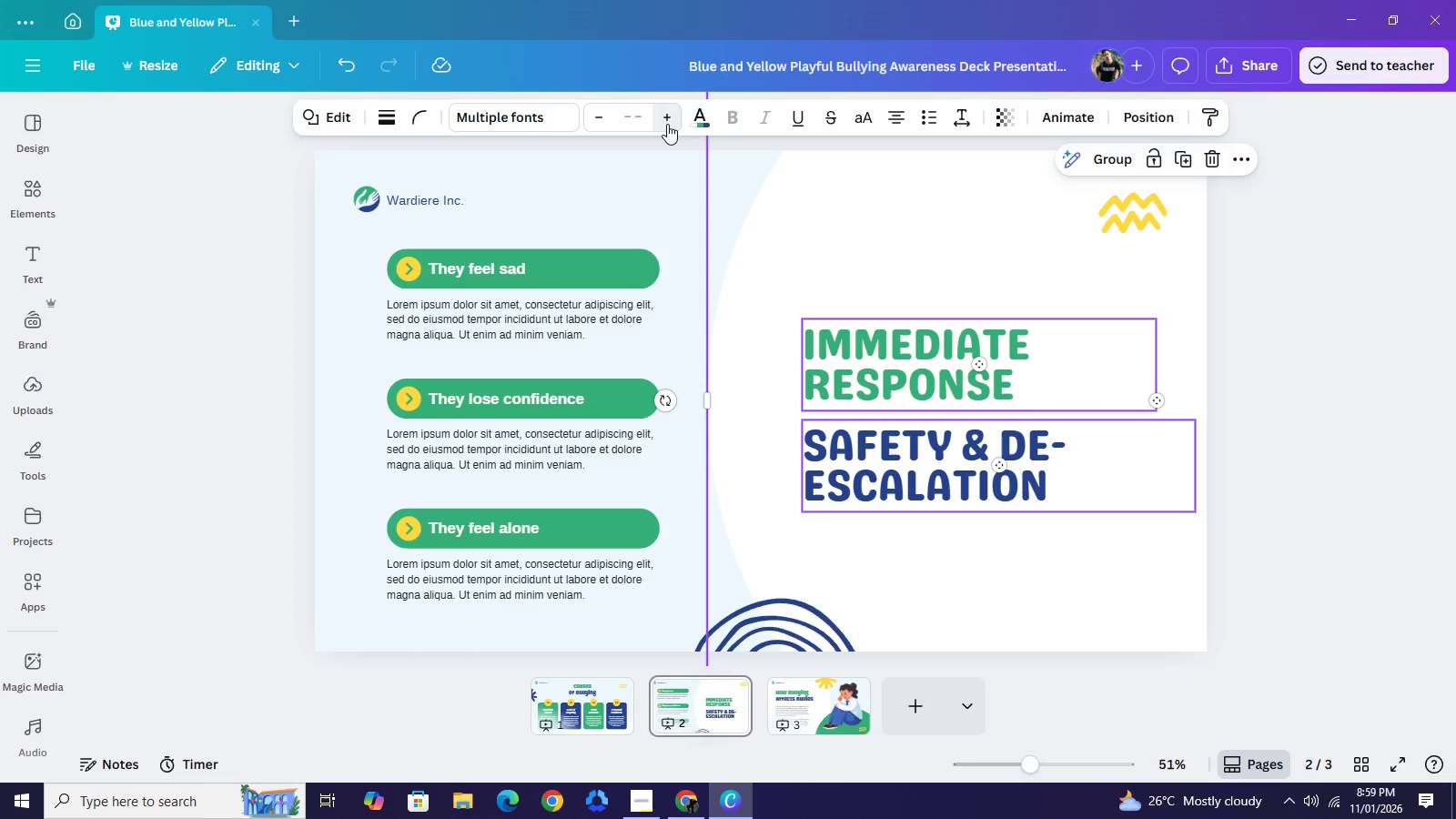 
triple_click([667, 124])
 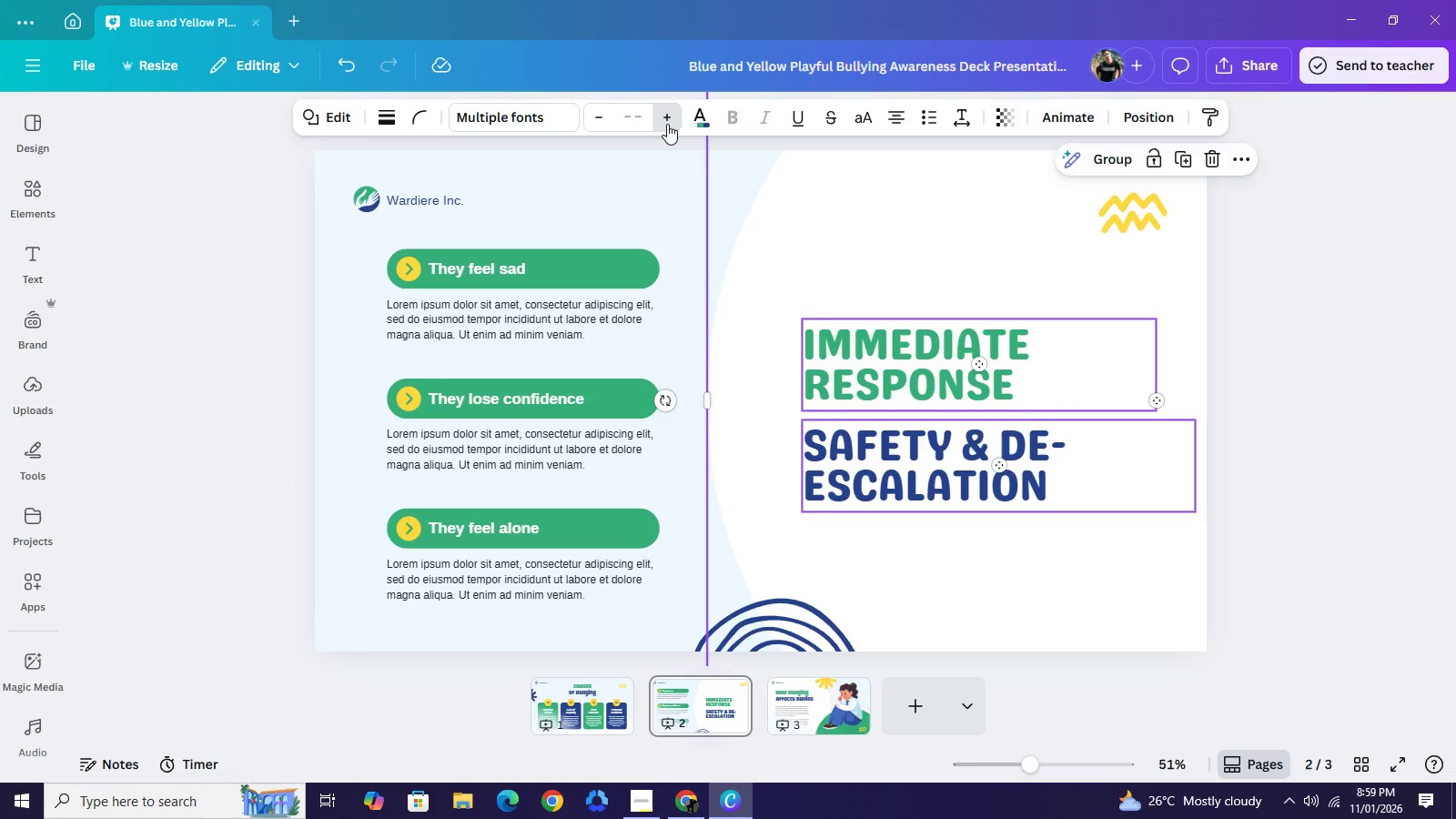 
triple_click([667, 124])
 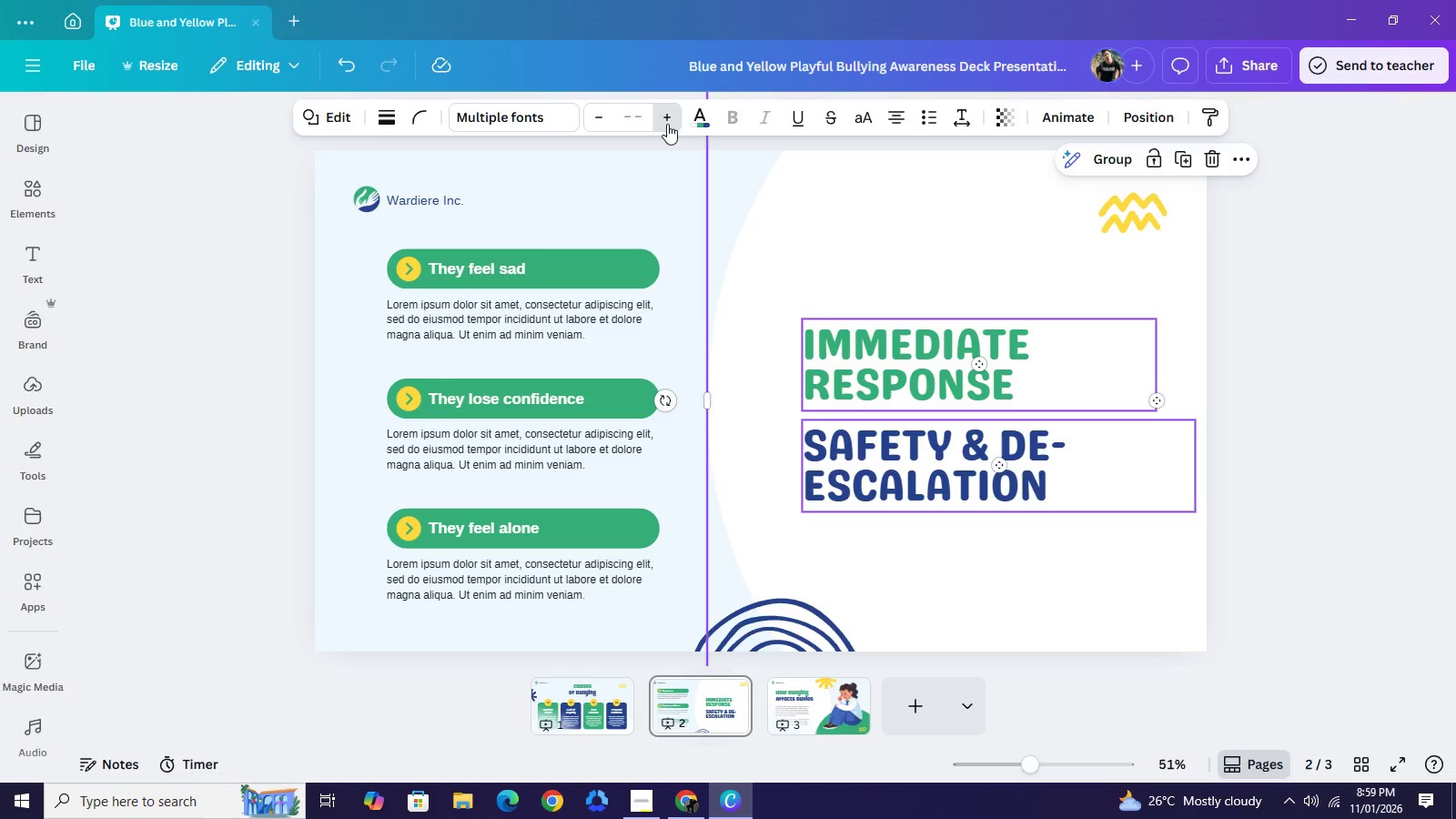 
triple_click([667, 124])
 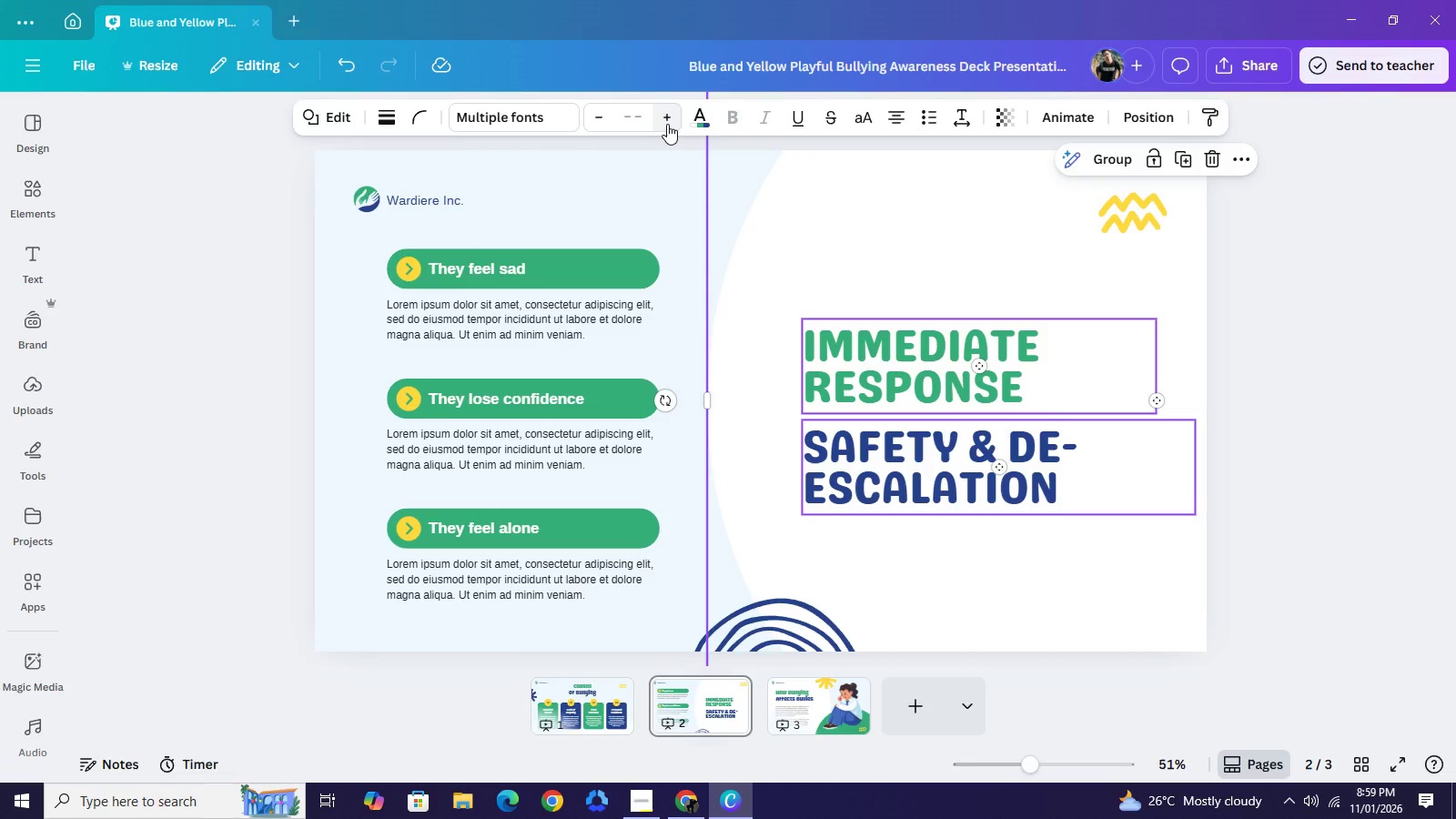 
triple_click([667, 124])
 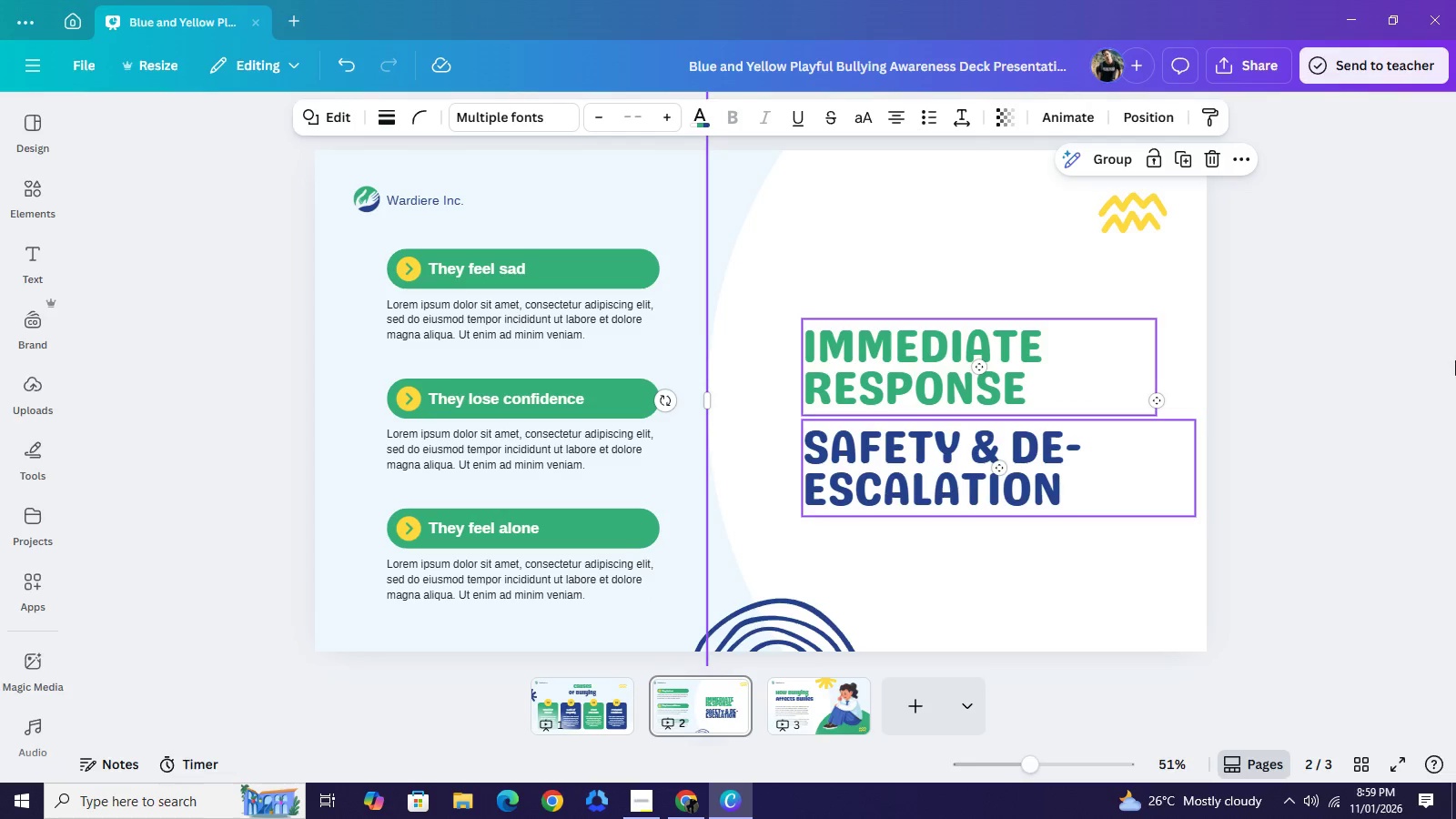 
left_click([1455, 360])
 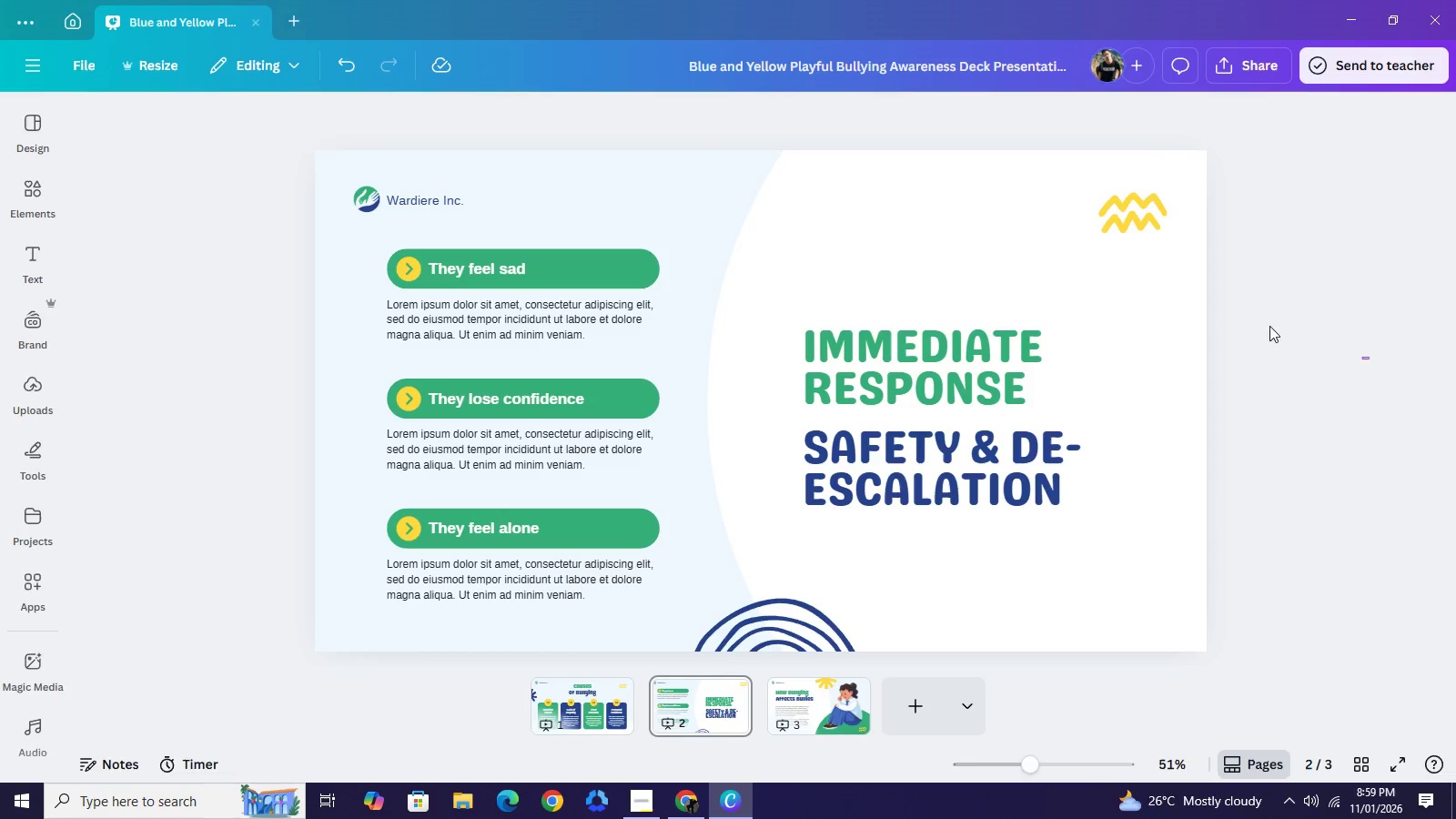 
left_click_drag(start_coordinate=[1370, 359], to_coordinate=[996, 469])
 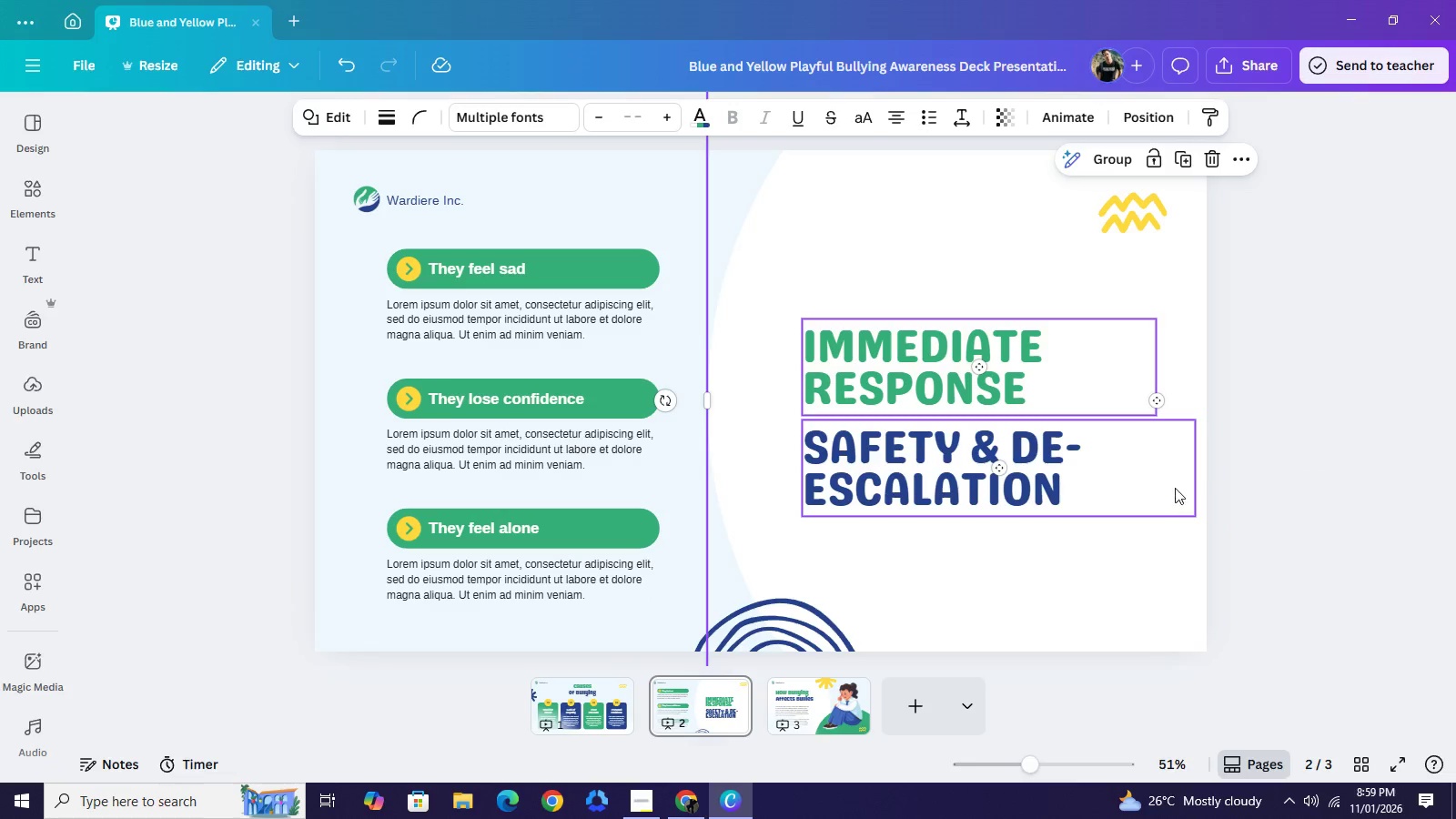 
left_click([1345, 336])
 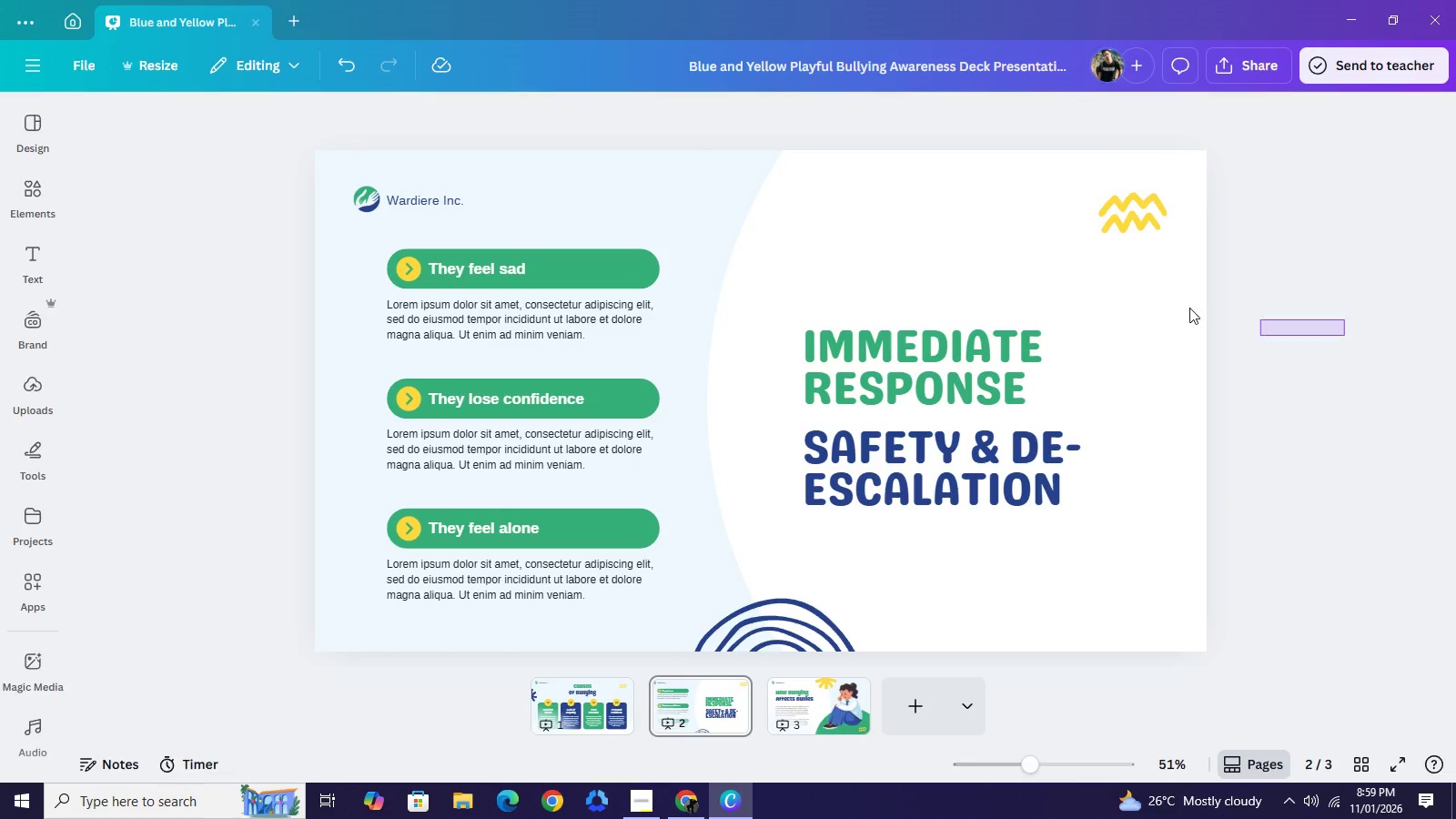 
left_click_drag(start_coordinate=[1345, 336], to_coordinate=[1108, 308])
 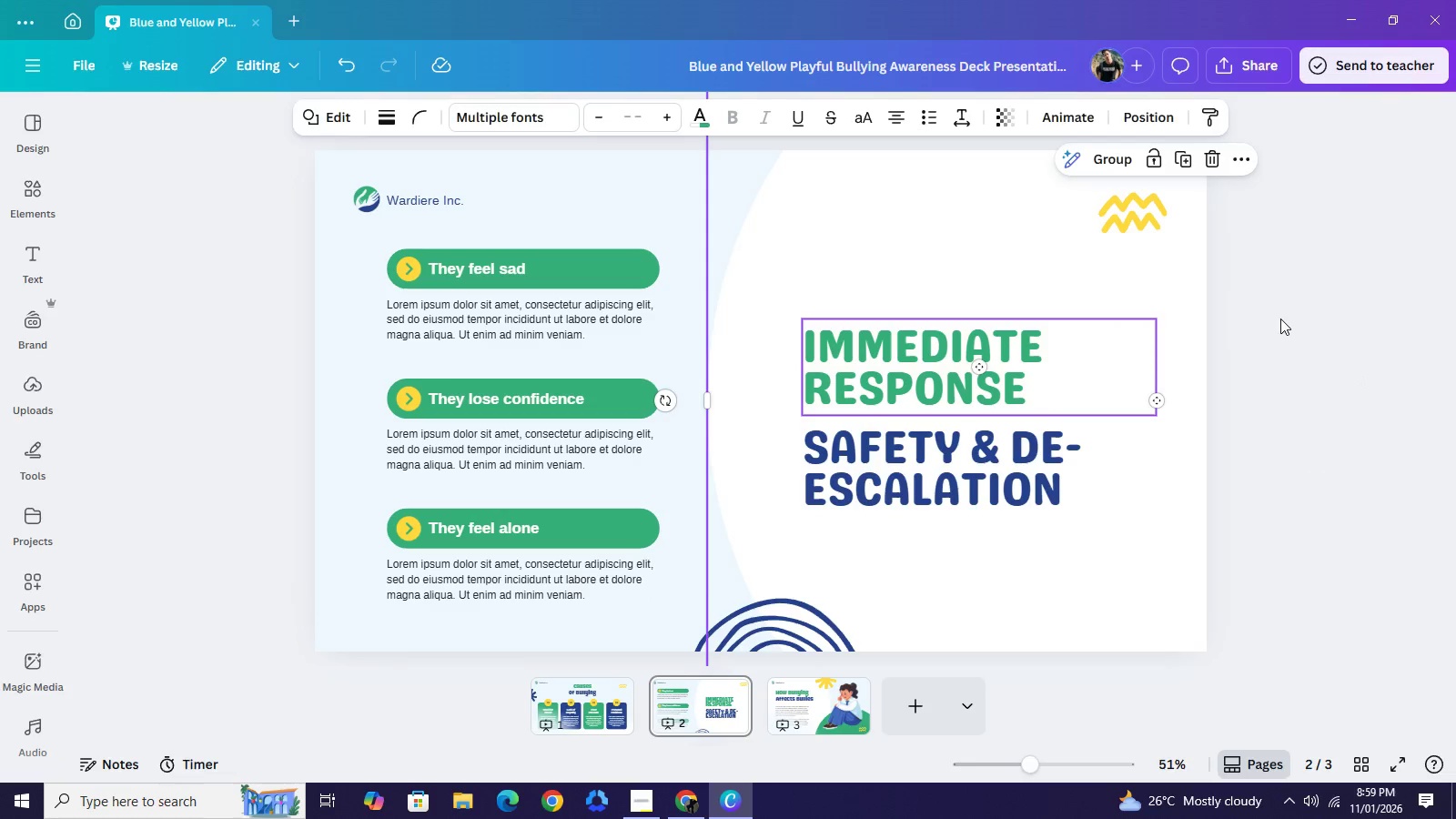 
left_click([1280, 319])
 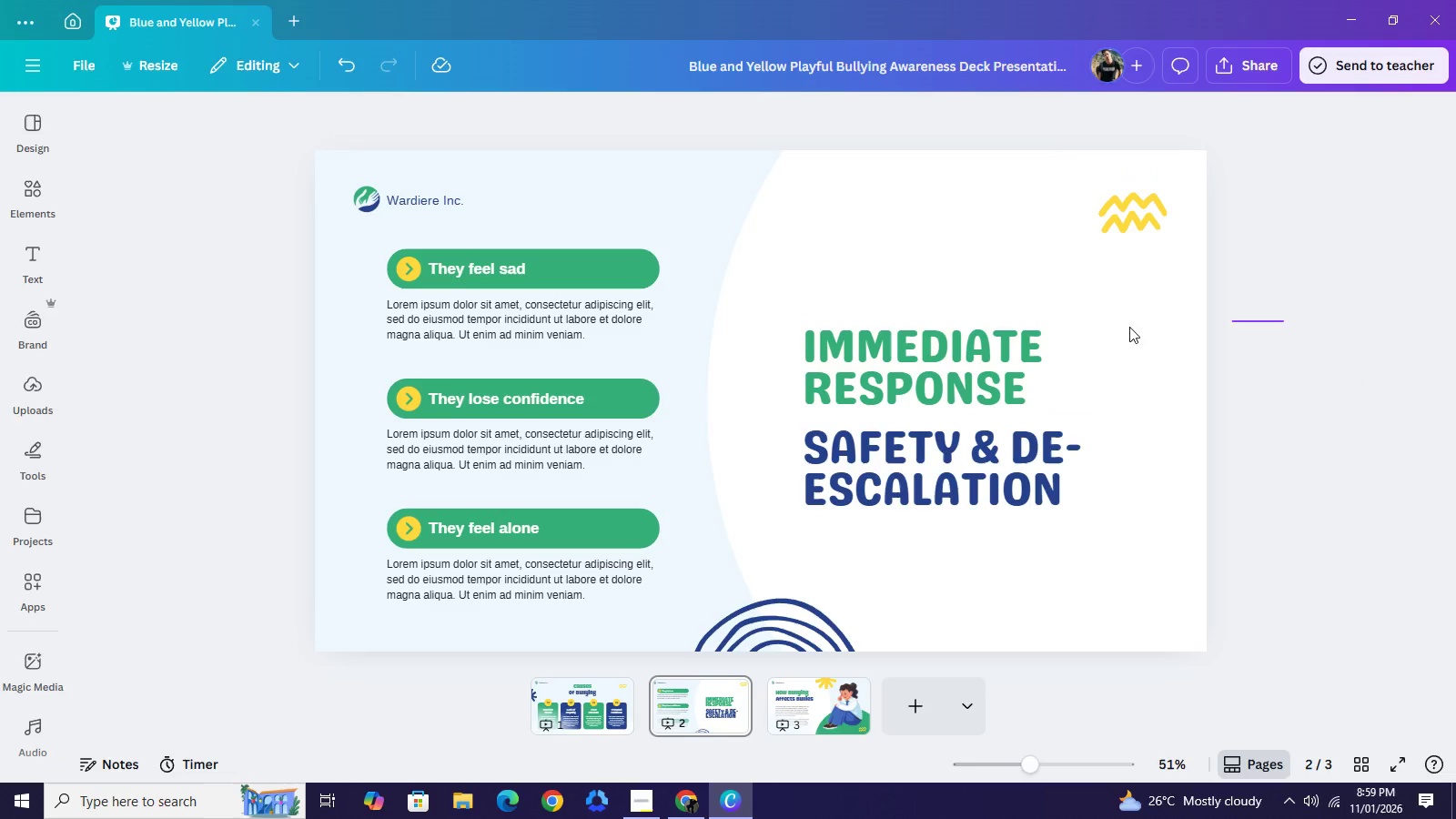 
left_click_drag(start_coordinate=[1284, 320], to_coordinate=[985, 461])
 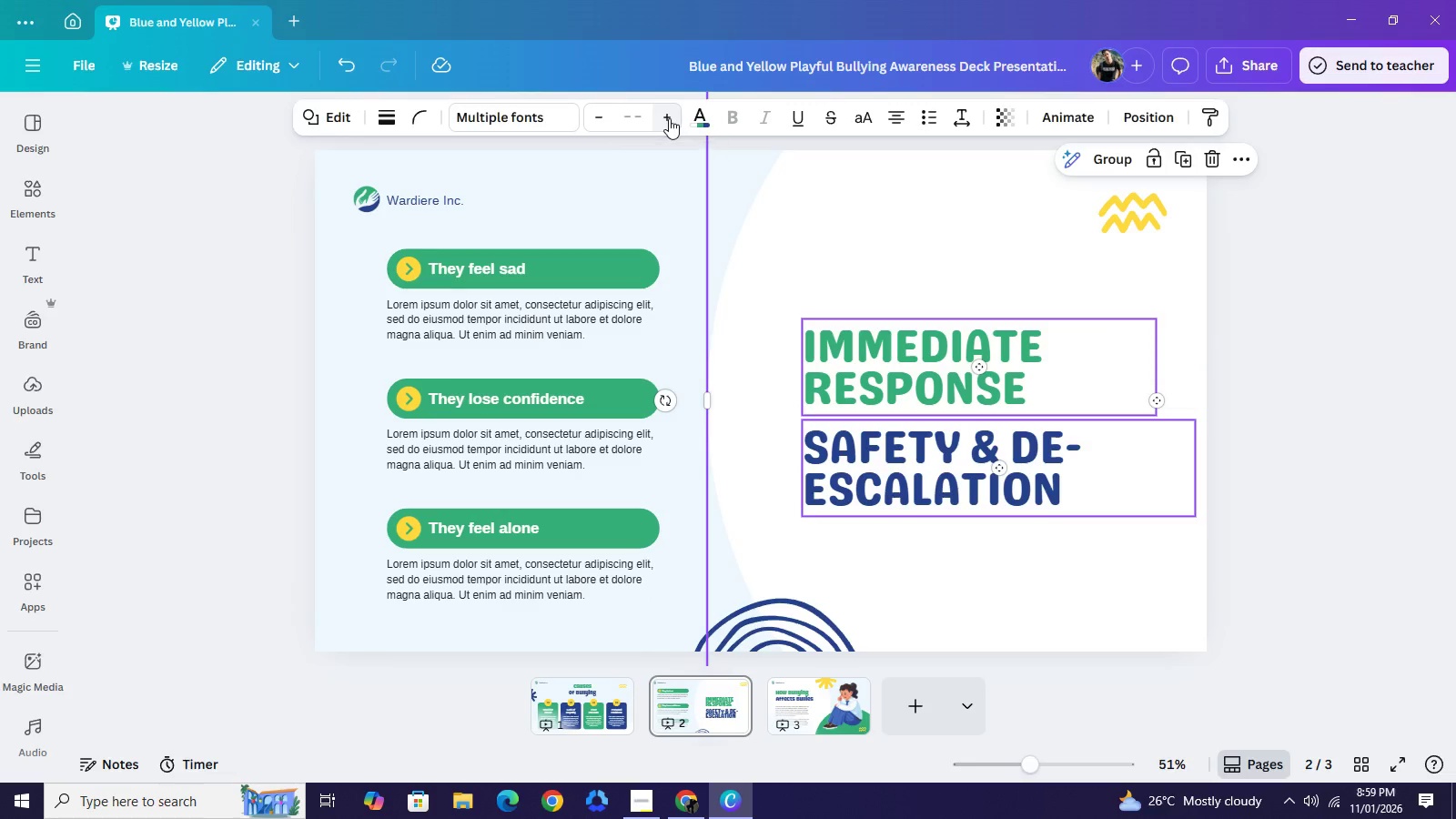 
double_click([669, 118])
 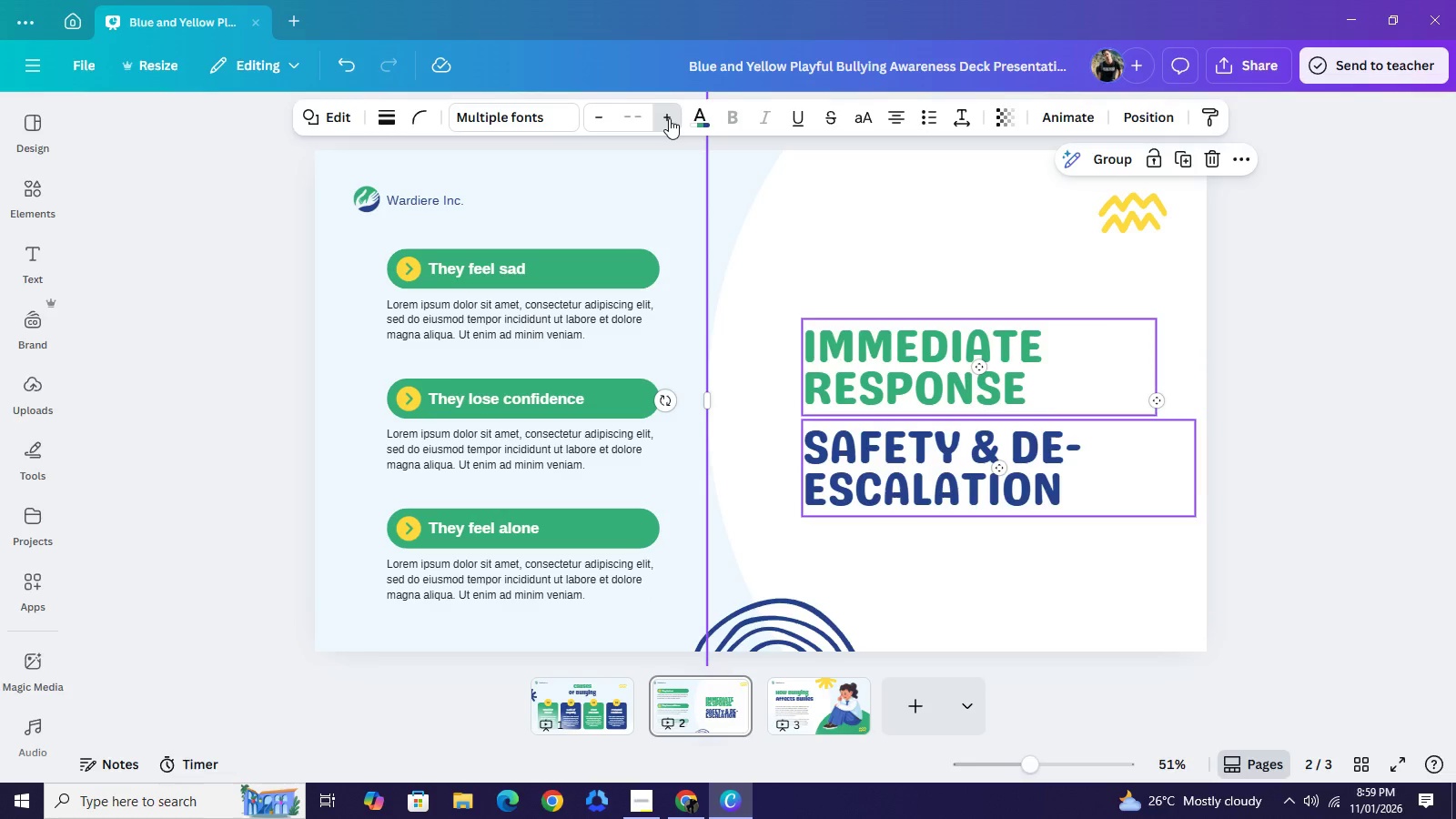 
triple_click([669, 118])
 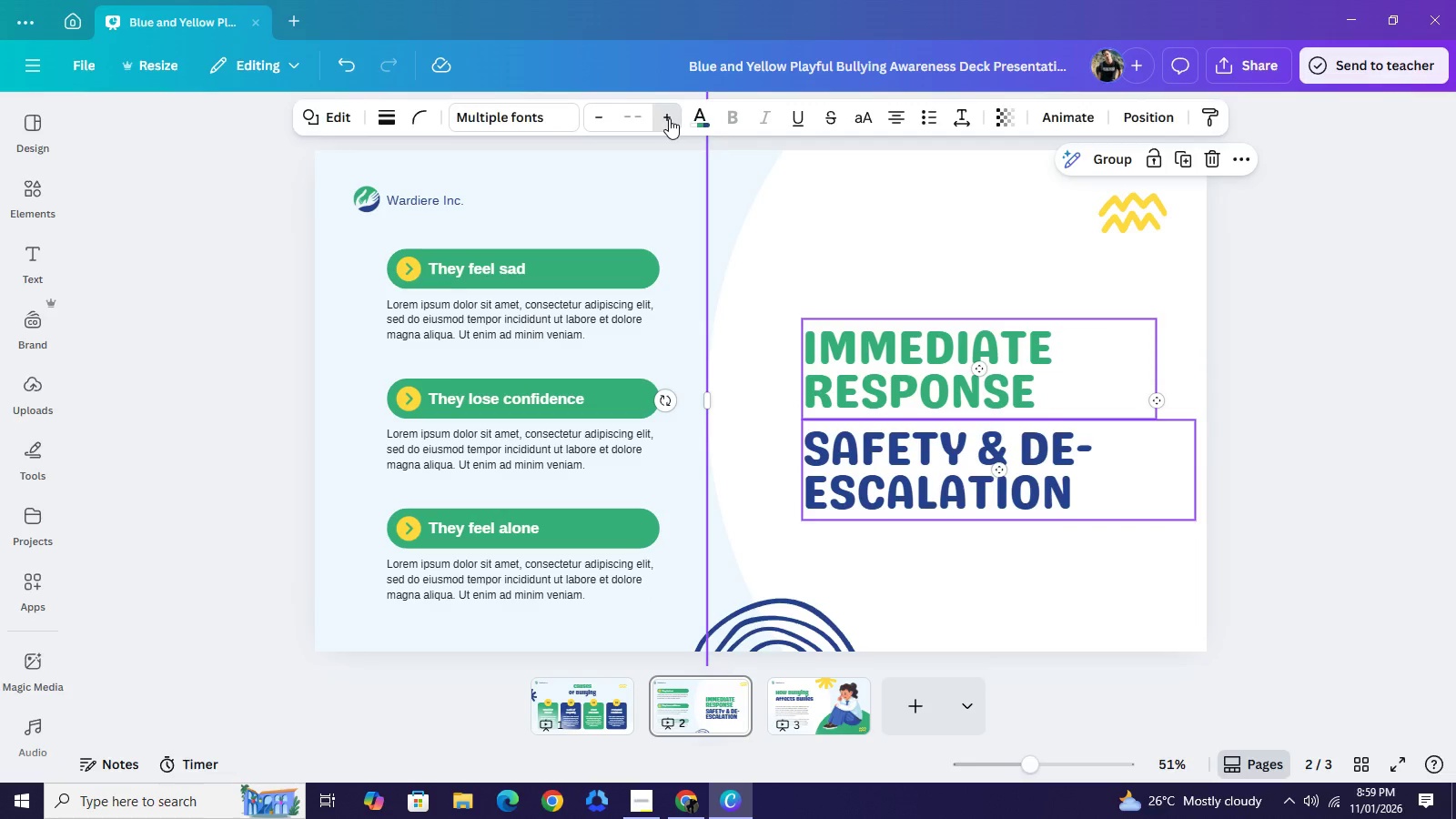 
triple_click([669, 118])
 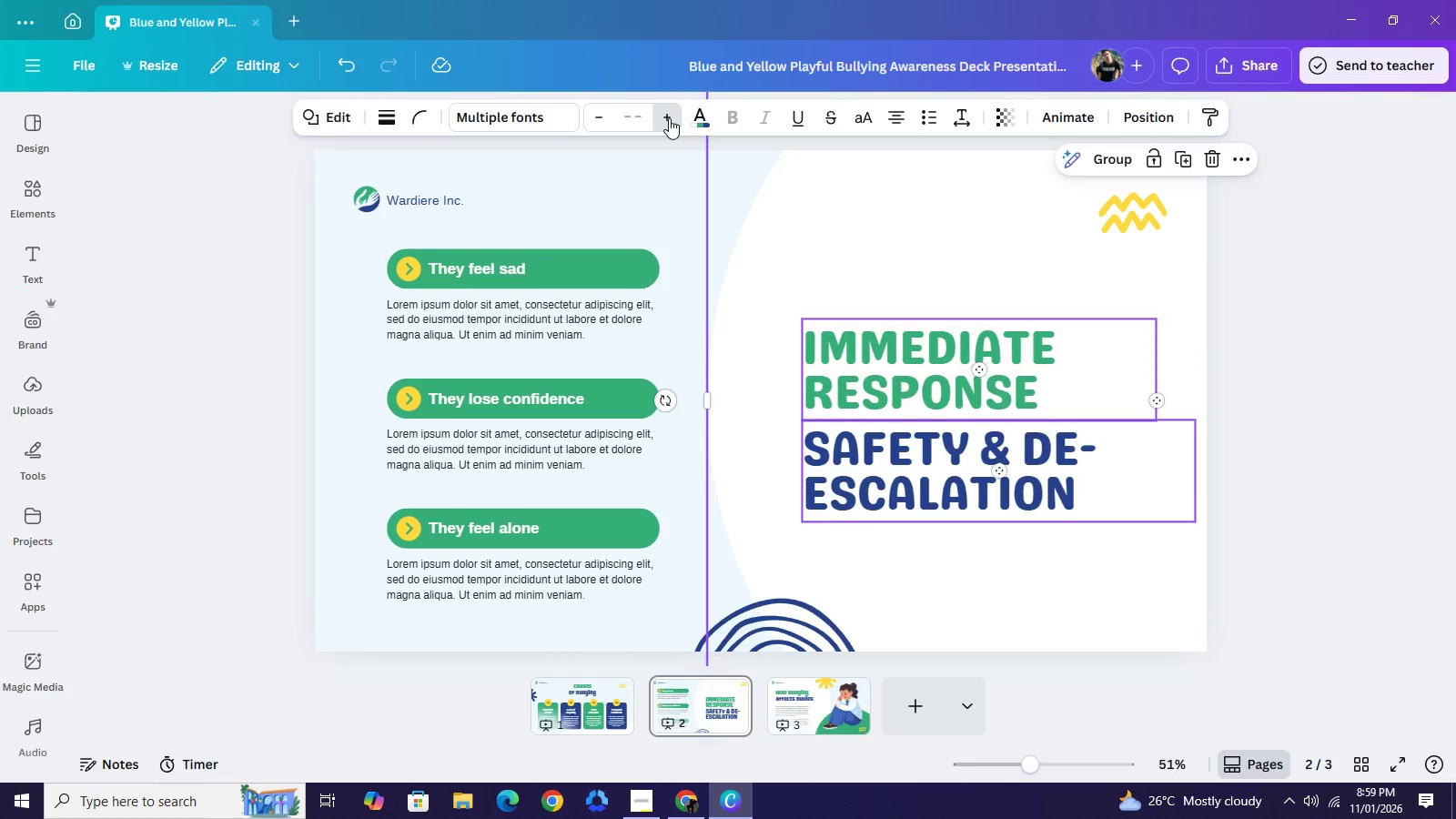 
triple_click([669, 118])
 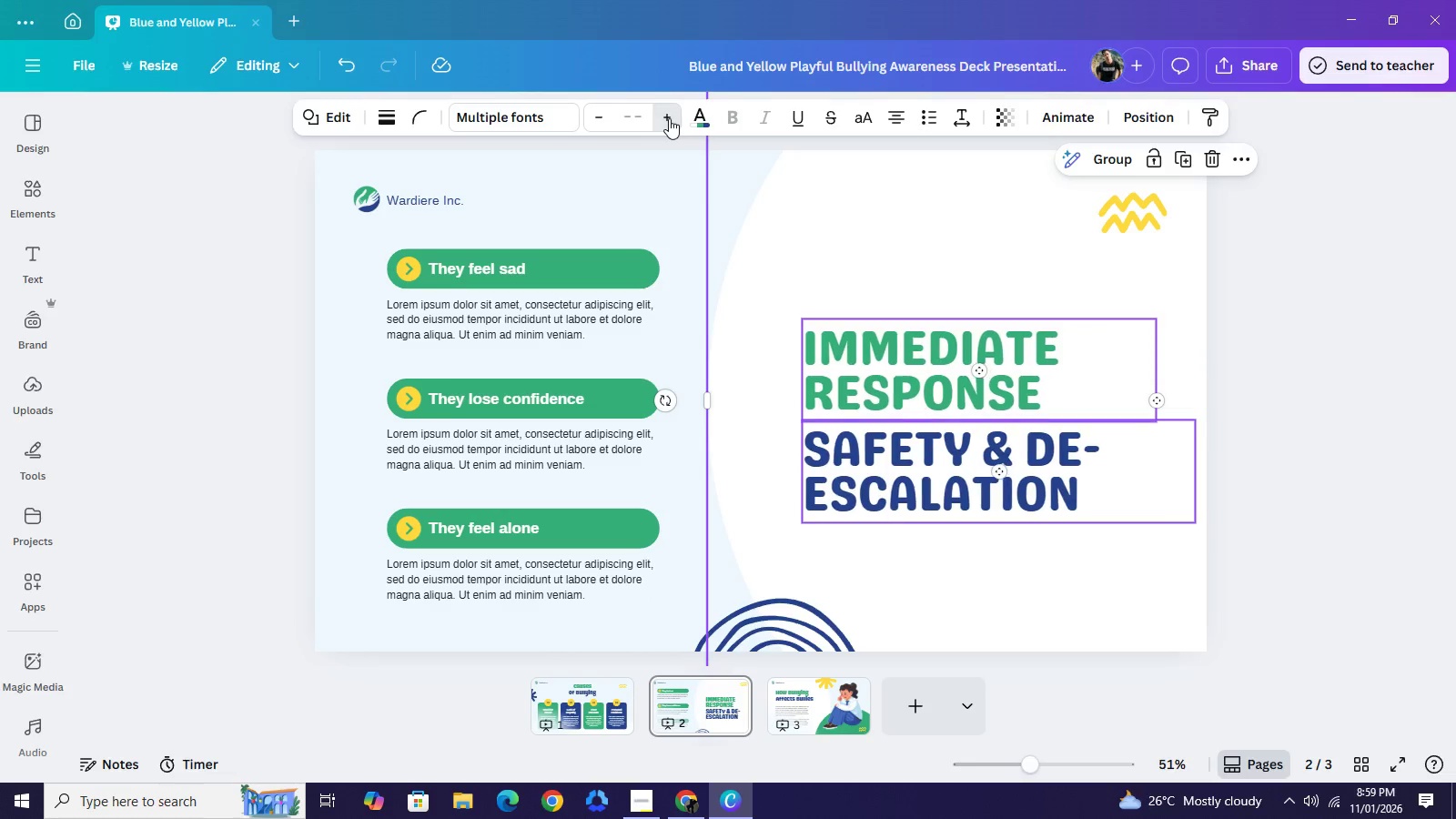 
triple_click([669, 118])
 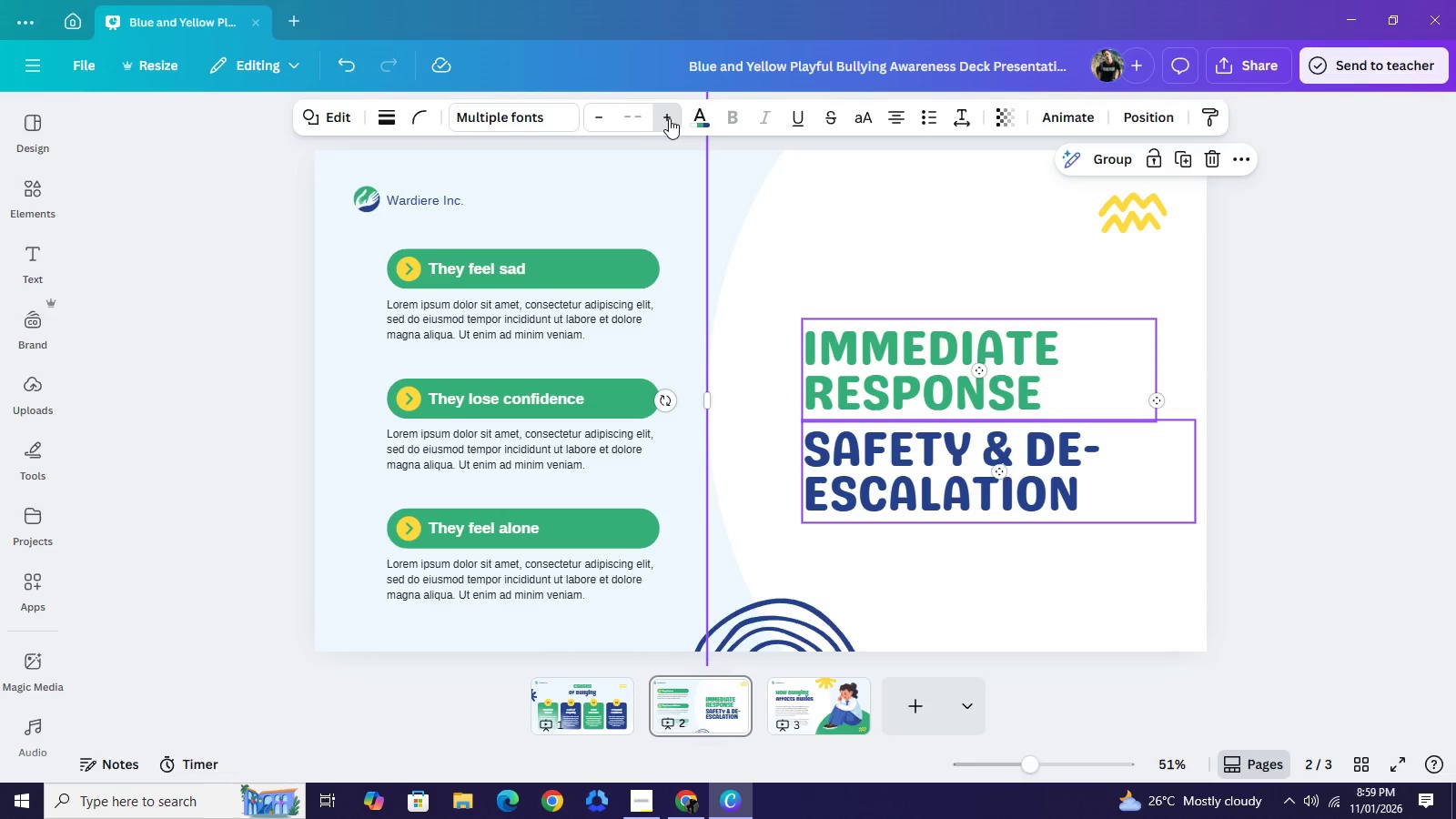 
triple_click([669, 118])
 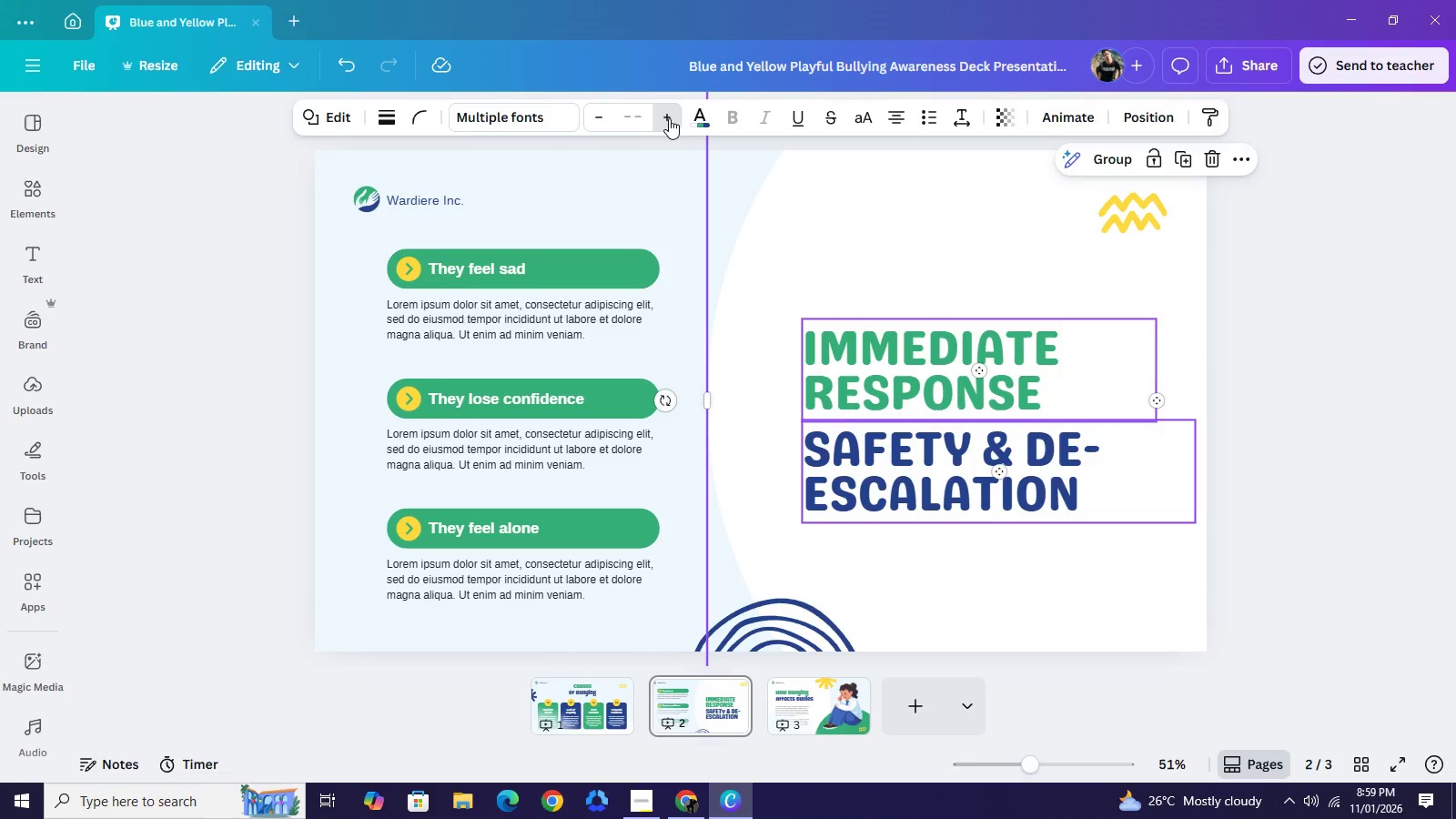 
triple_click([669, 118])
 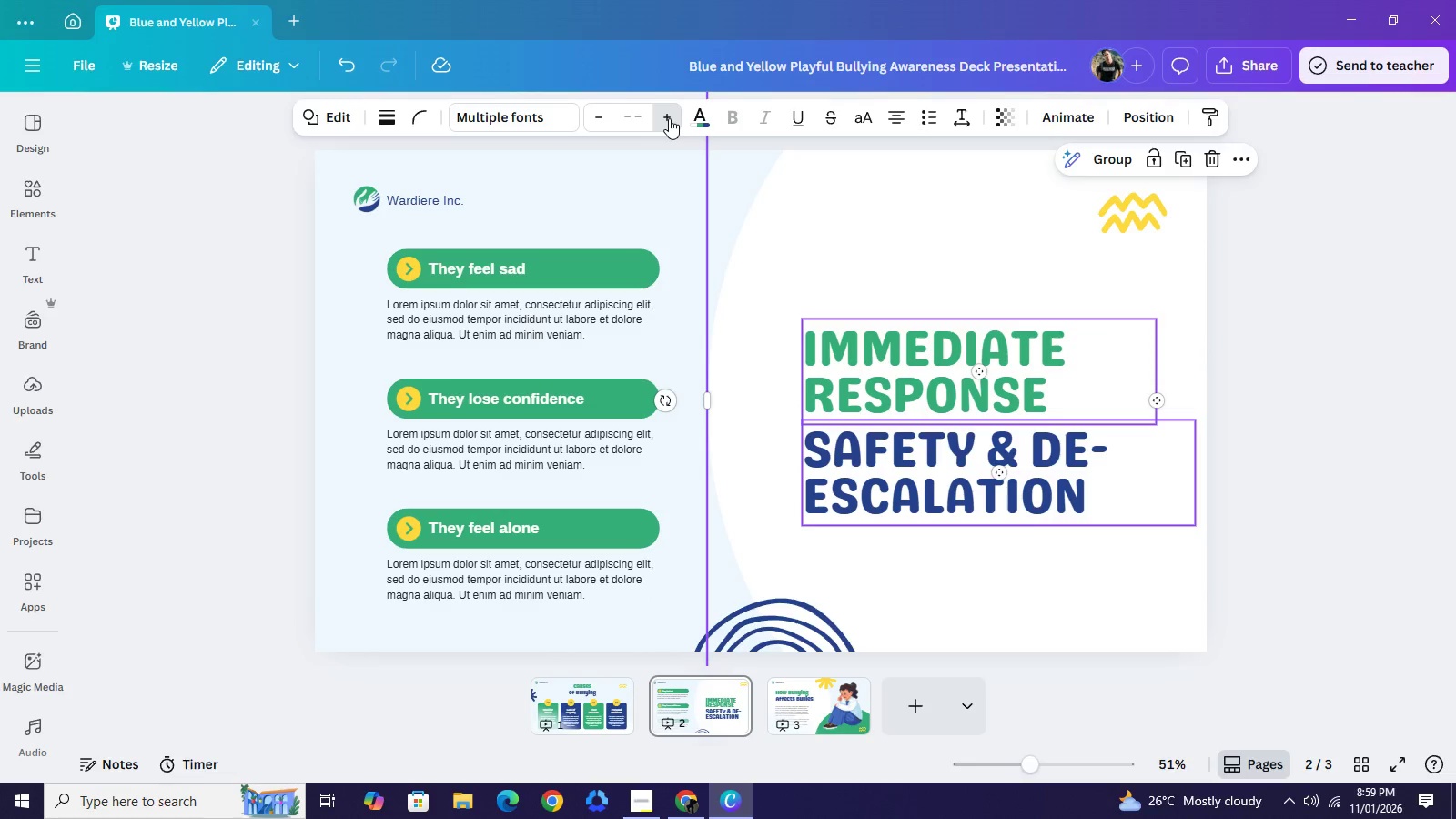 
triple_click([669, 118])
 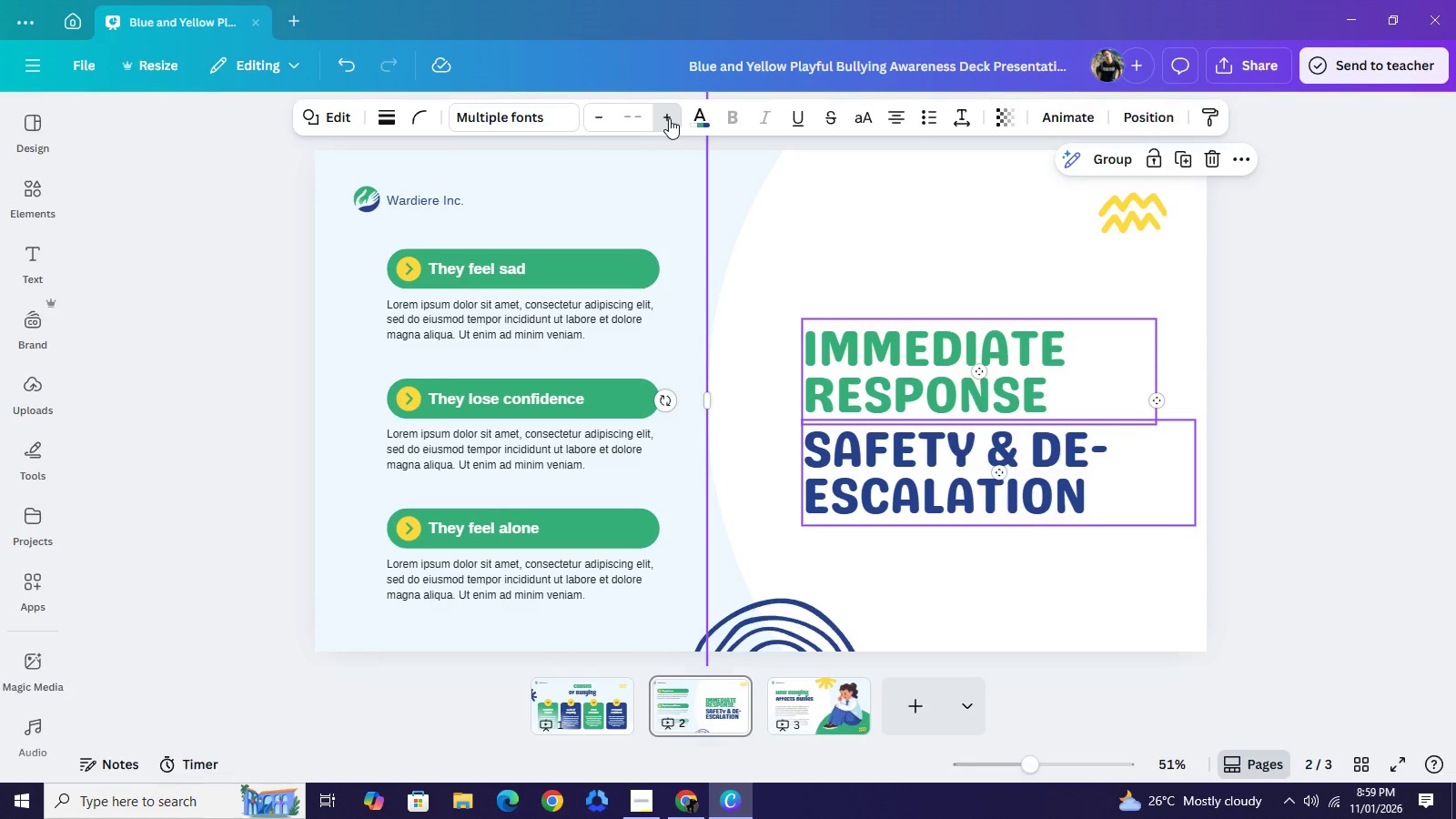 
triple_click([669, 118])
 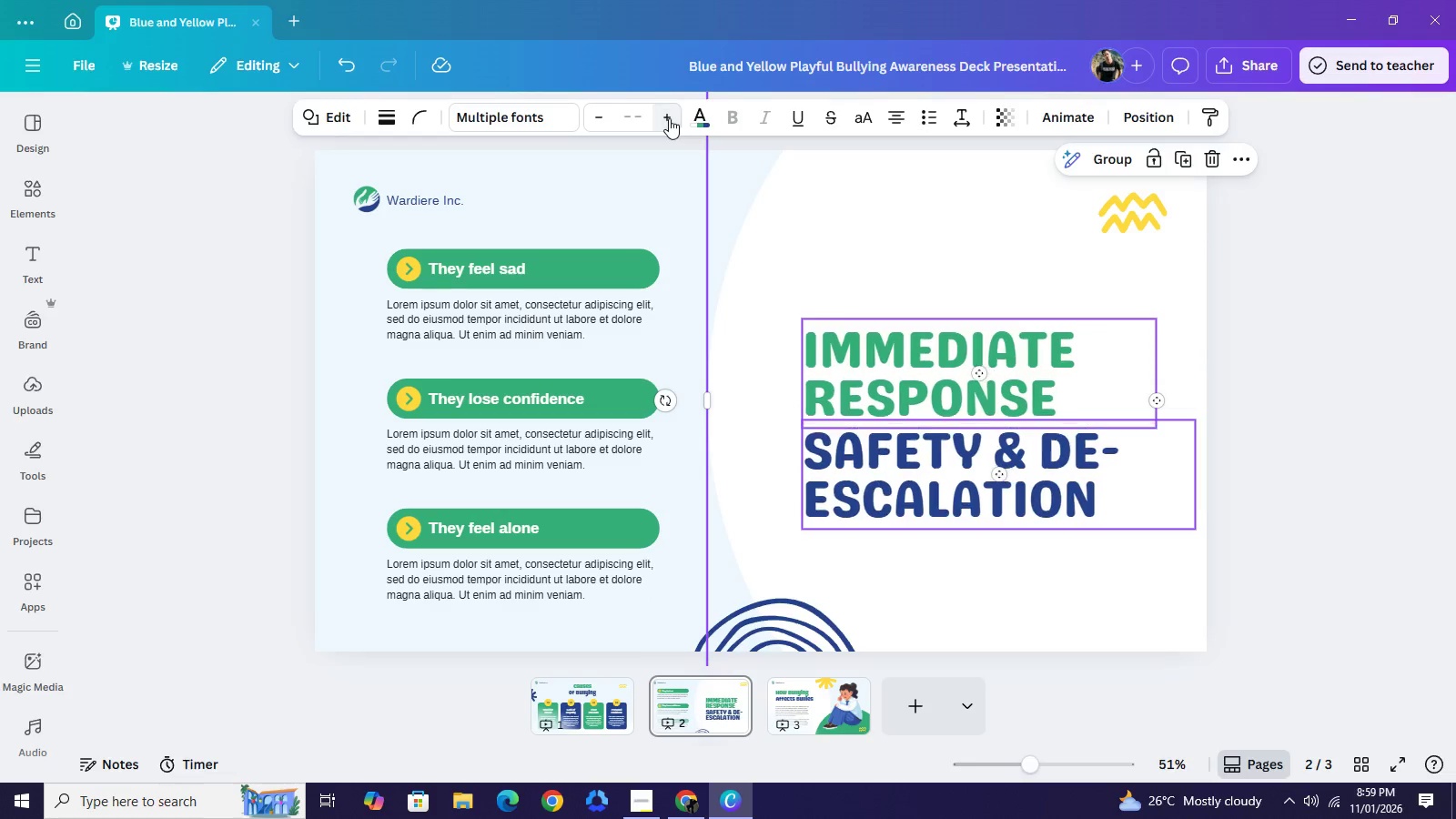 
triple_click([669, 118])
 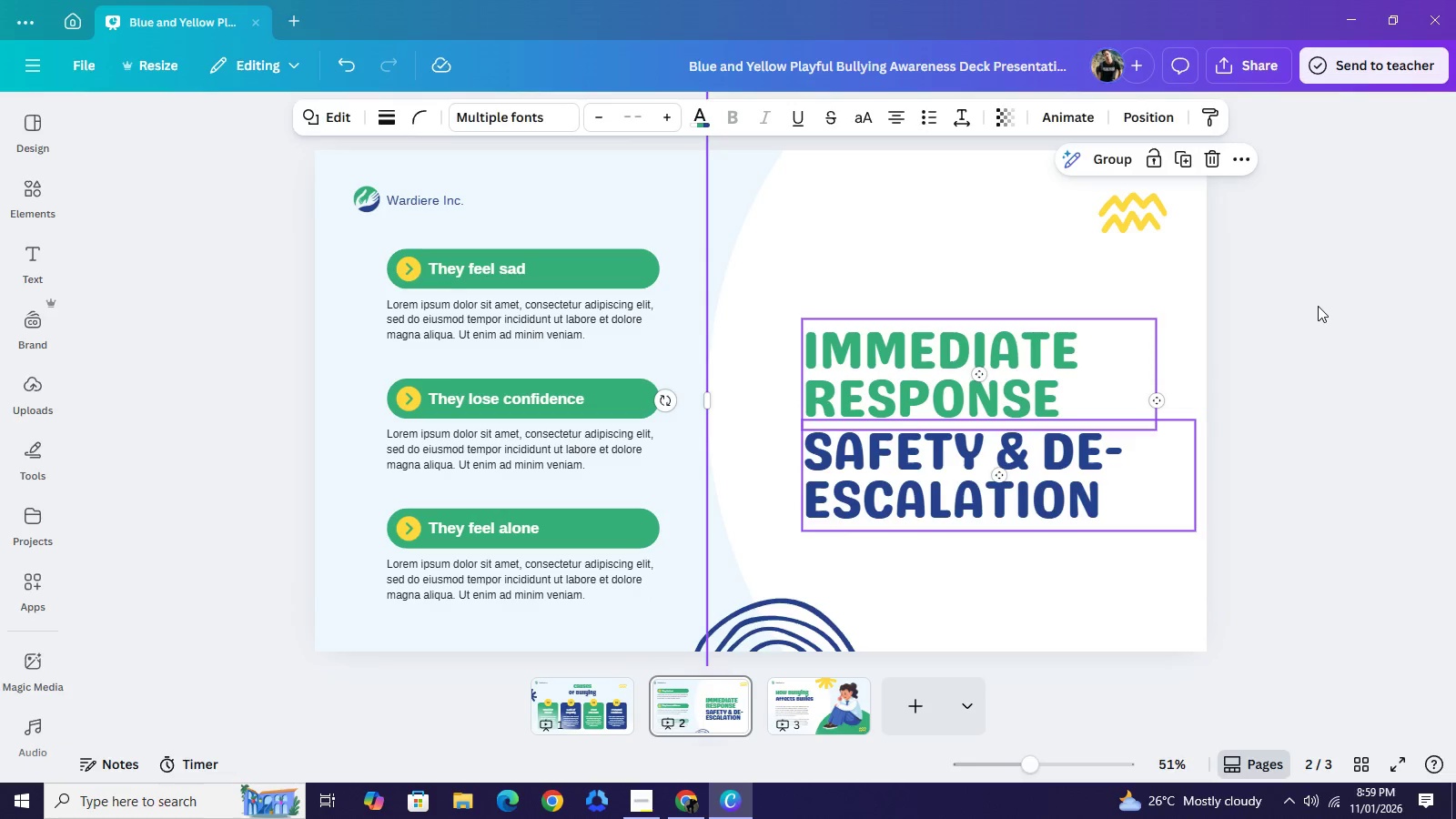 
left_click([1317, 306])
 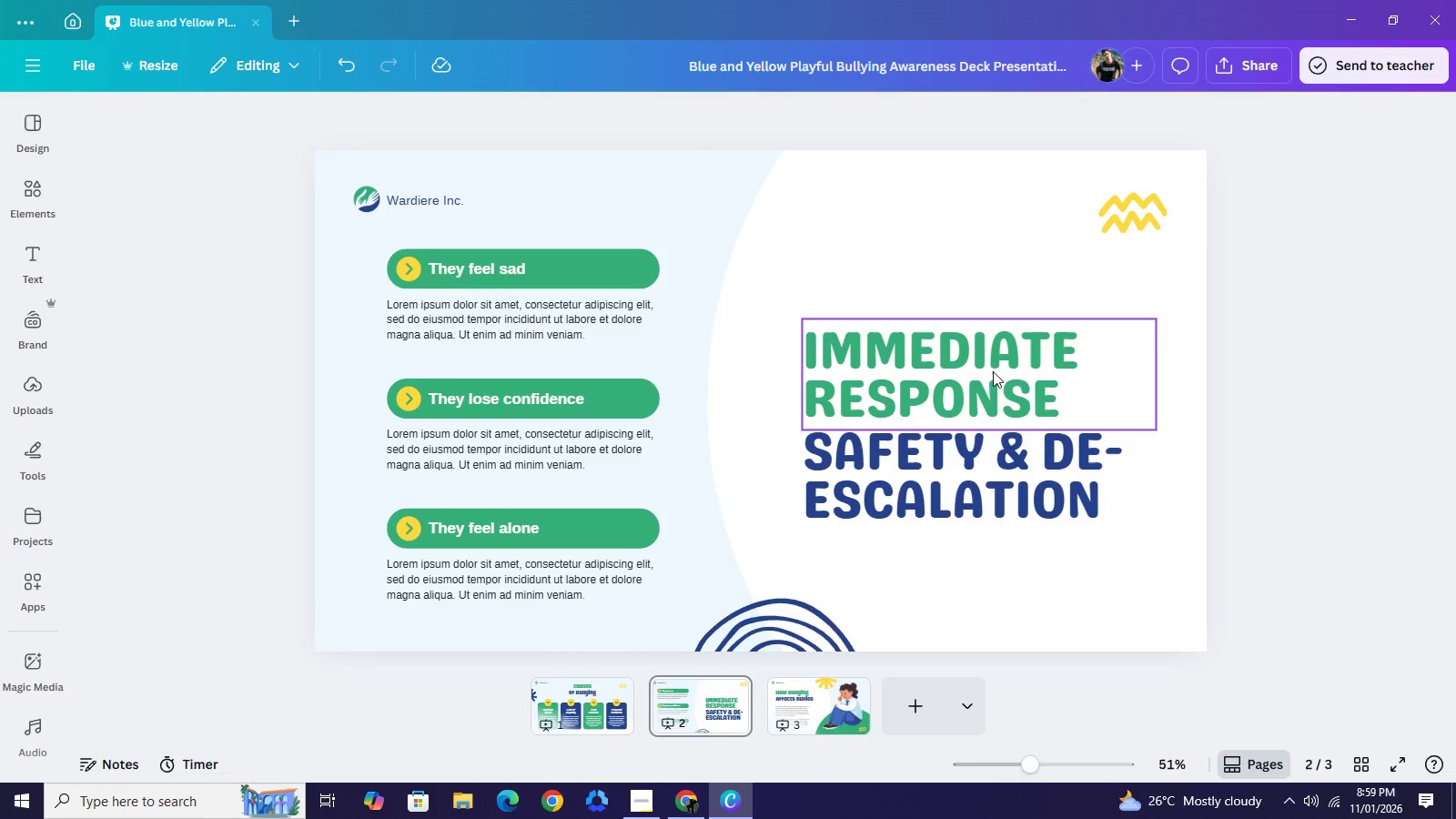 
left_click_drag(start_coordinate=[993, 371], to_coordinate=[990, 329])
 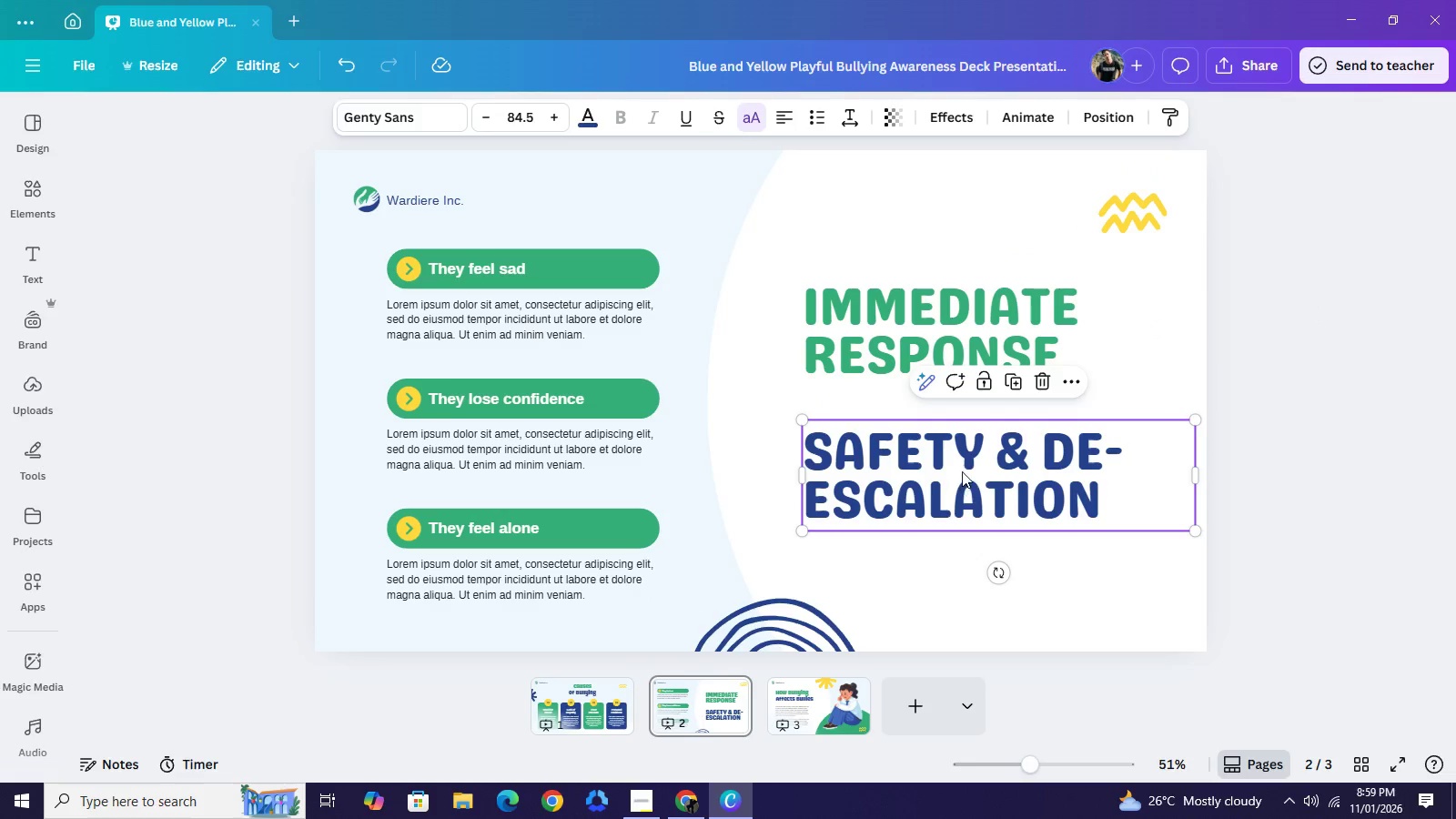 
left_click_drag(start_coordinate=[959, 480], to_coordinate=[963, 453])
 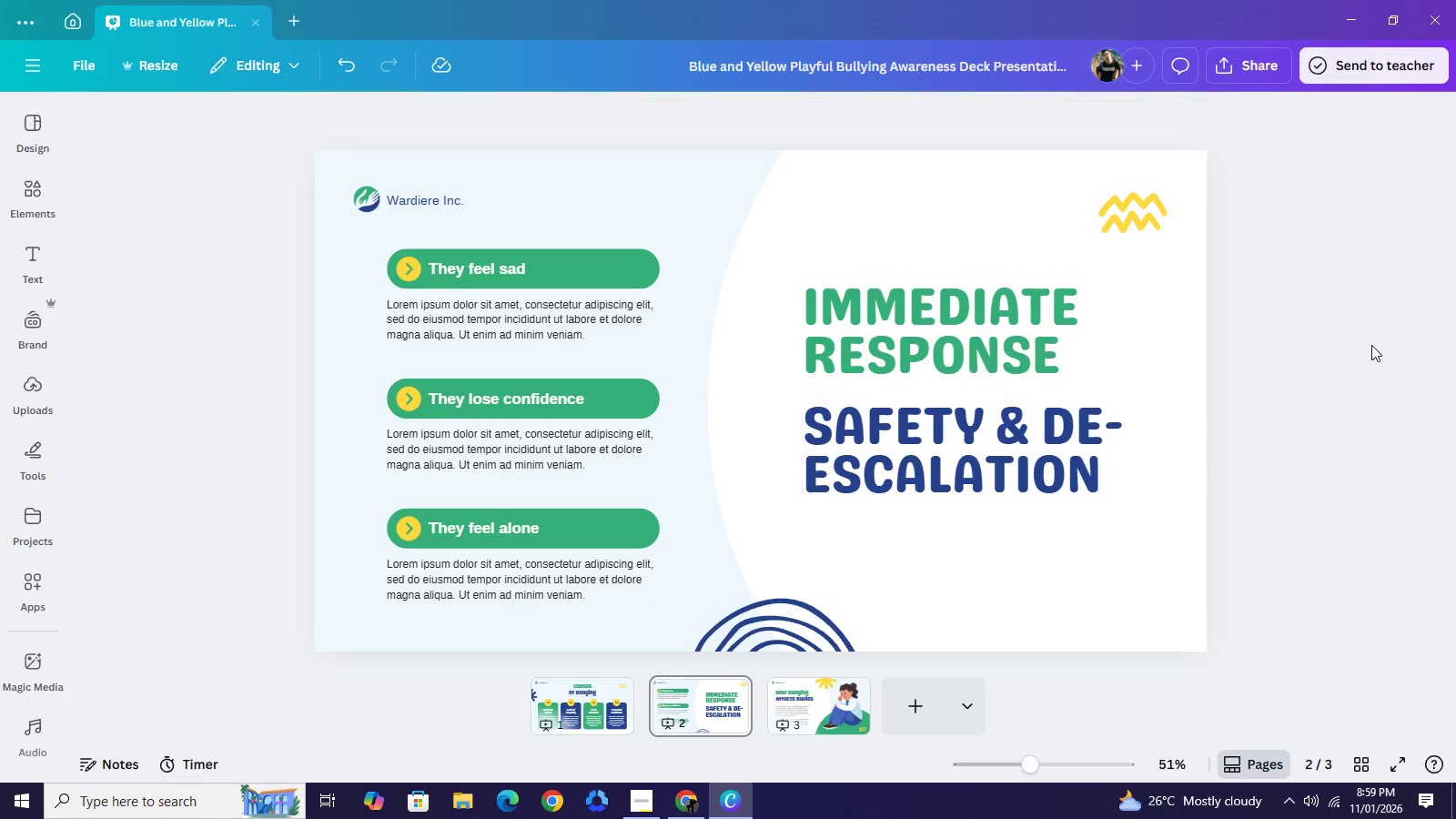 
left_click([1371, 346])
 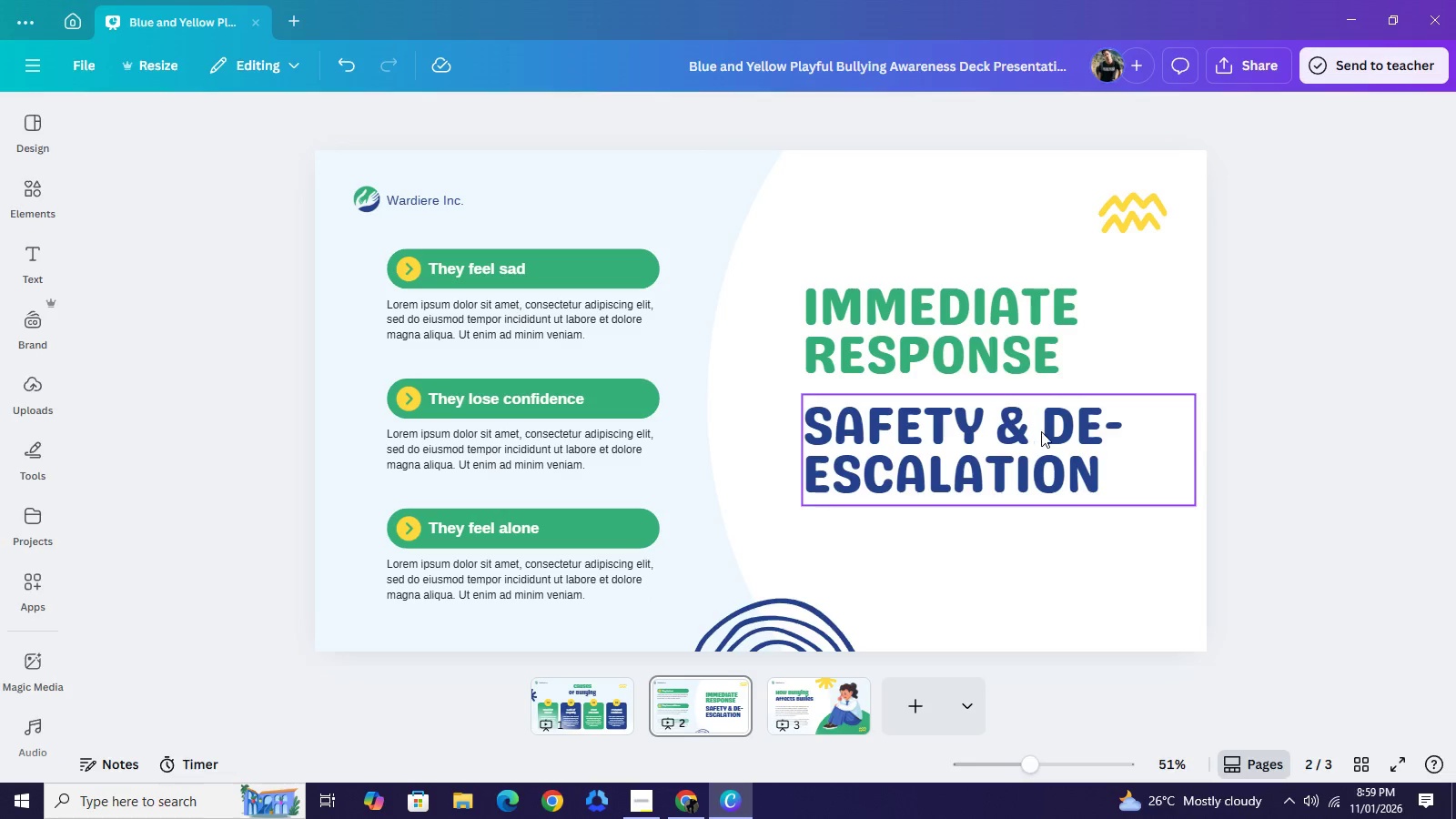 
left_click([1040, 433])
 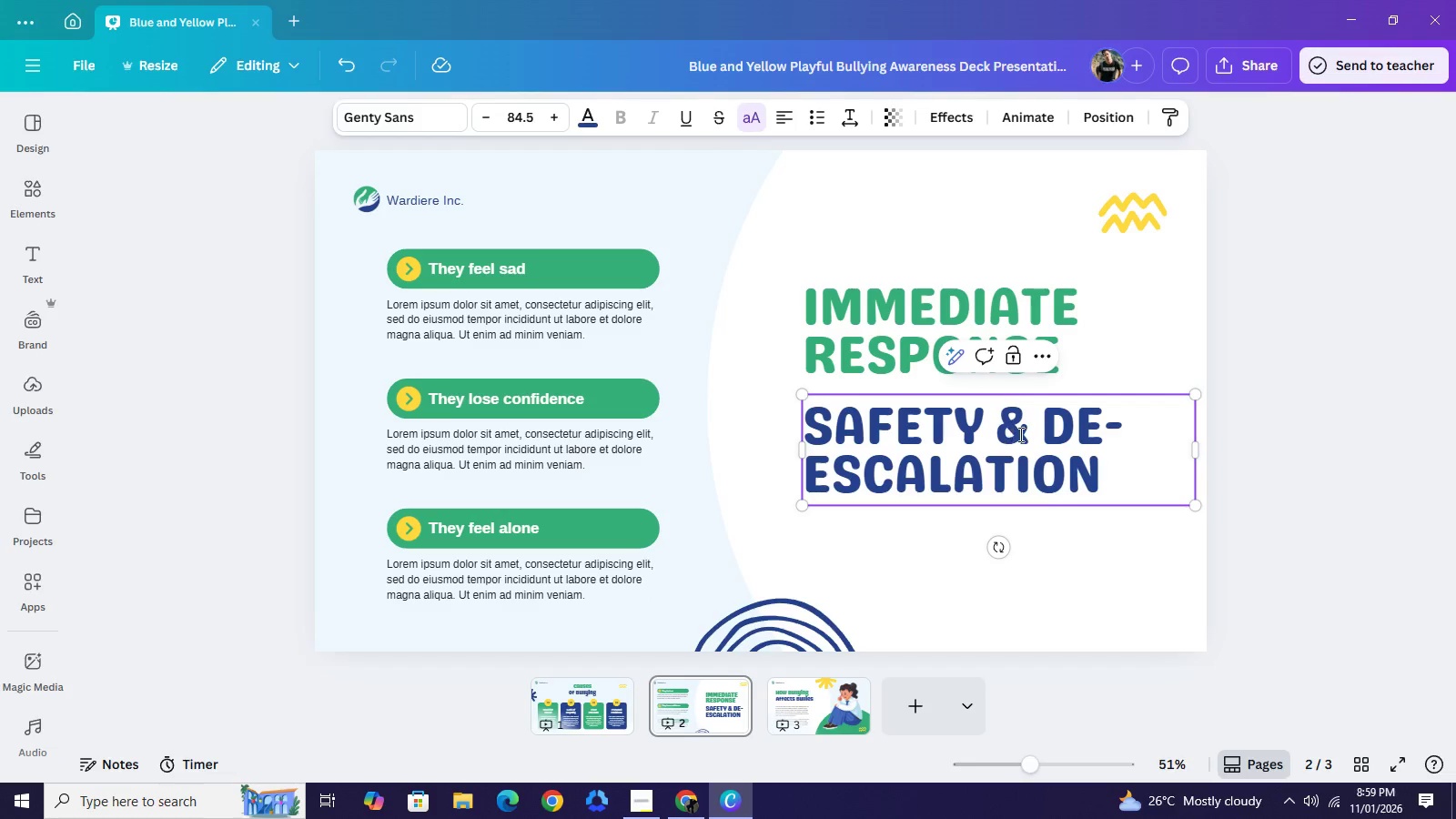 
left_click([1009, 430])
 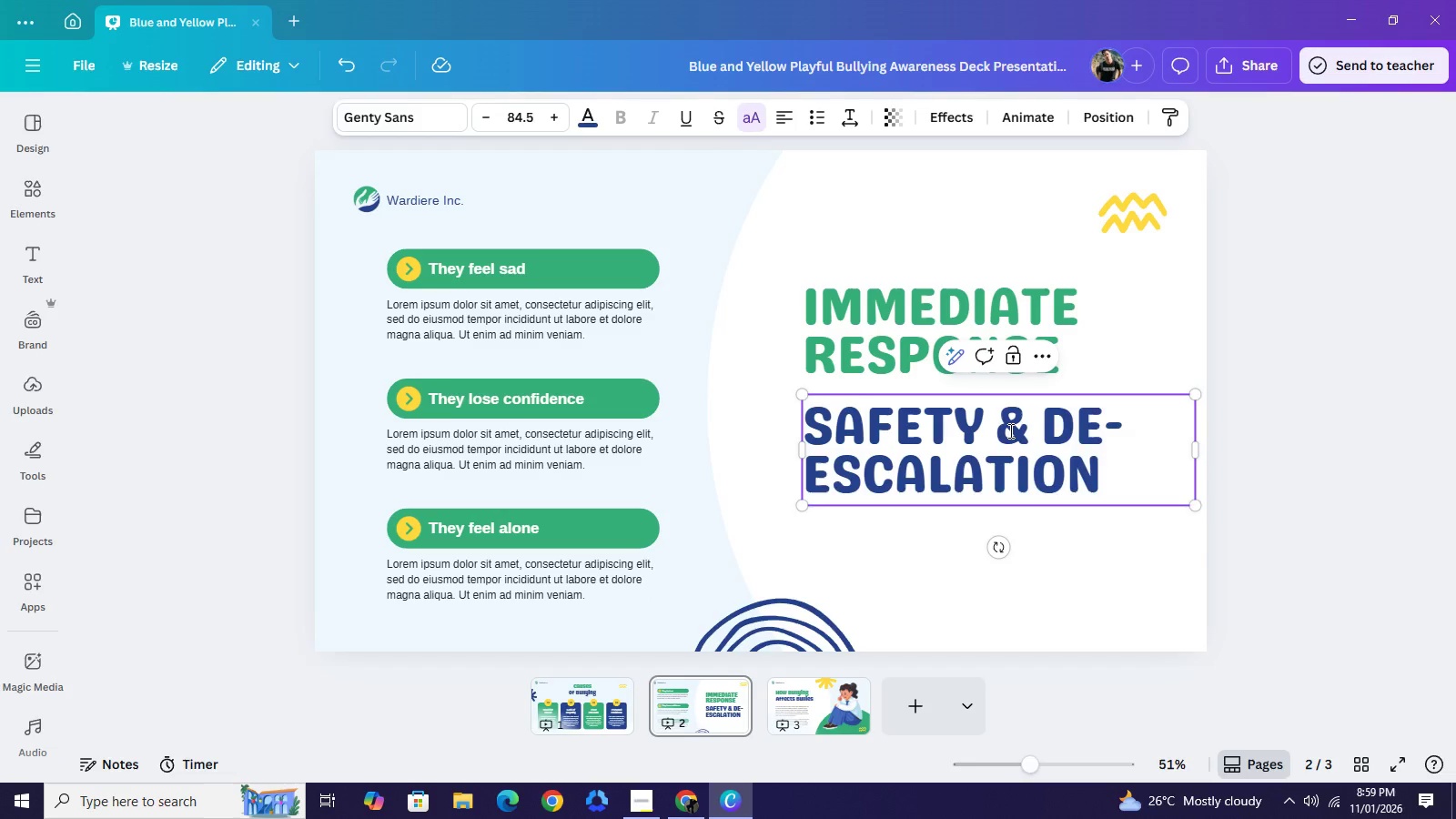 
key(Enter)
 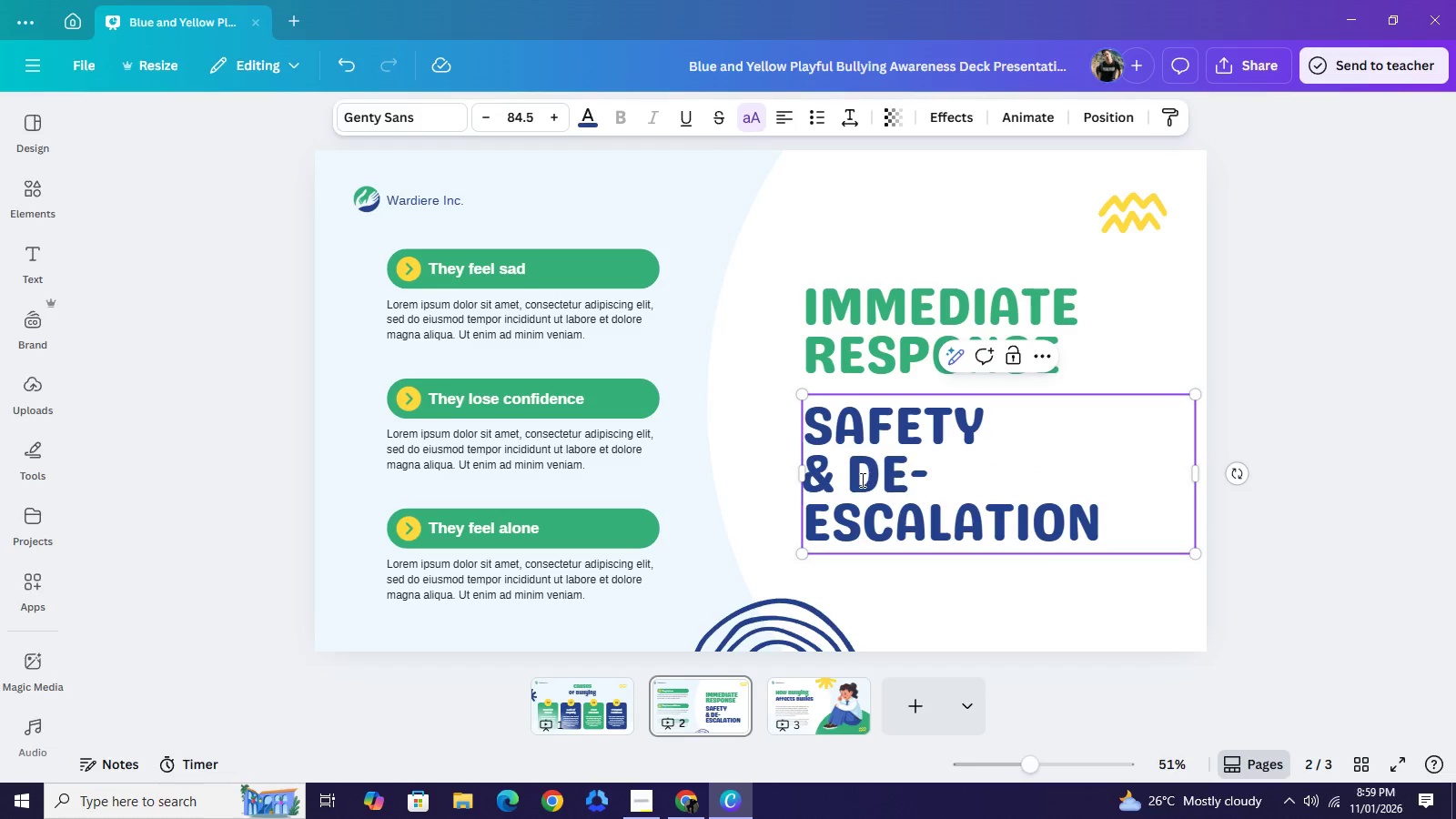 
left_click([861, 480])
 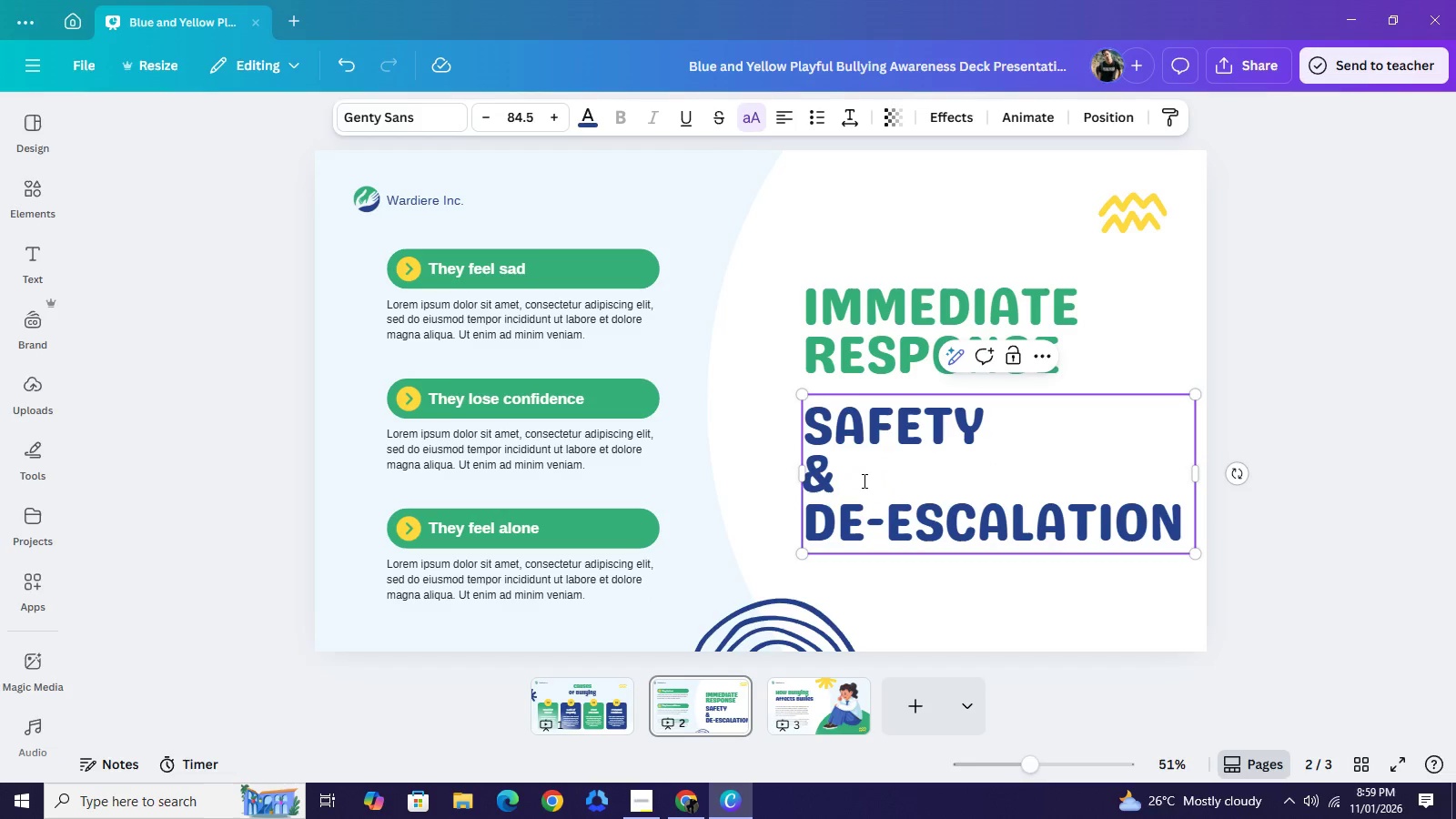 
key(Enter)
 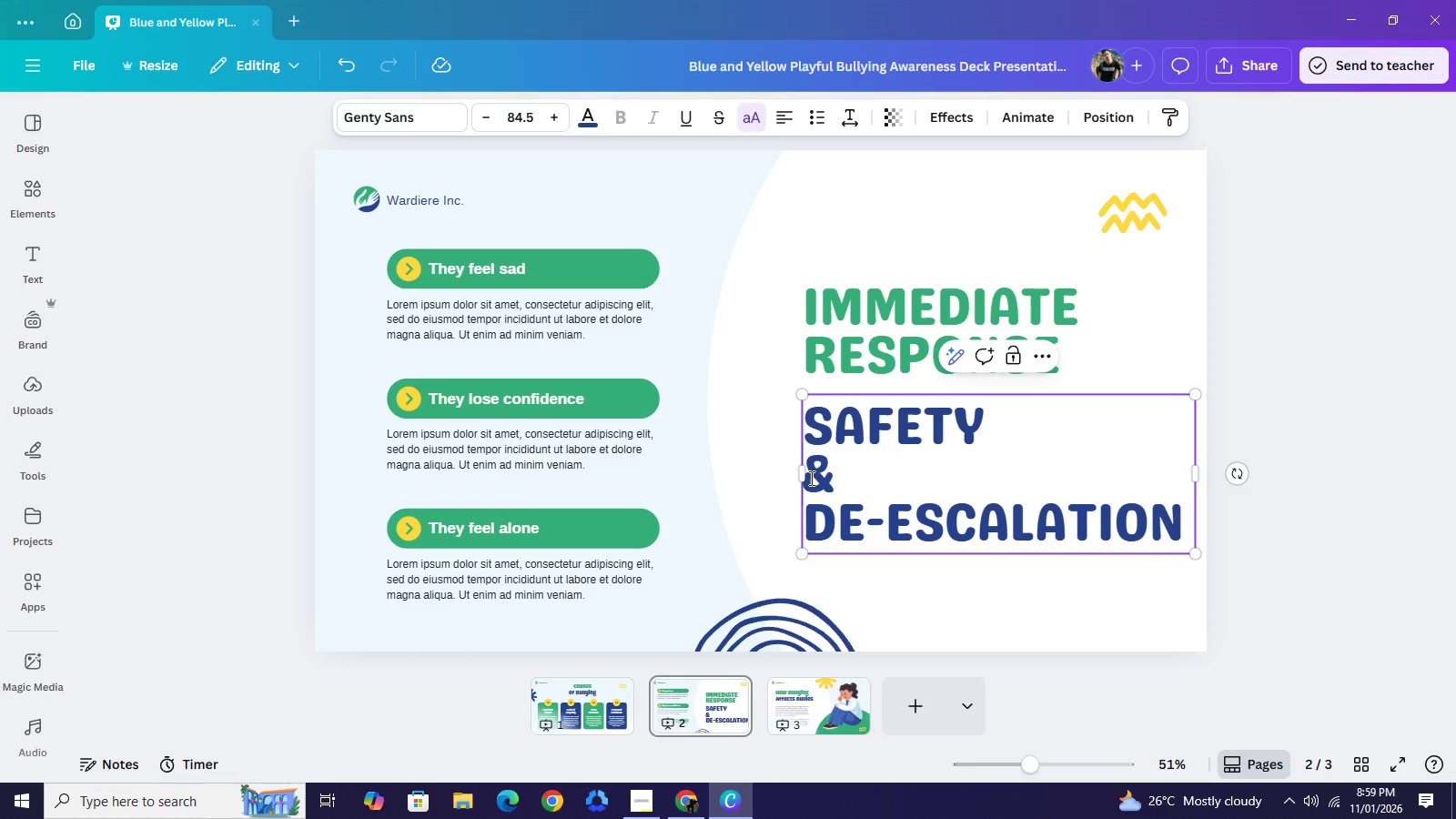 
key(Backspace)
 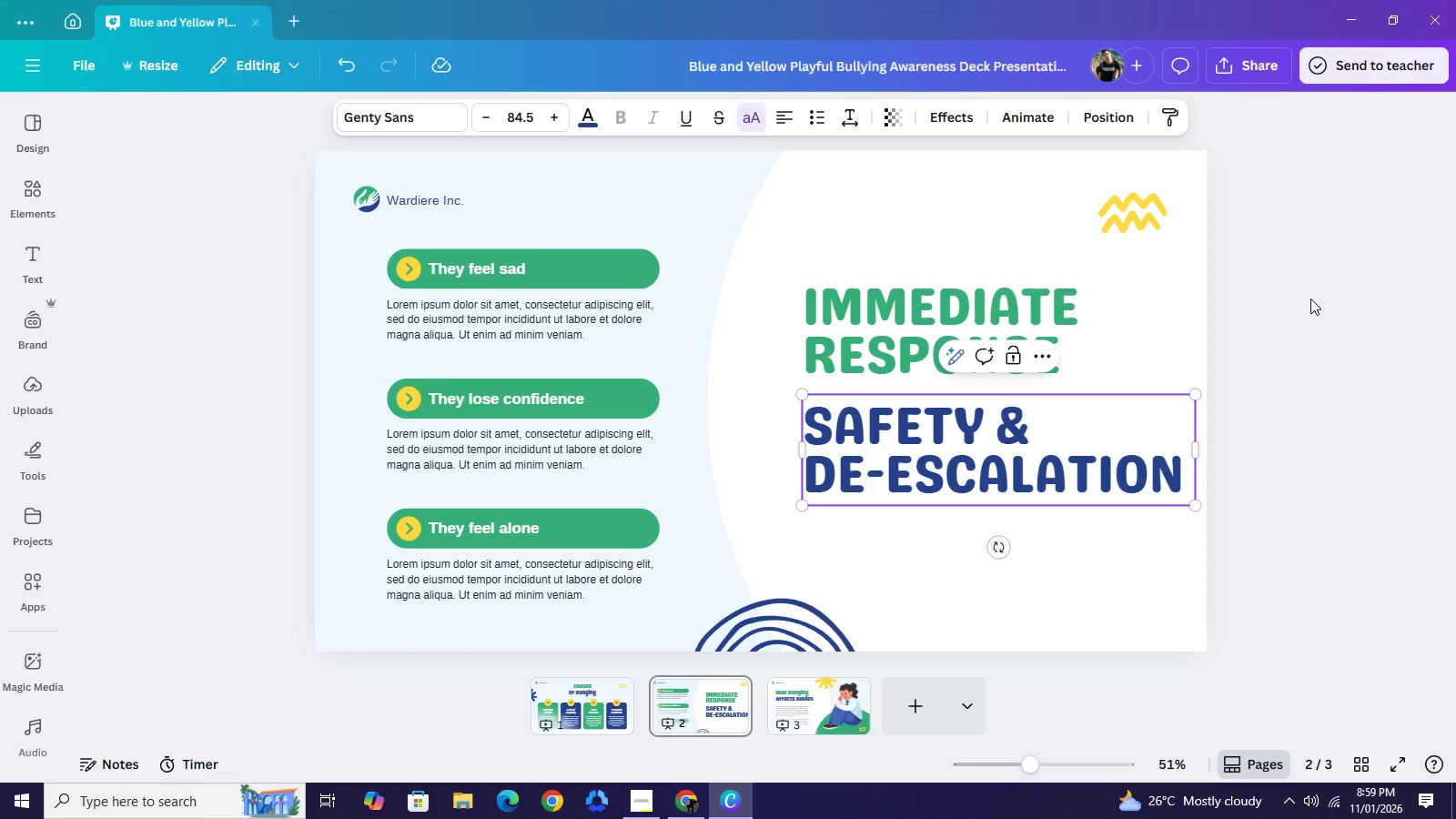 
left_click([1310, 298])
 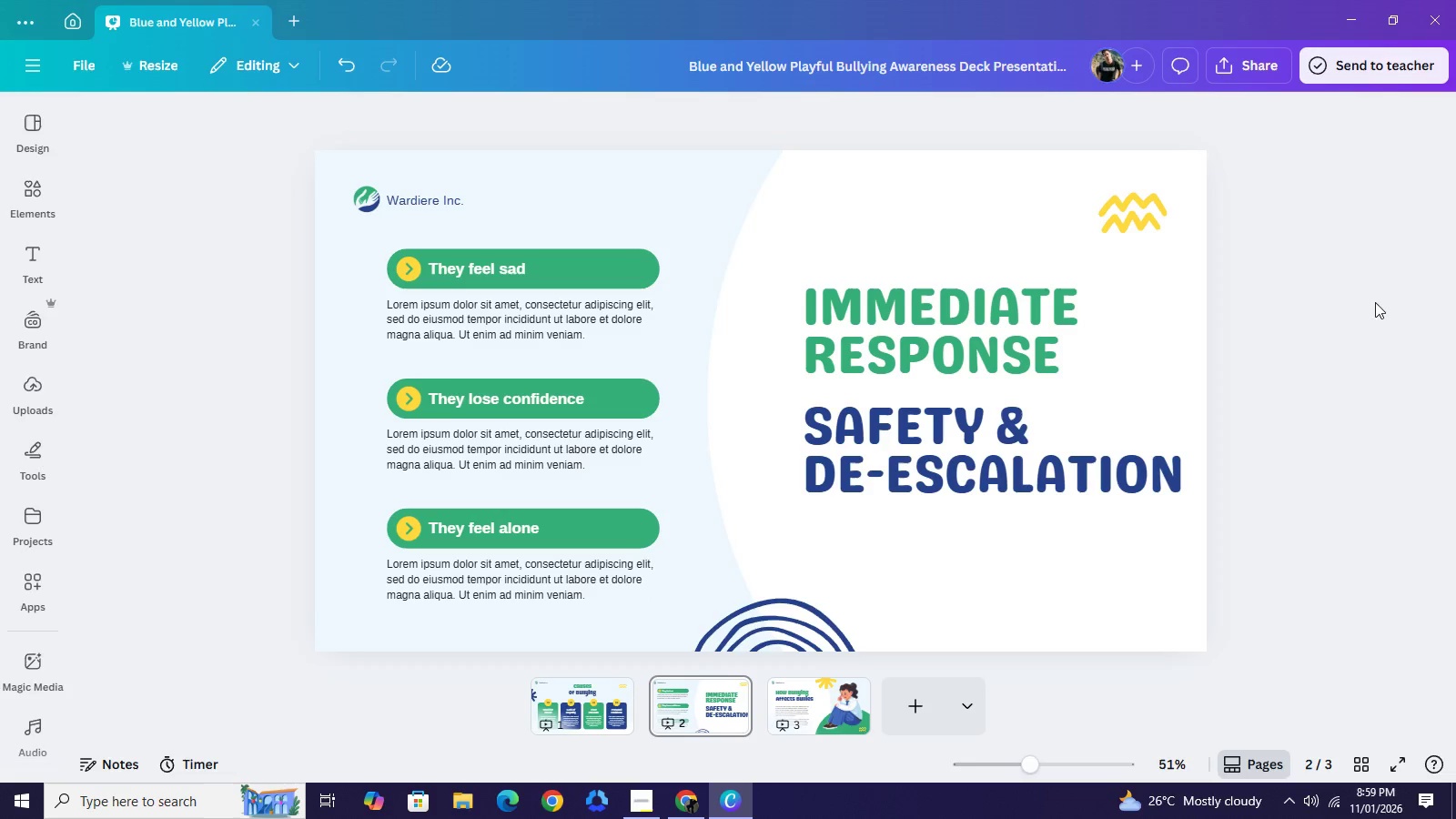 
left_click_drag(start_coordinate=[1379, 301], to_coordinate=[1011, 444])
 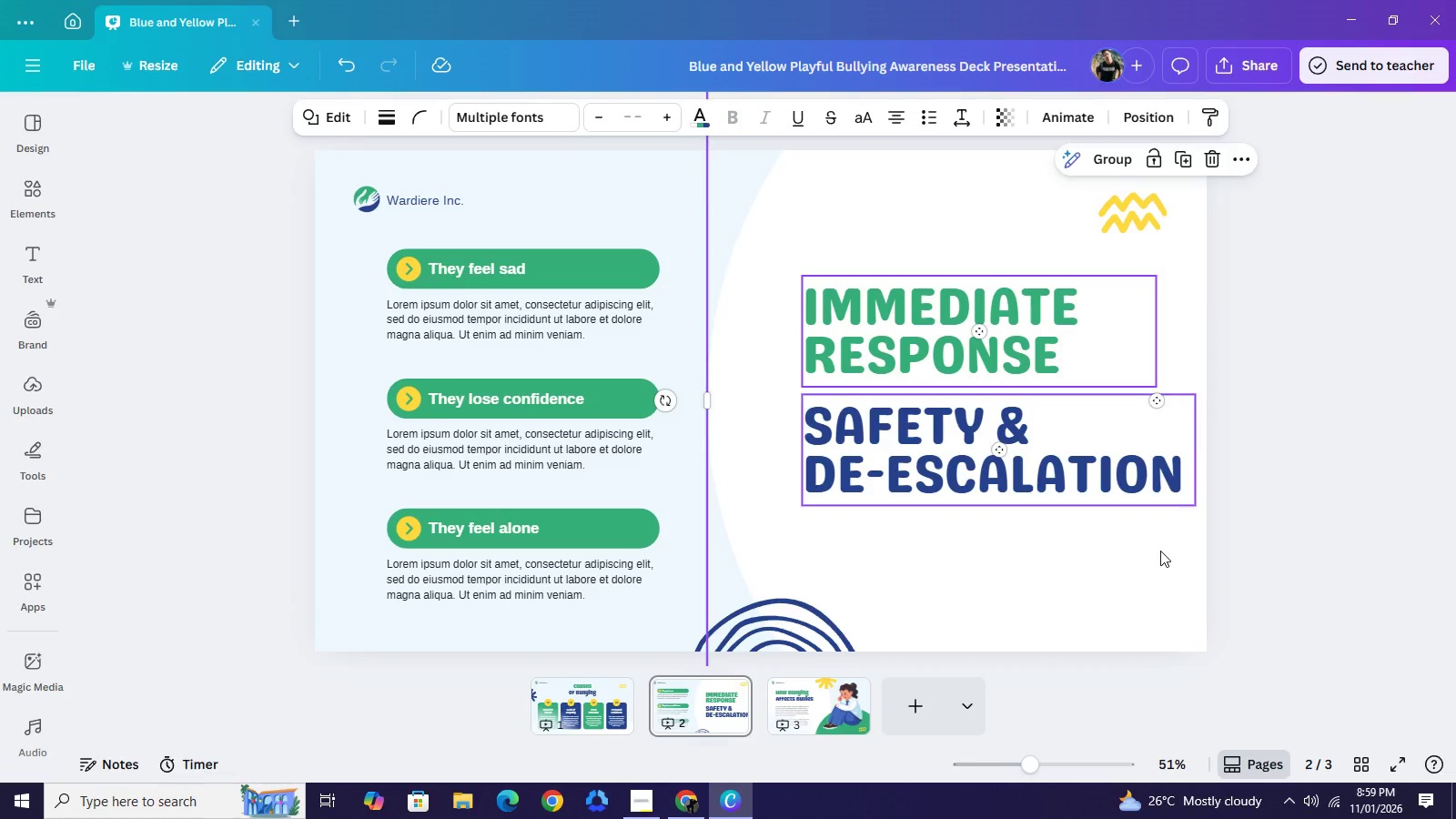 
key(ArrowLeft)
 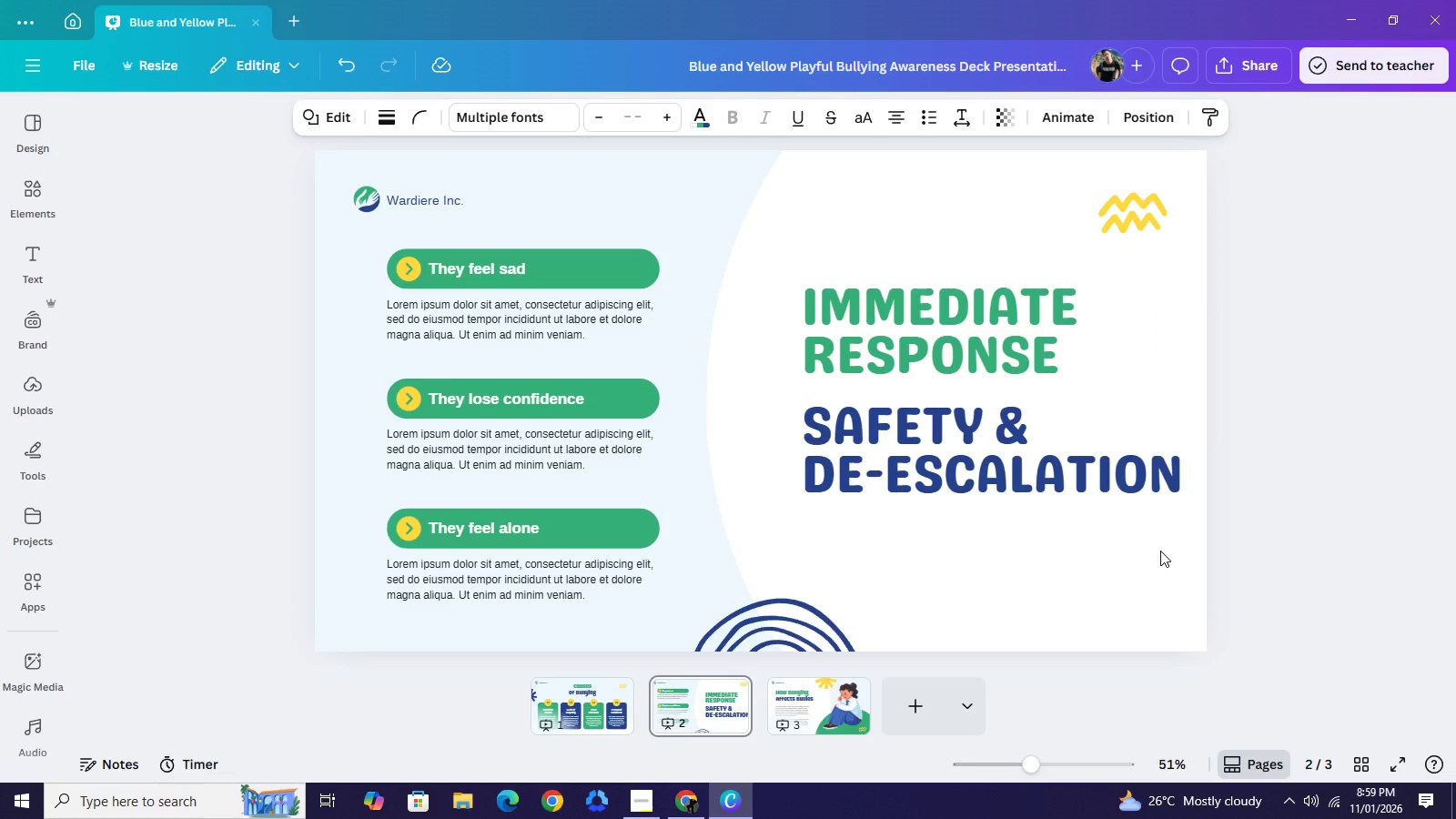 
key(ArrowLeft)
 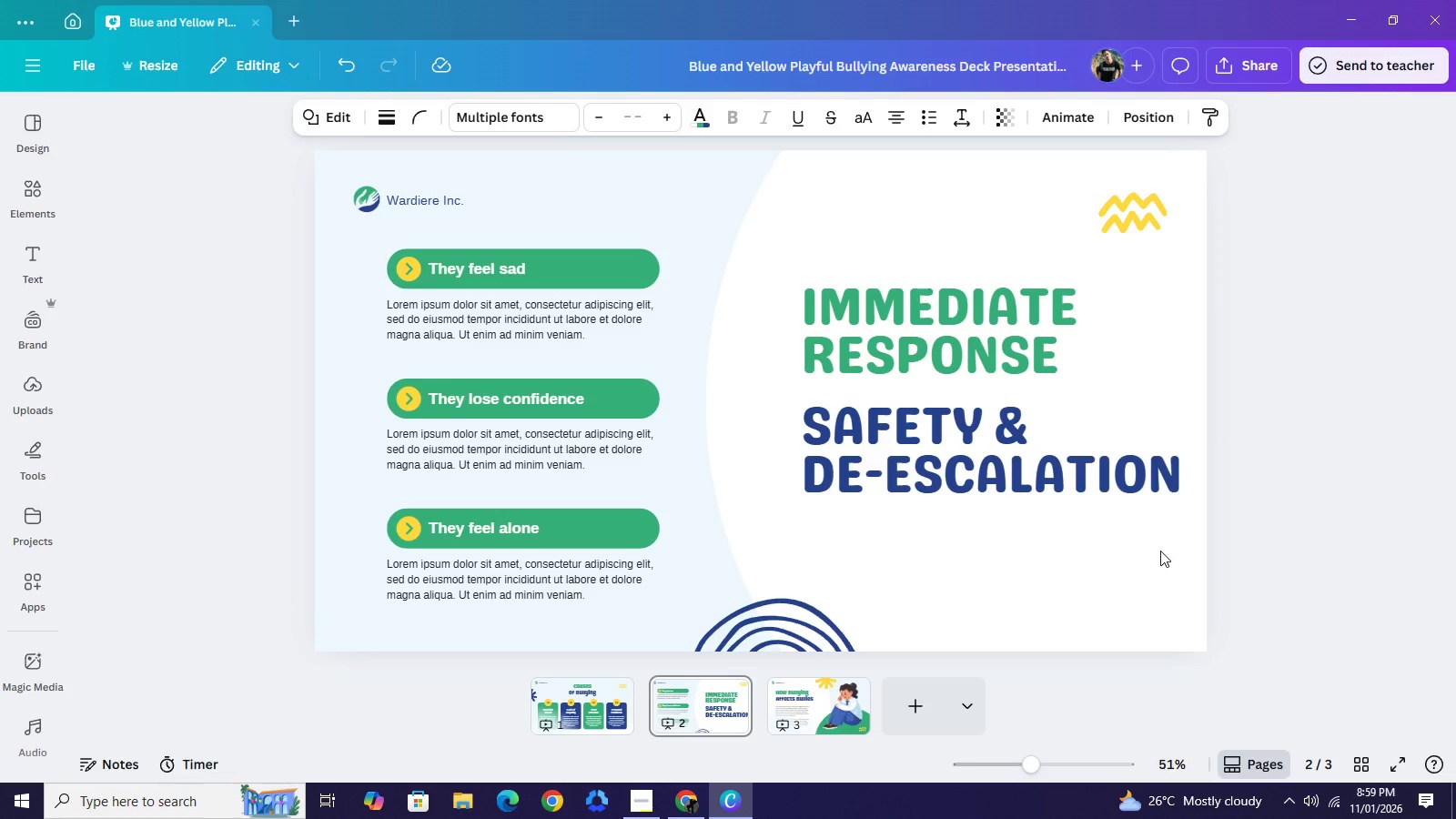 
key(ArrowLeft)
 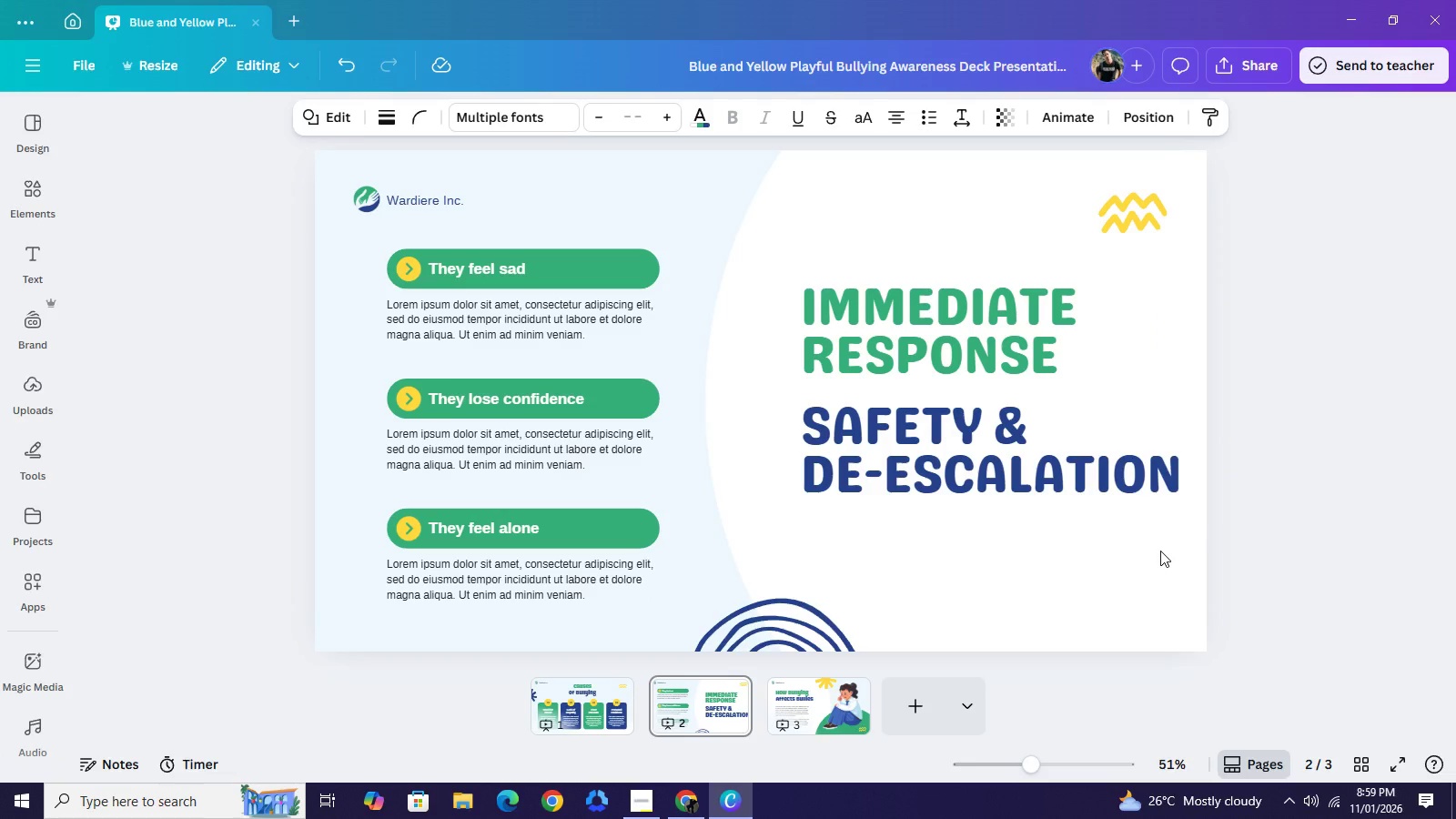 
key(ArrowLeft)
 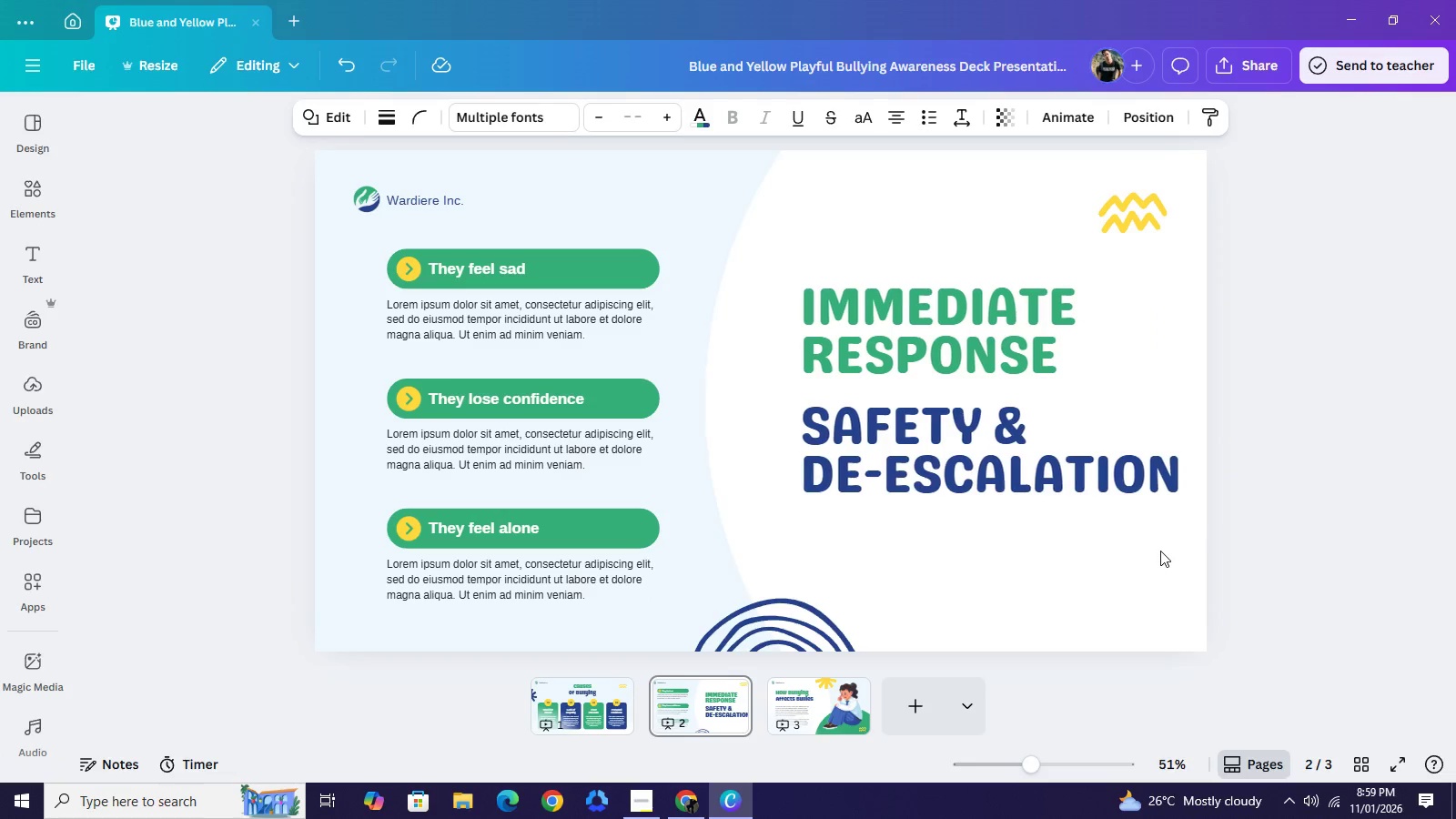 
key(ArrowLeft)
 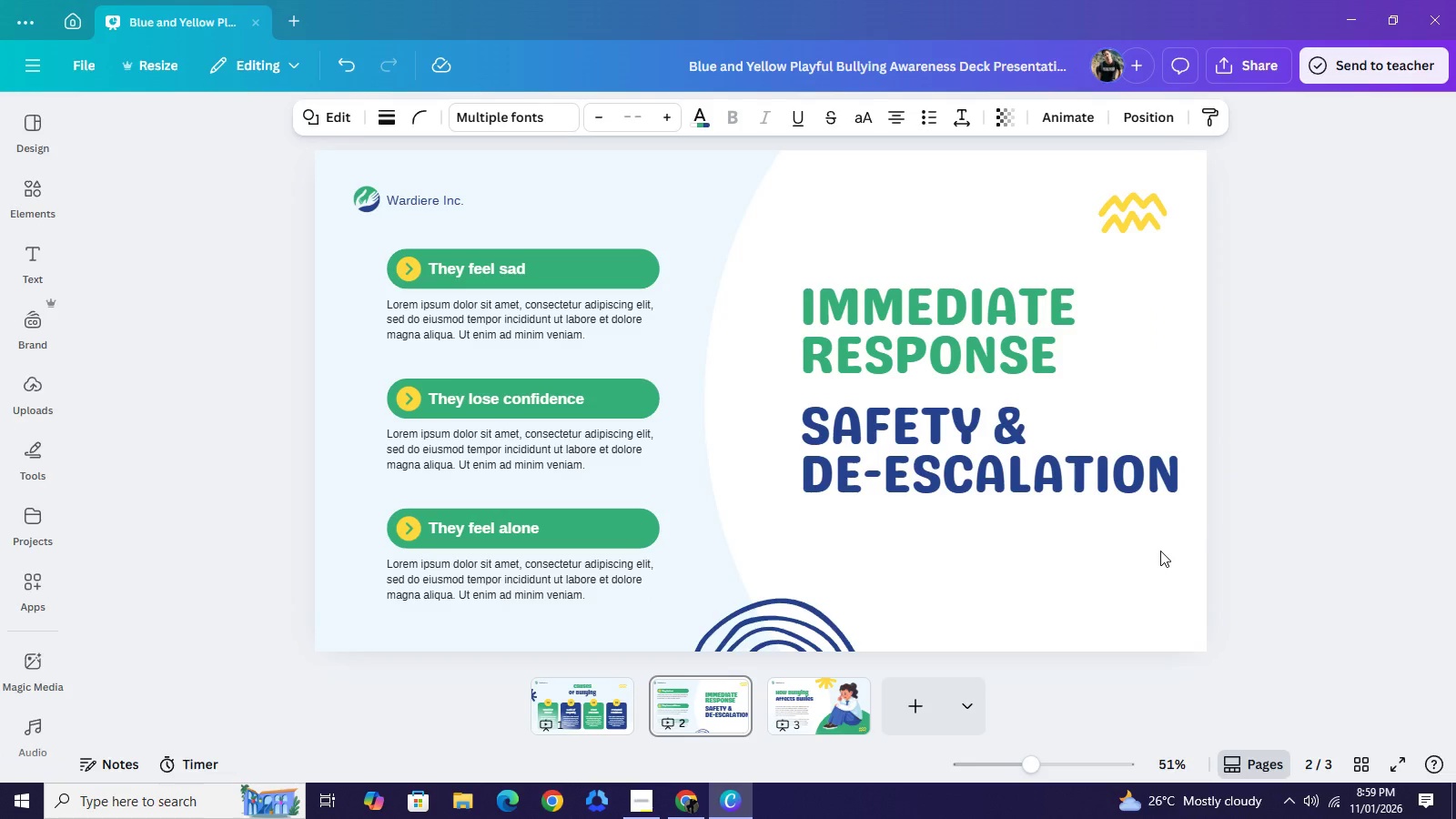 
key(ArrowLeft)
 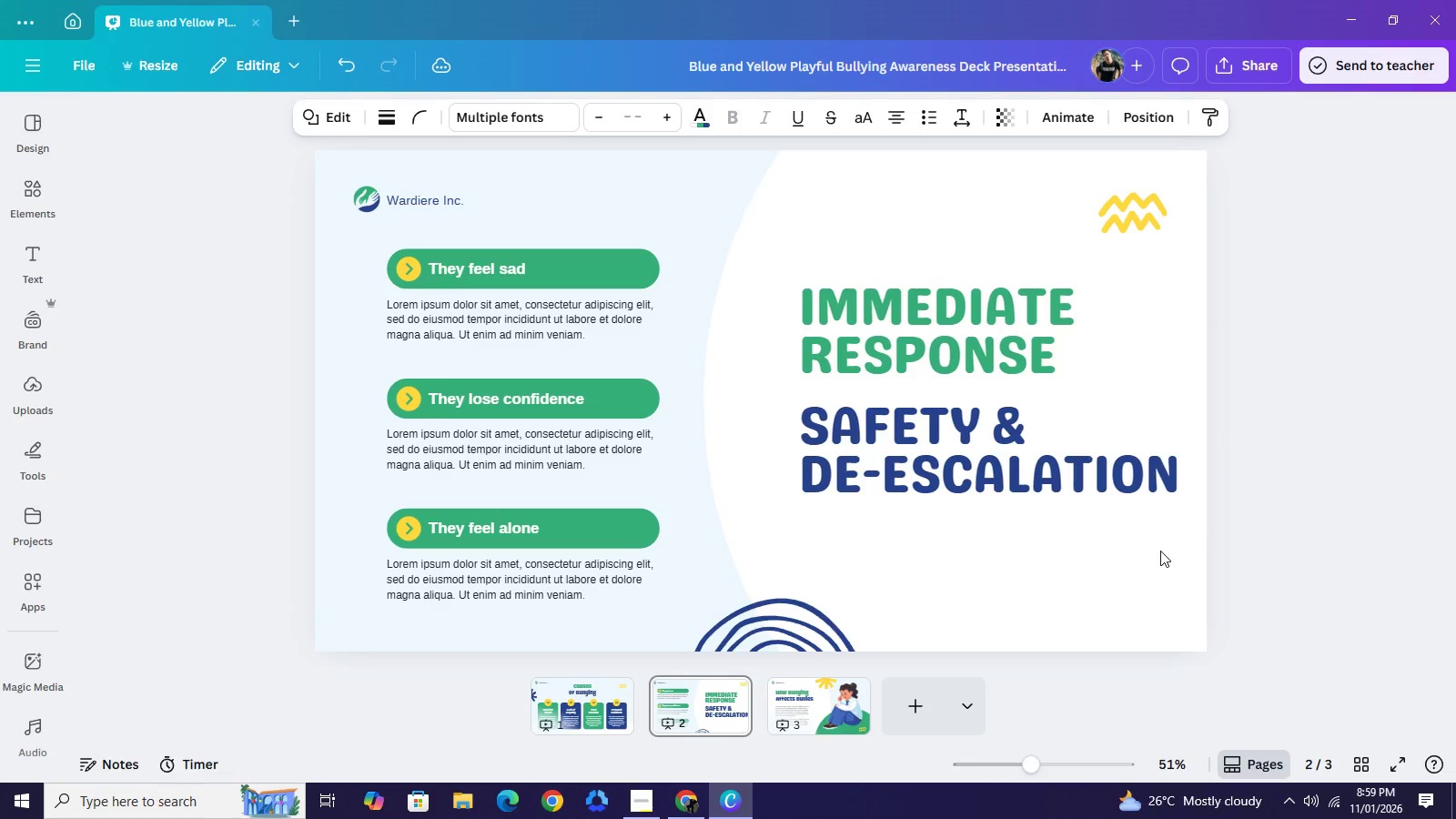 
key(ArrowLeft)
 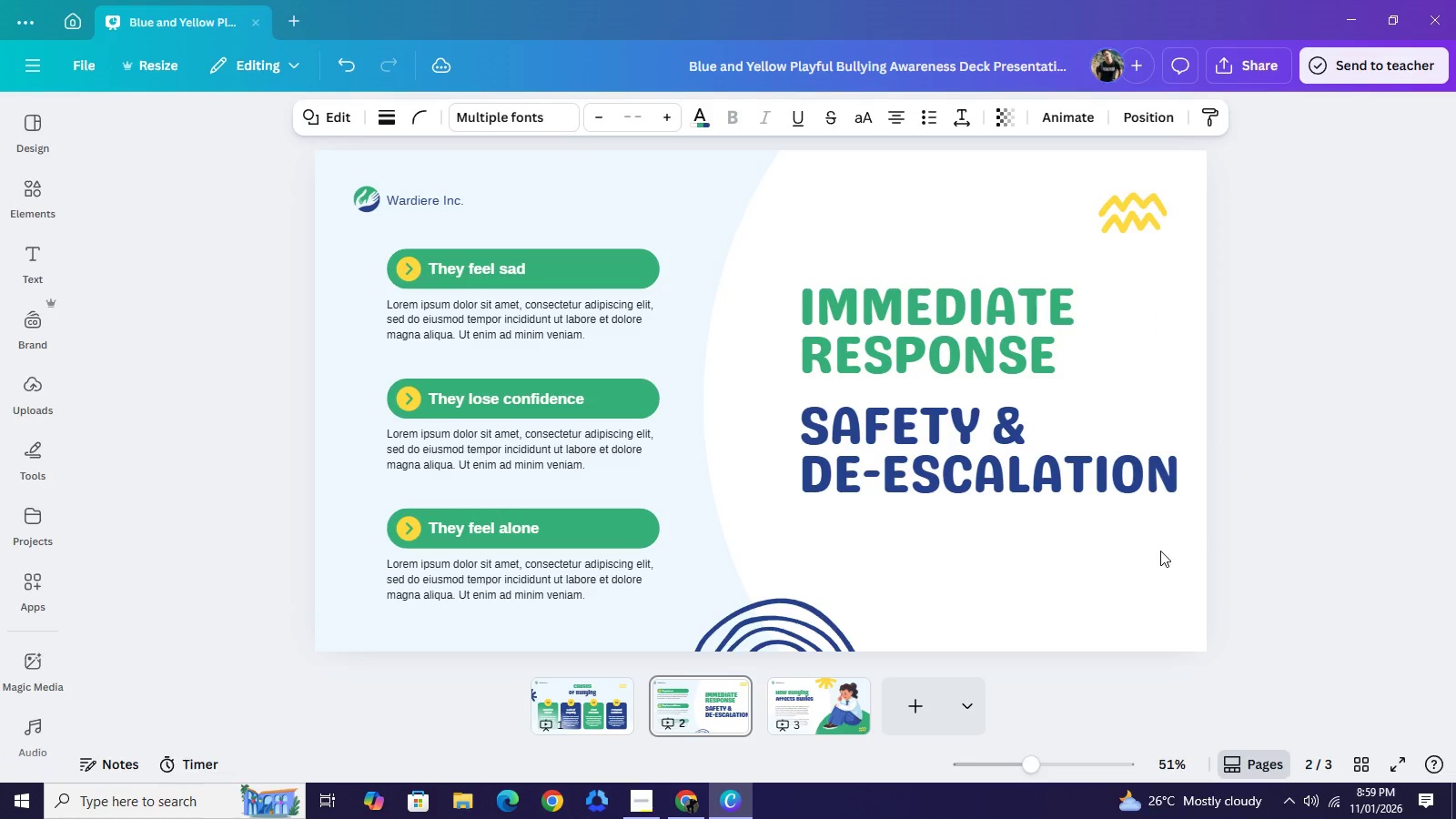 
key(ArrowLeft)
 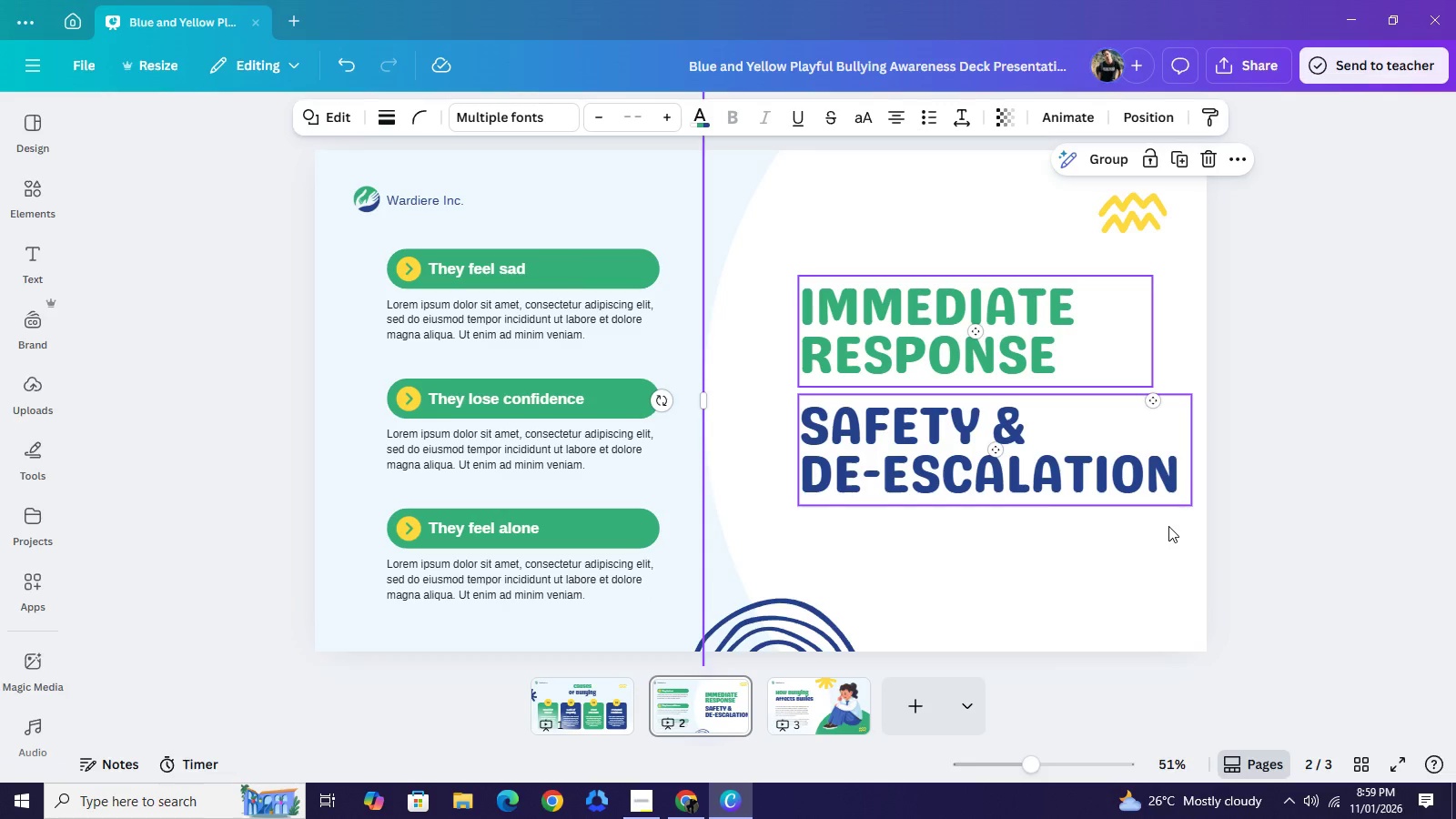 
key(Control+Z)
 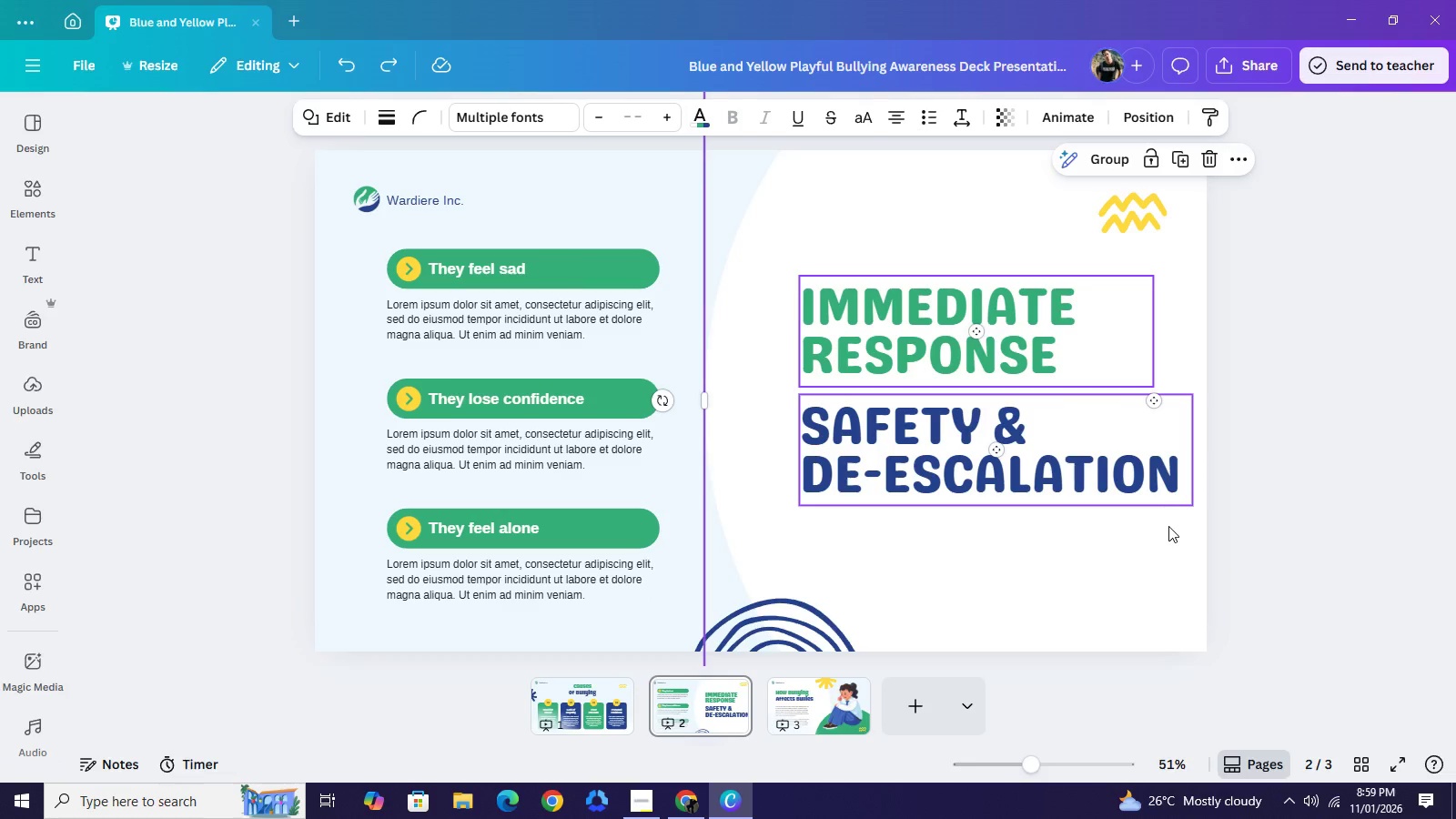 
key(Control+Z)
 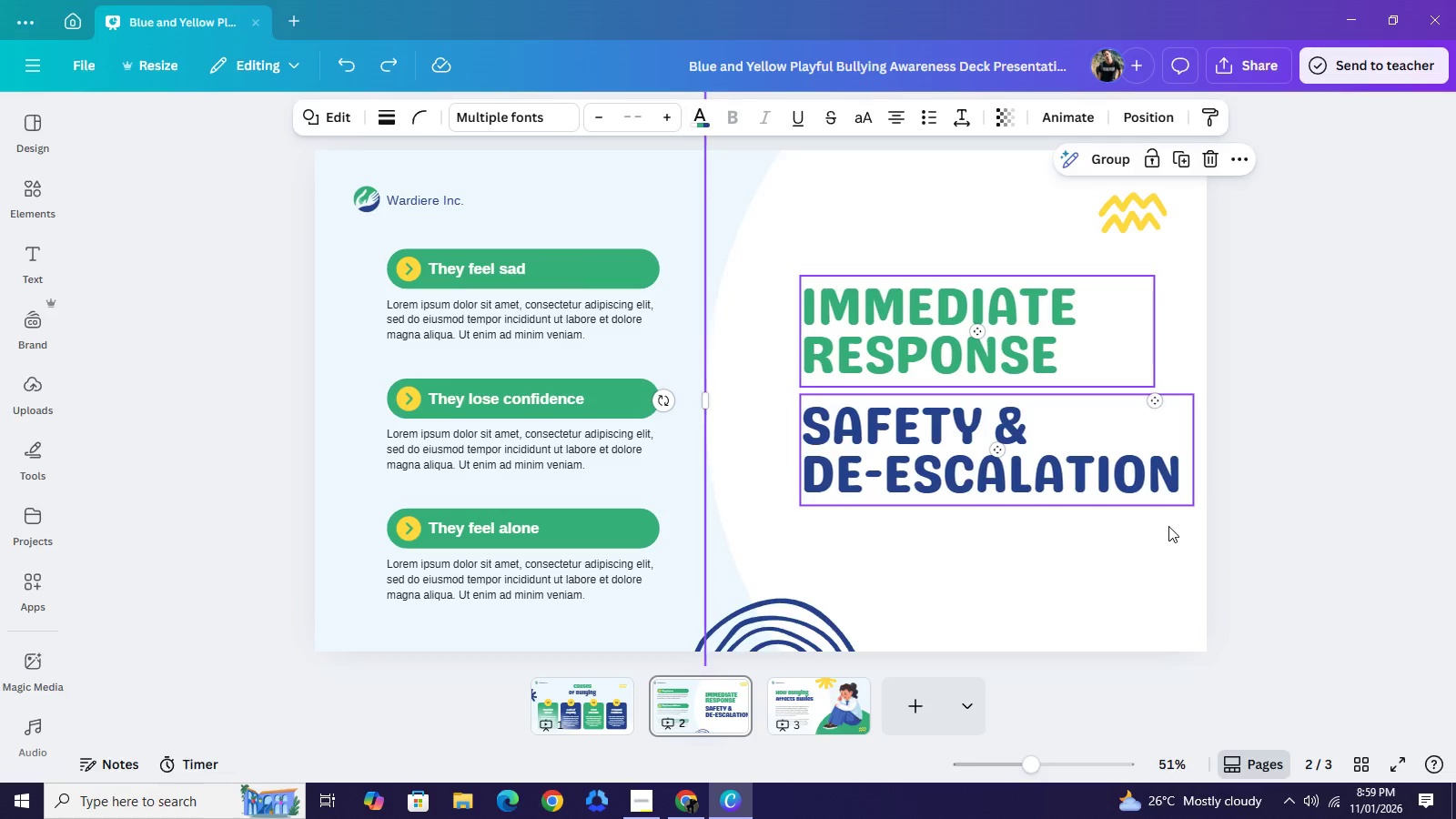 
key(Control+Z)
 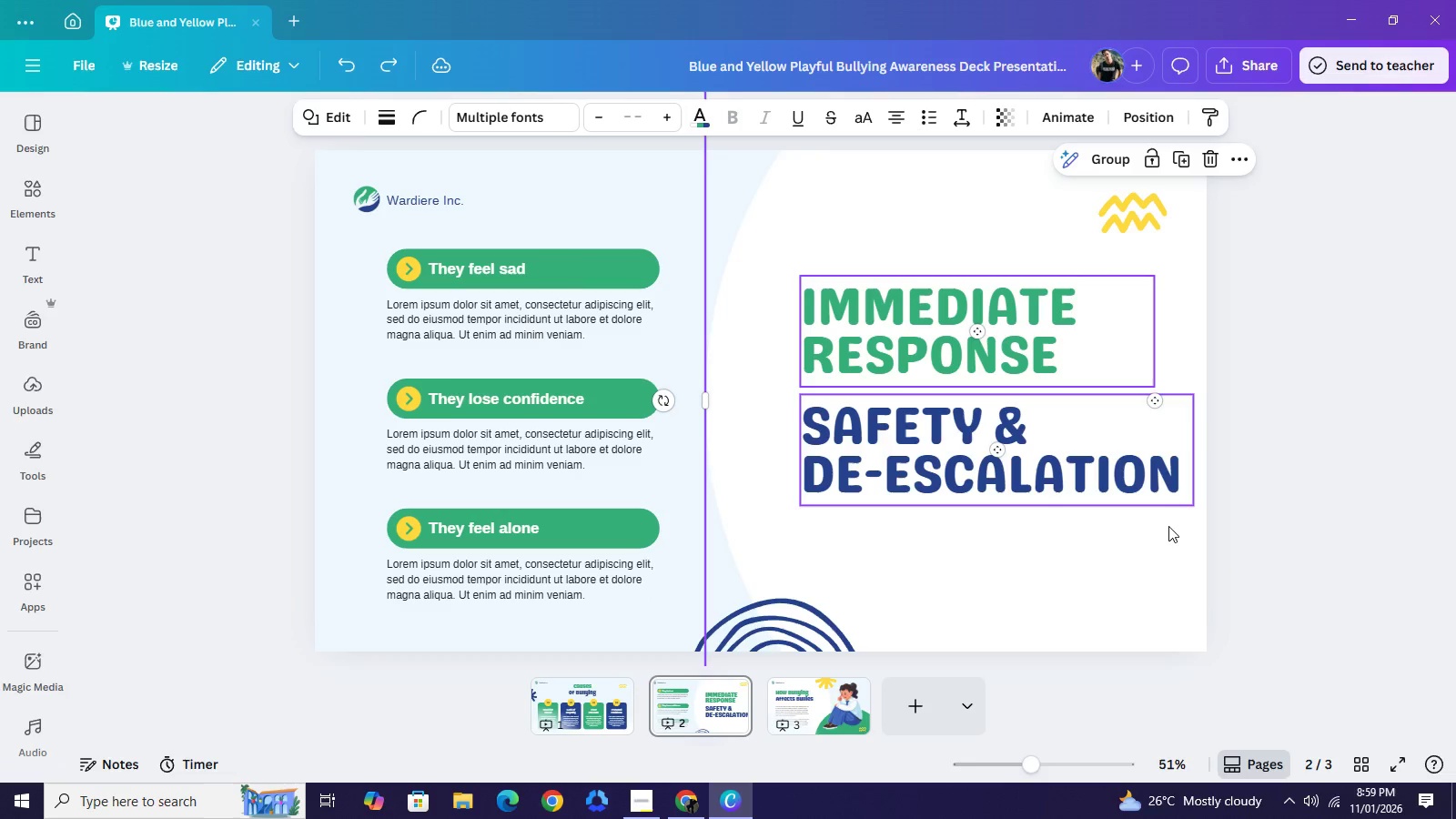 
key(Control+Z)
 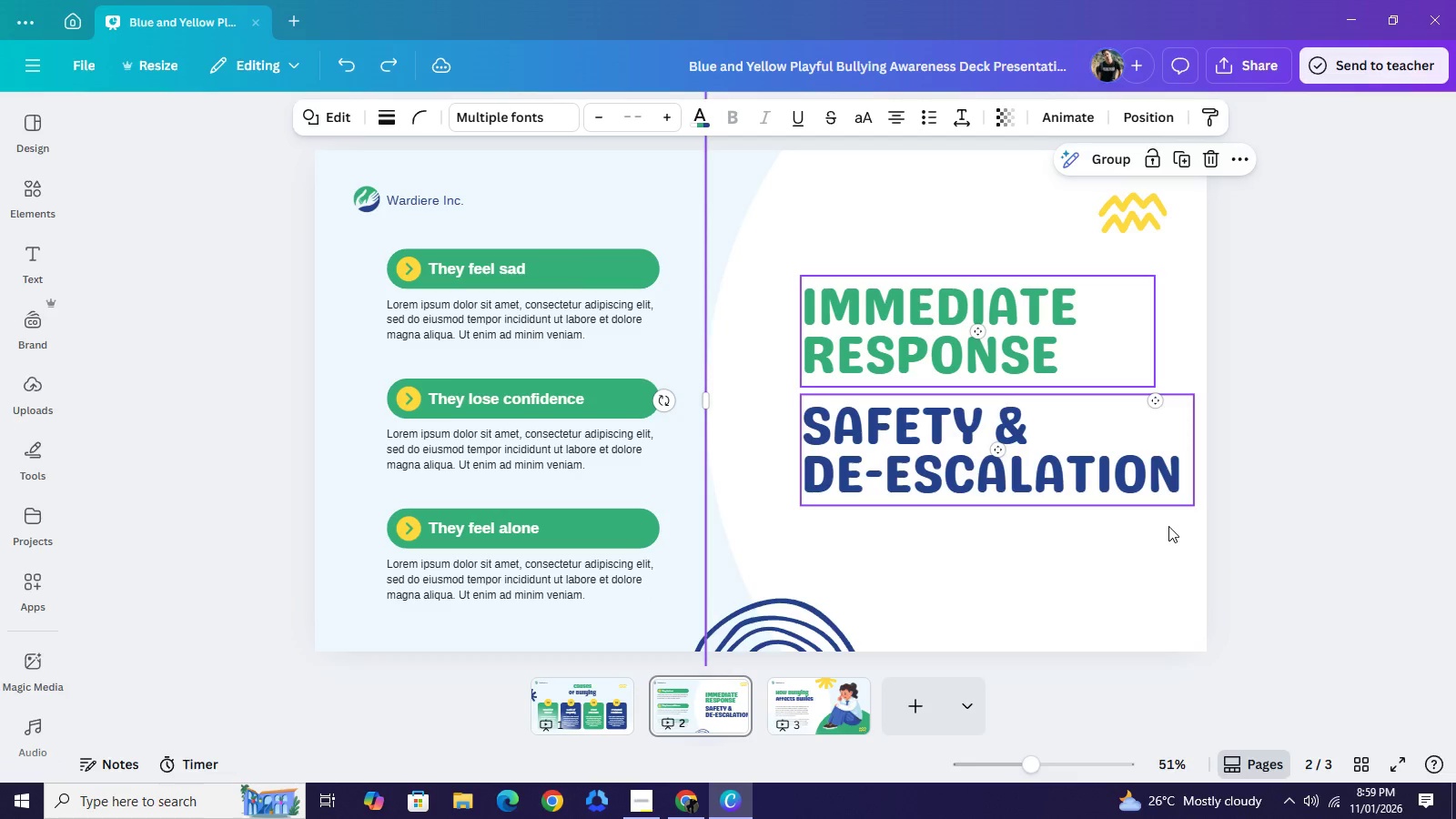 
key(Control+Z)
 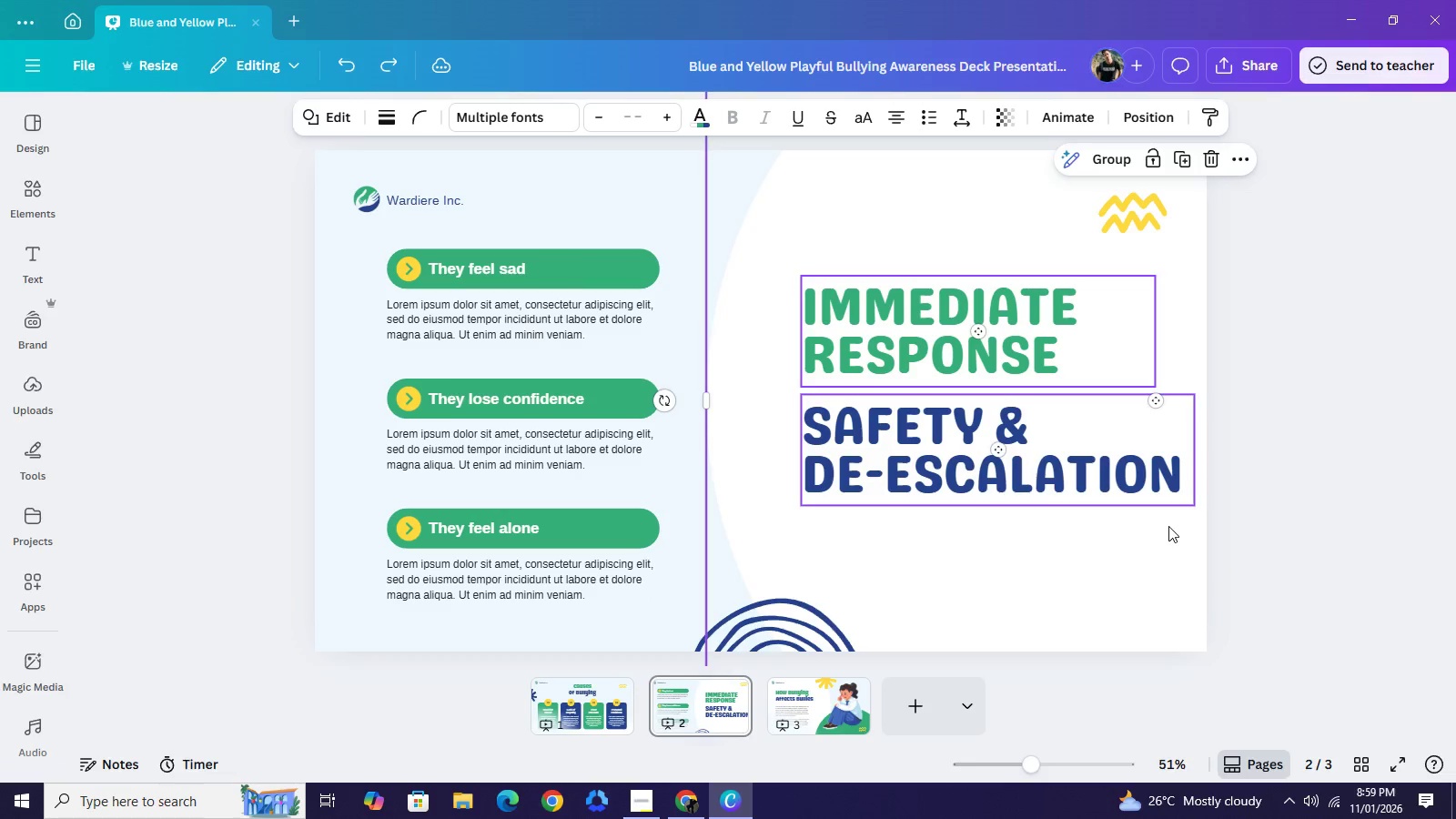 
key(Control+Z)
 